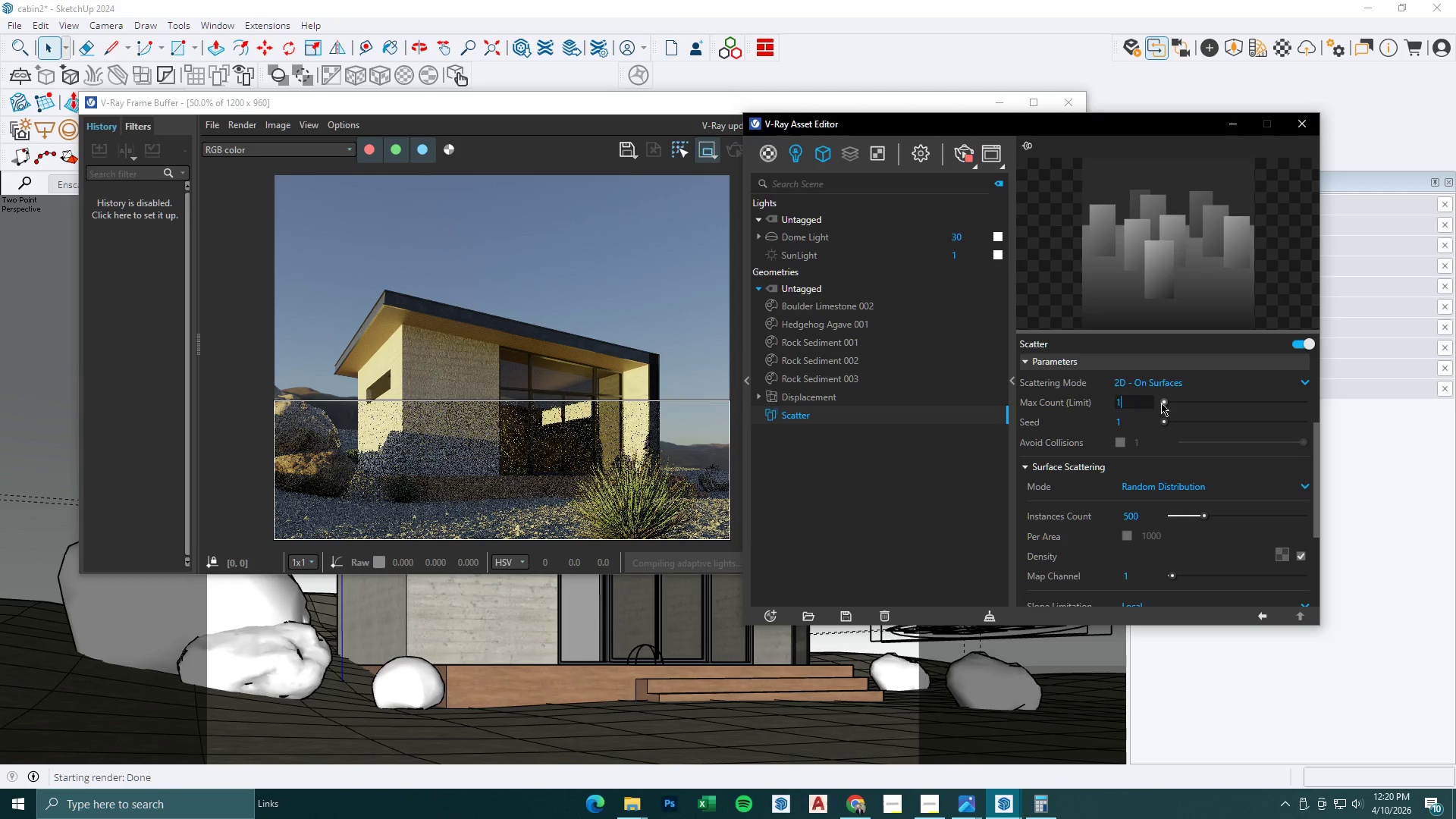 
key(Numpad0)
 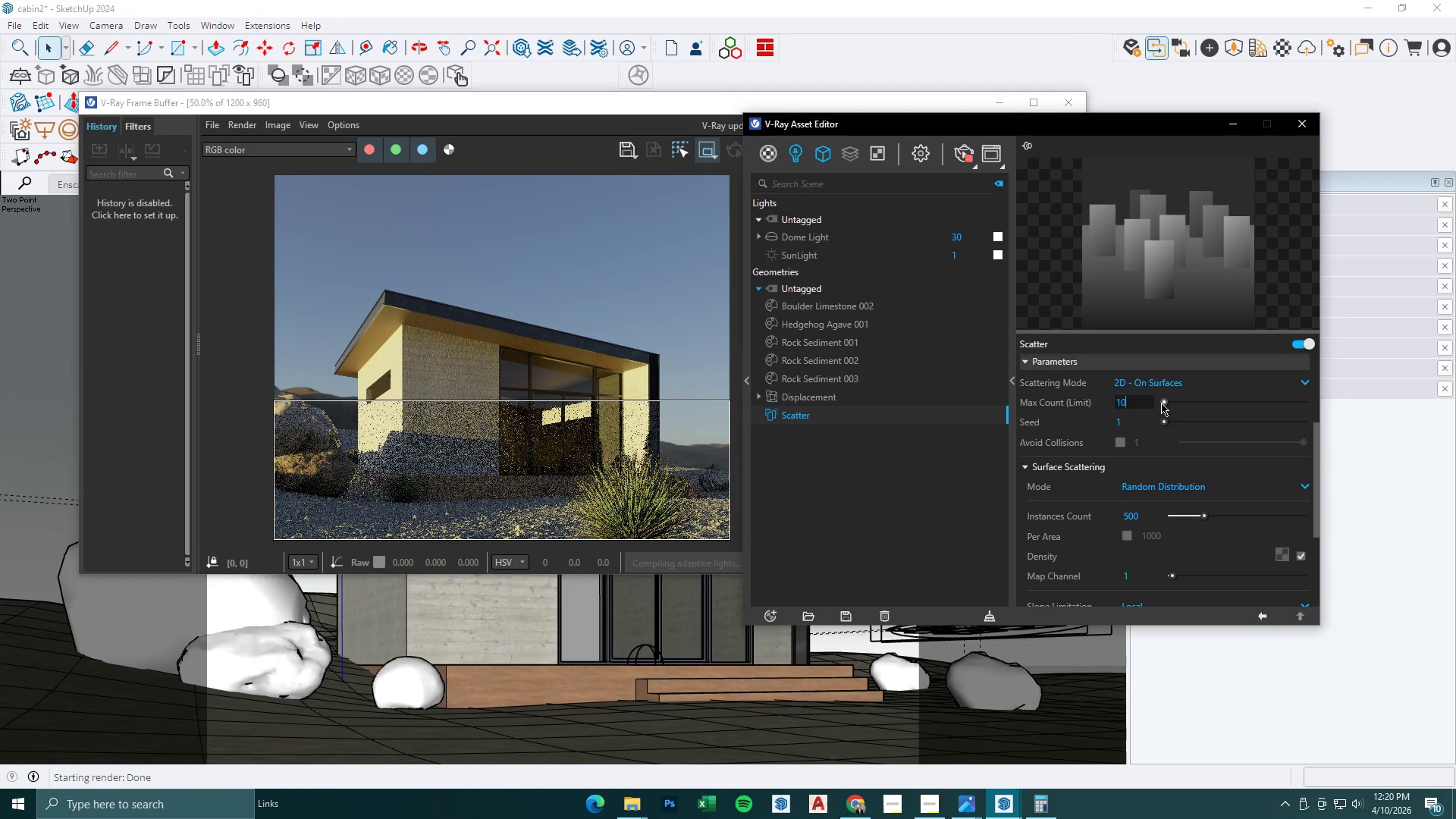 
key(Numpad0)
 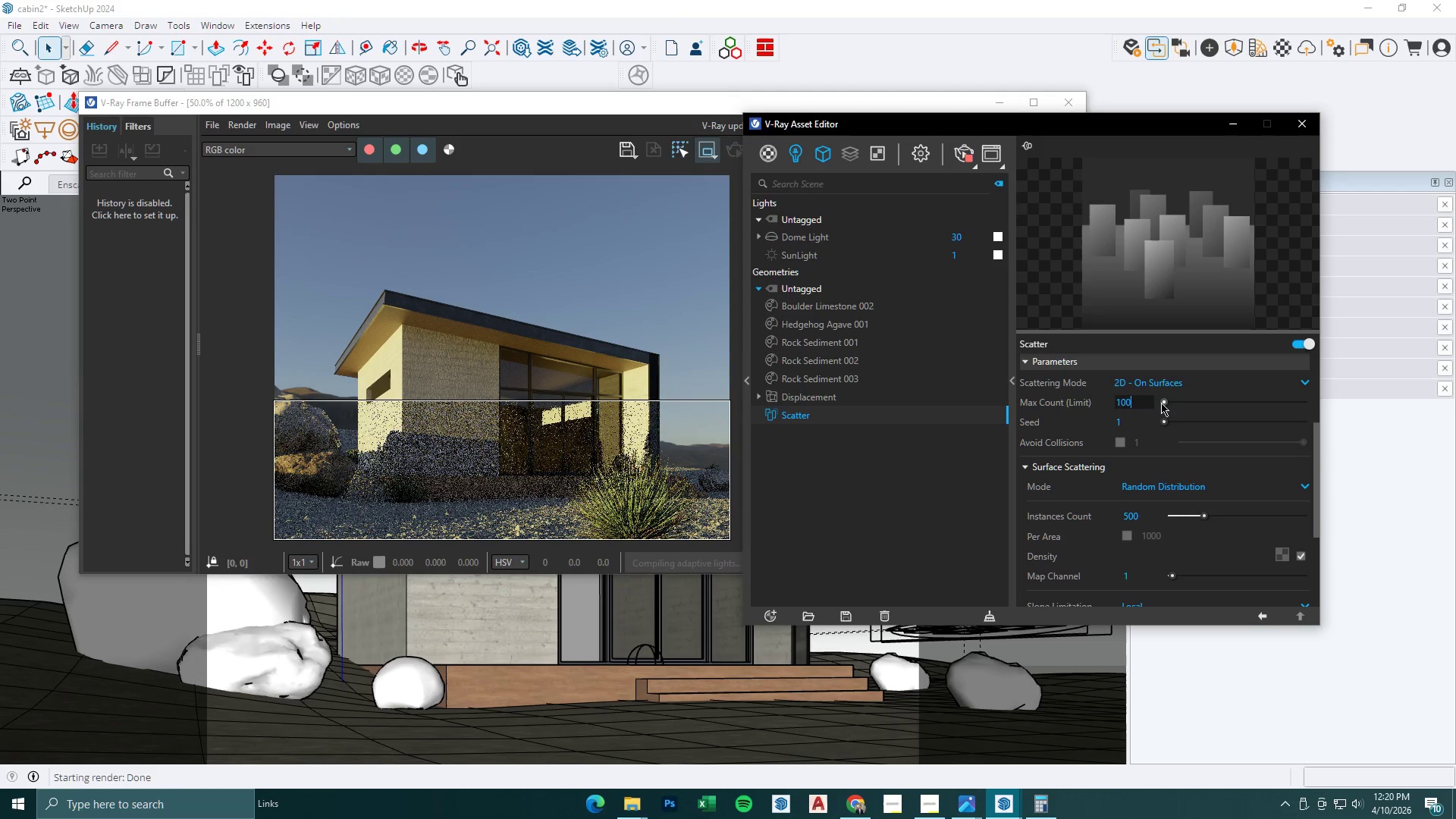 
key(NumpadEnter)
 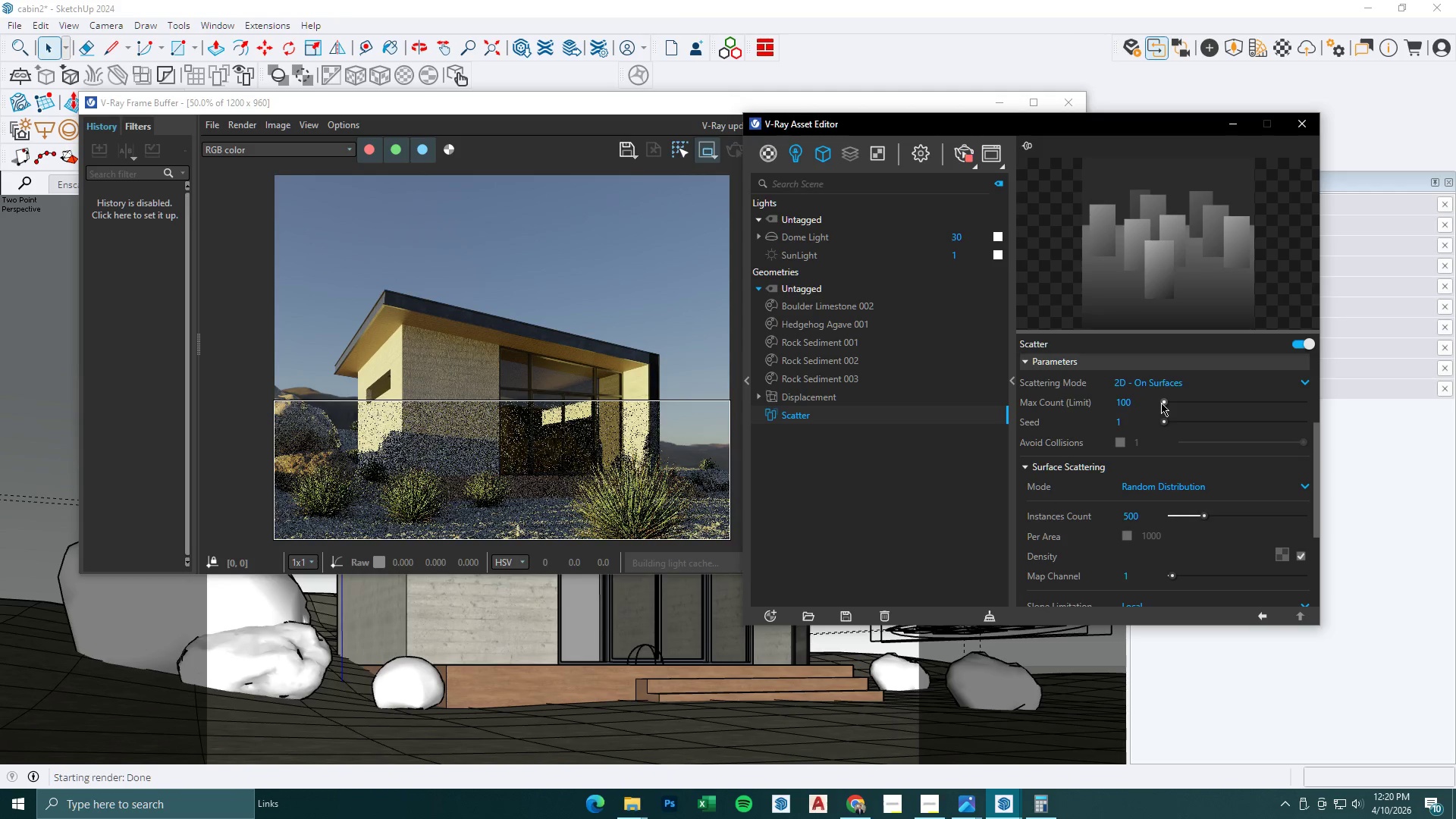 
left_click_drag(start_coordinate=[1139, 405], to_coordinate=[1094, 405])
 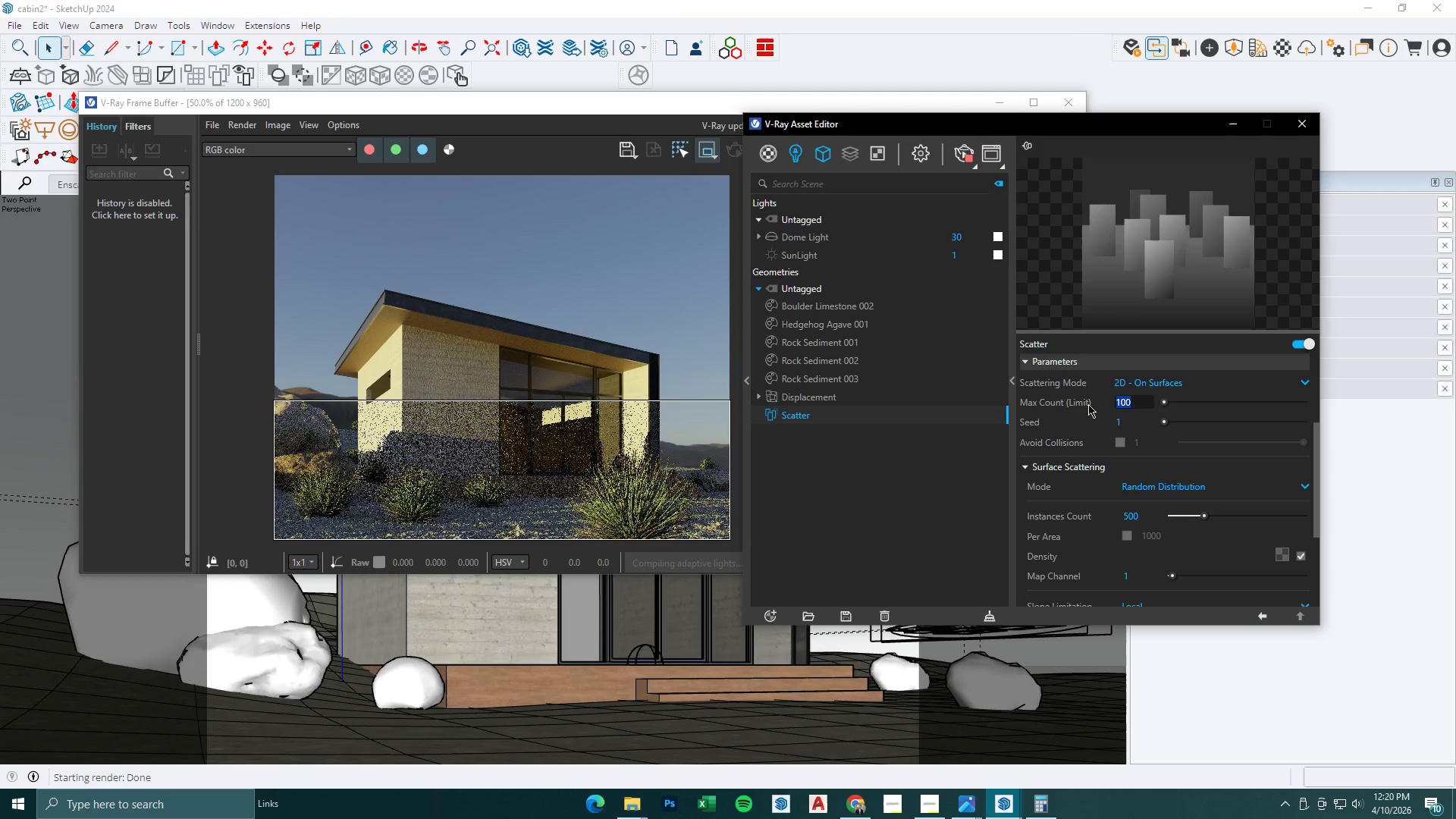 
key(Numpad5)
 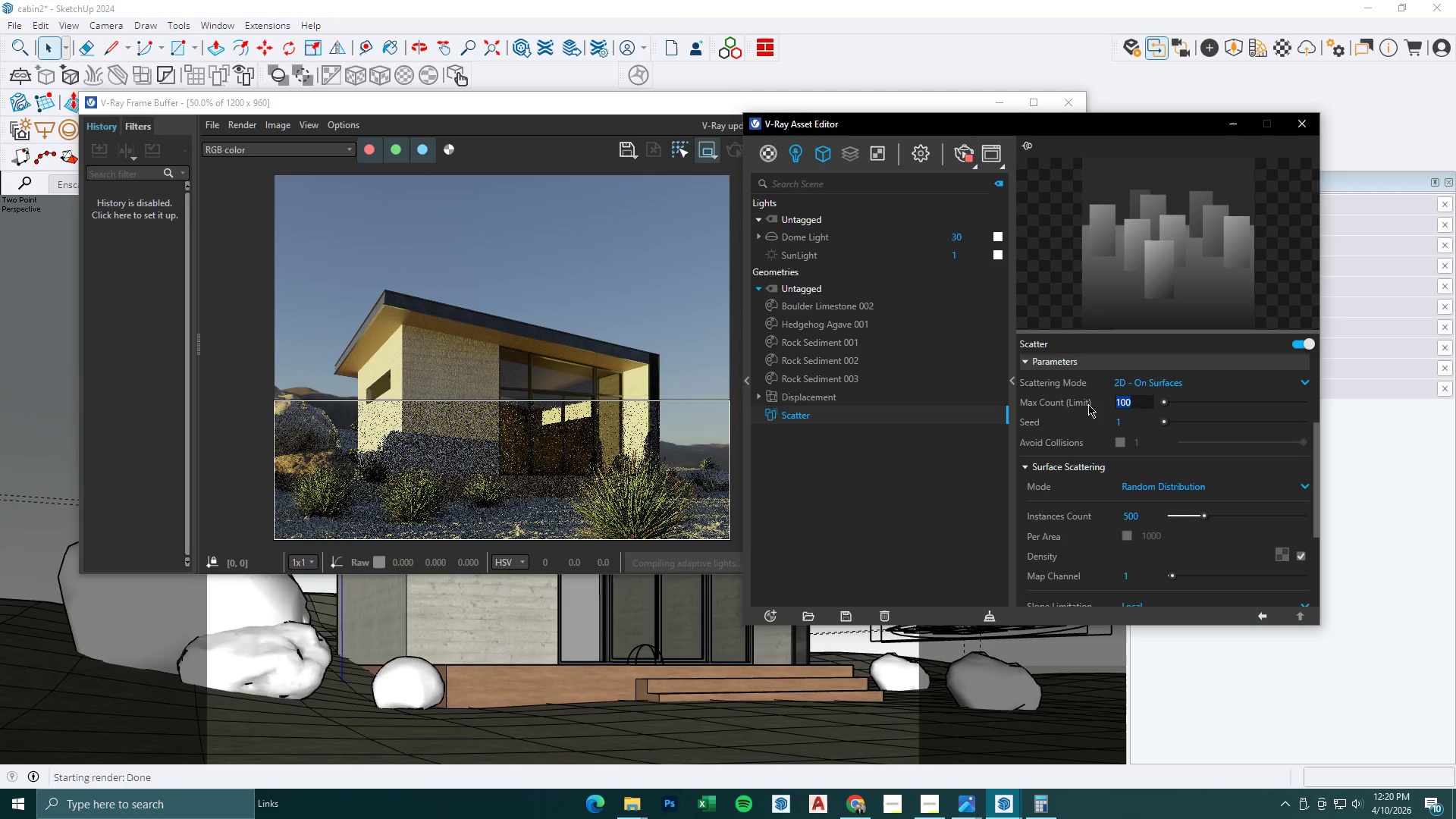 
key(Numpad0)
 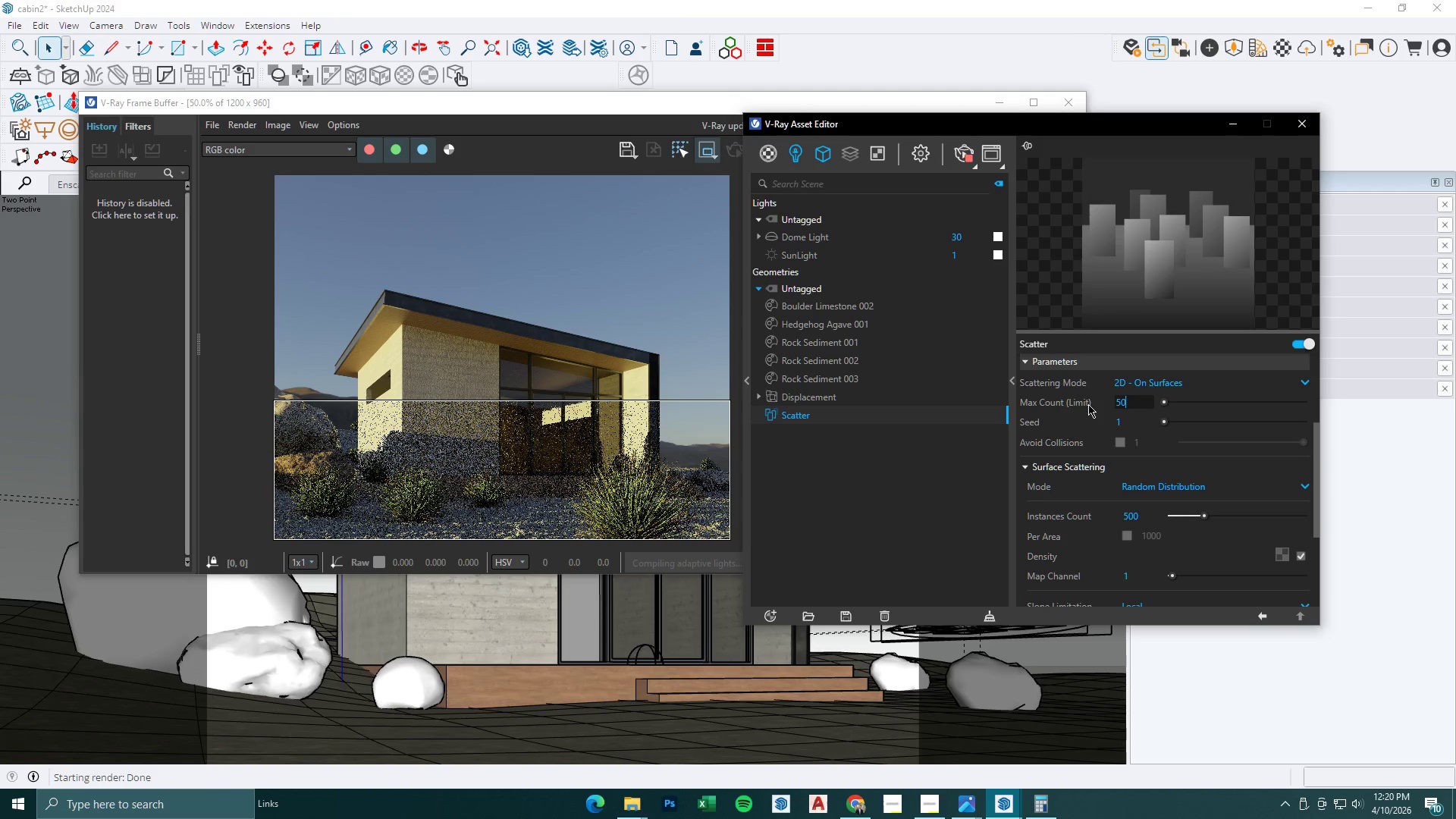 
key(NumpadEnter)
 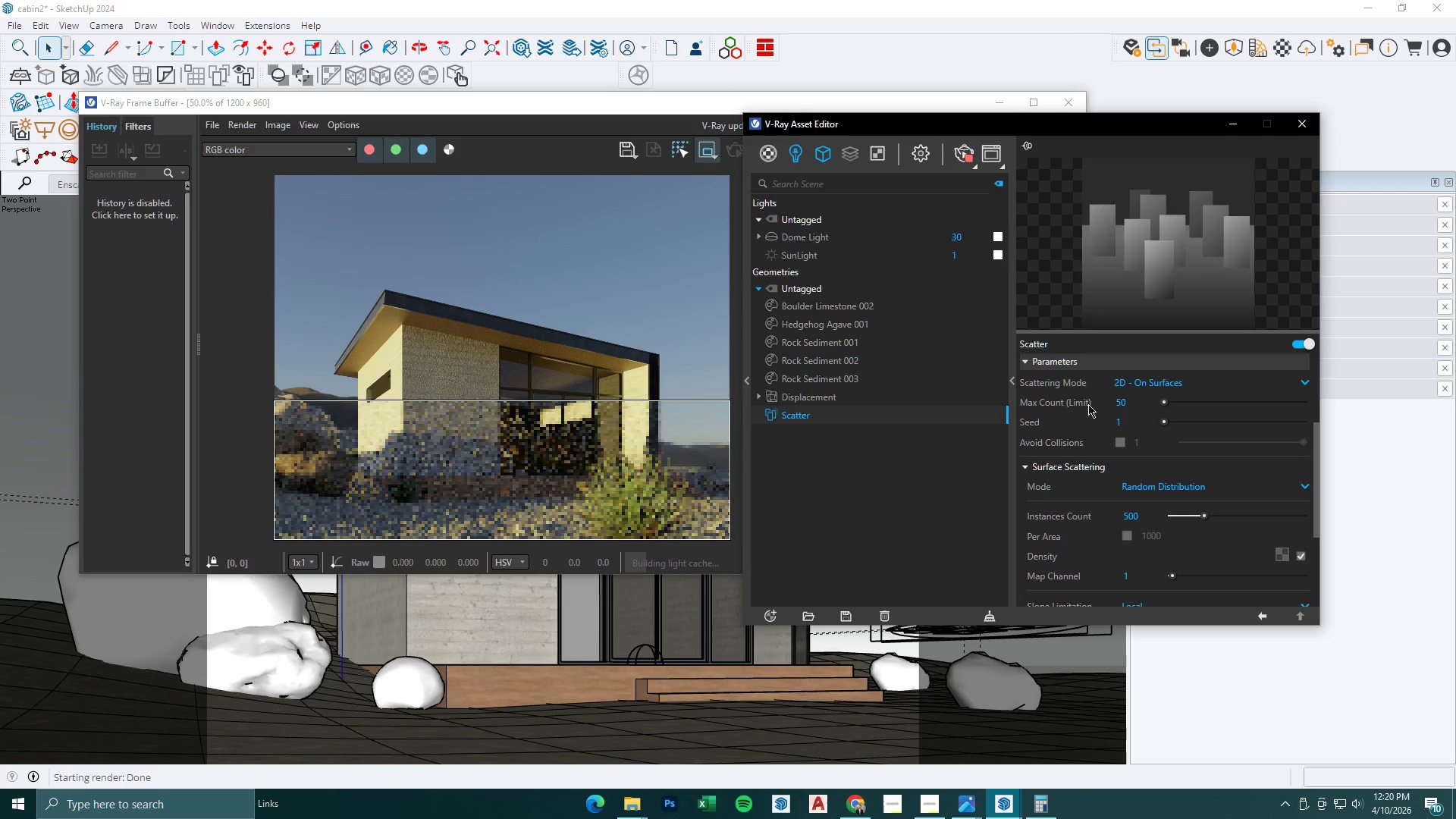 
left_click_drag(start_coordinate=[1136, 394], to_coordinate=[1053, 402])
 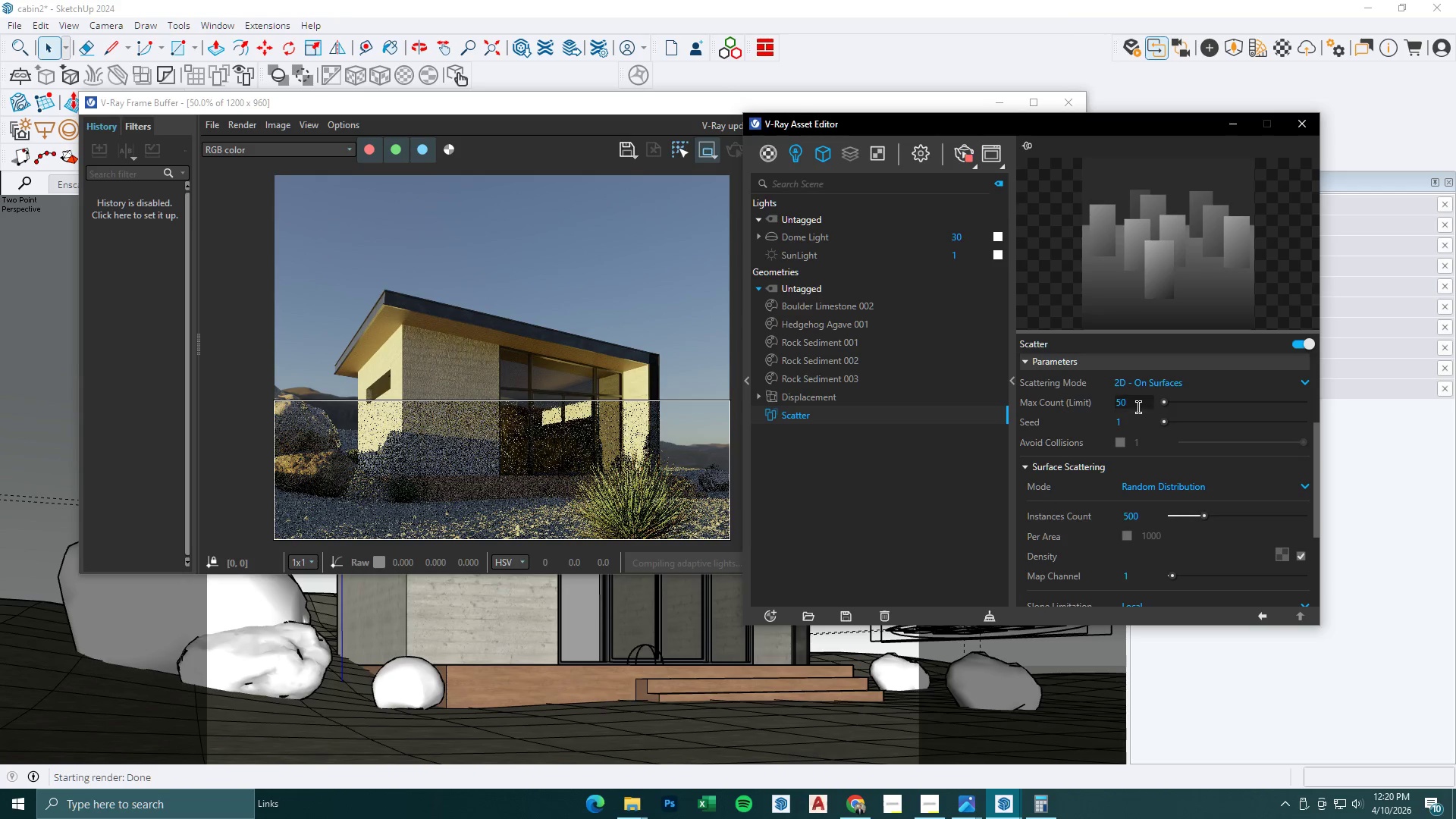 
left_click_drag(start_coordinate=[1134, 405], to_coordinate=[1070, 404])
 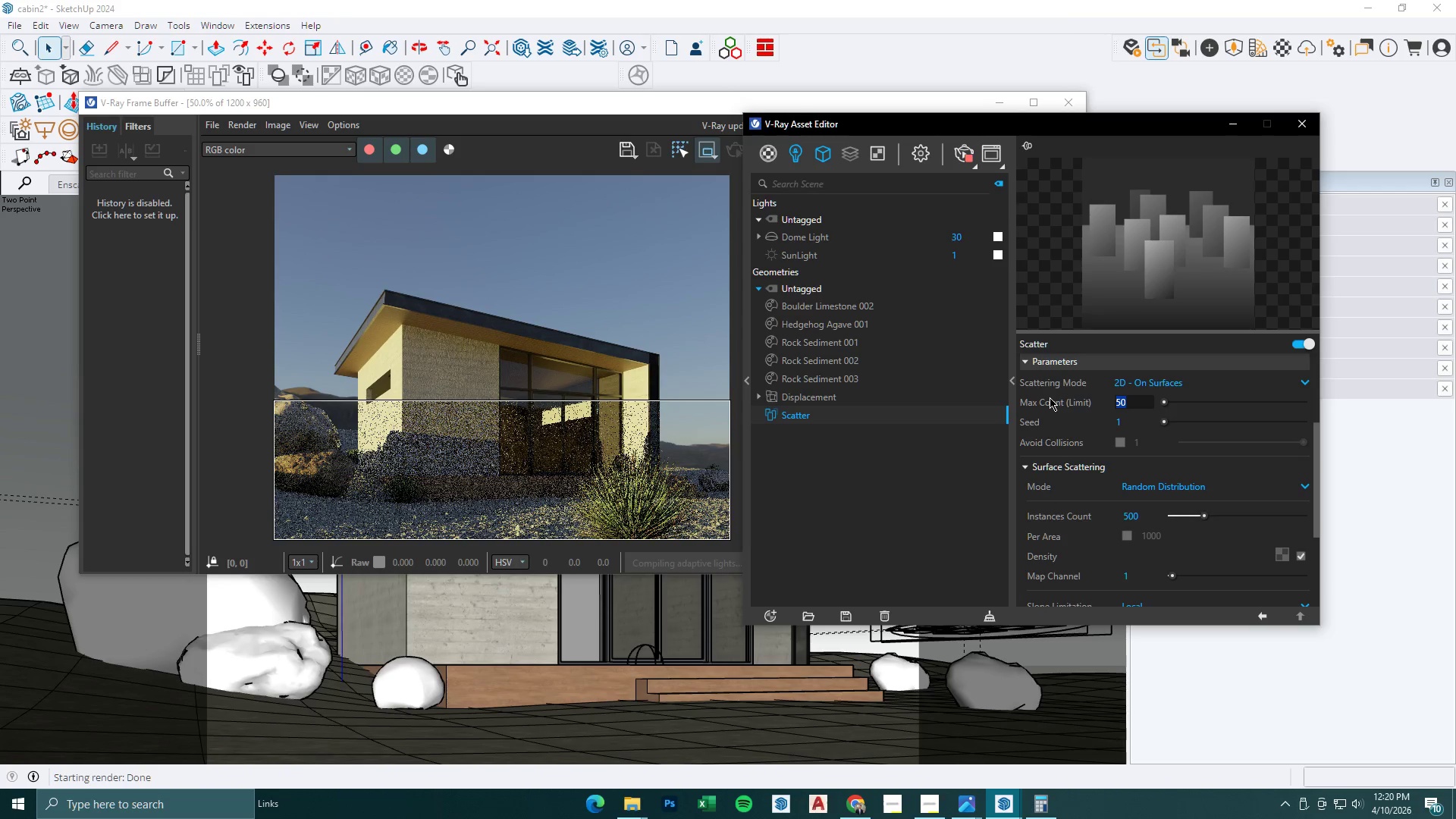 
key(Numpad6)
 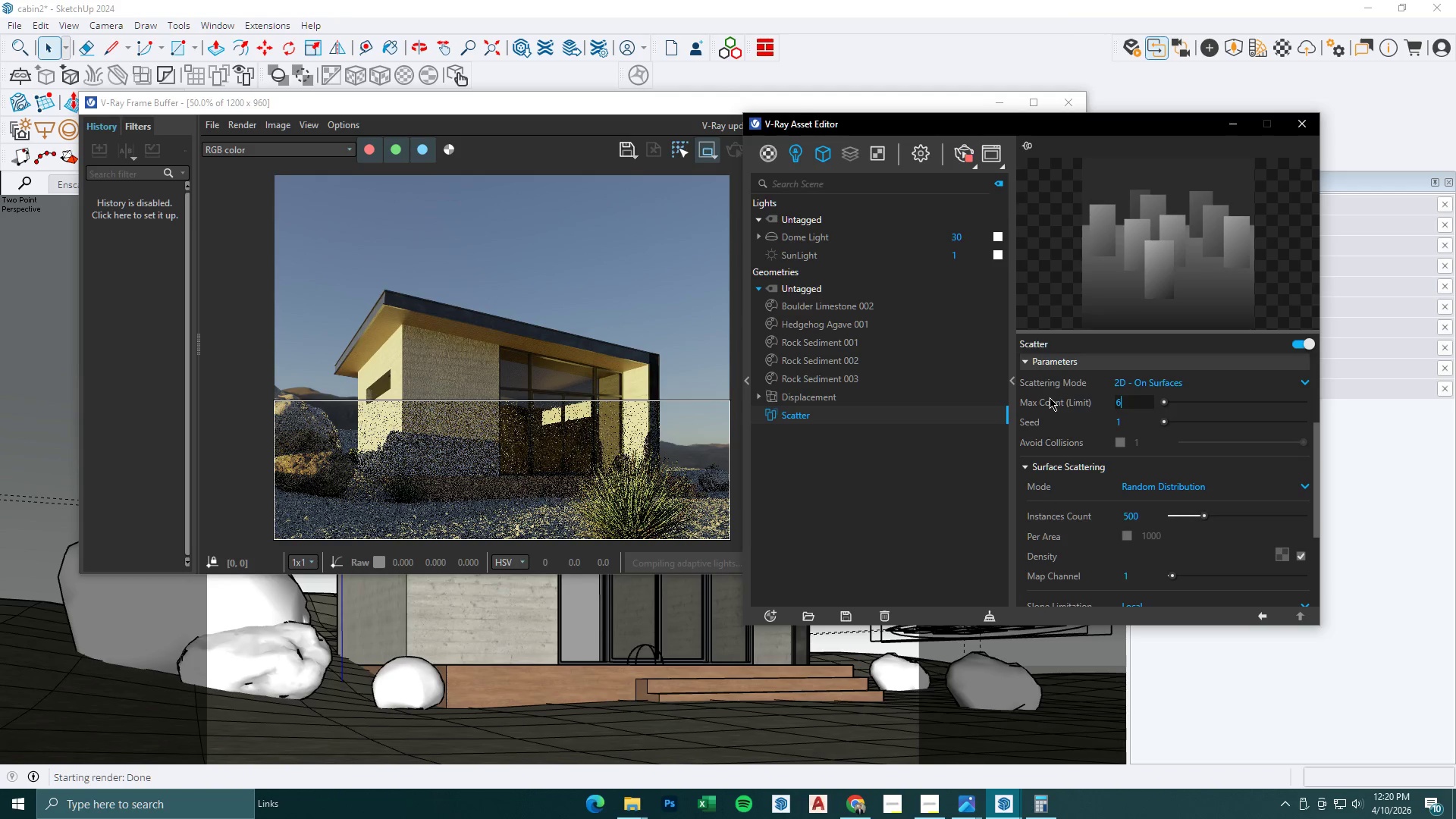 
key(Numpad0)
 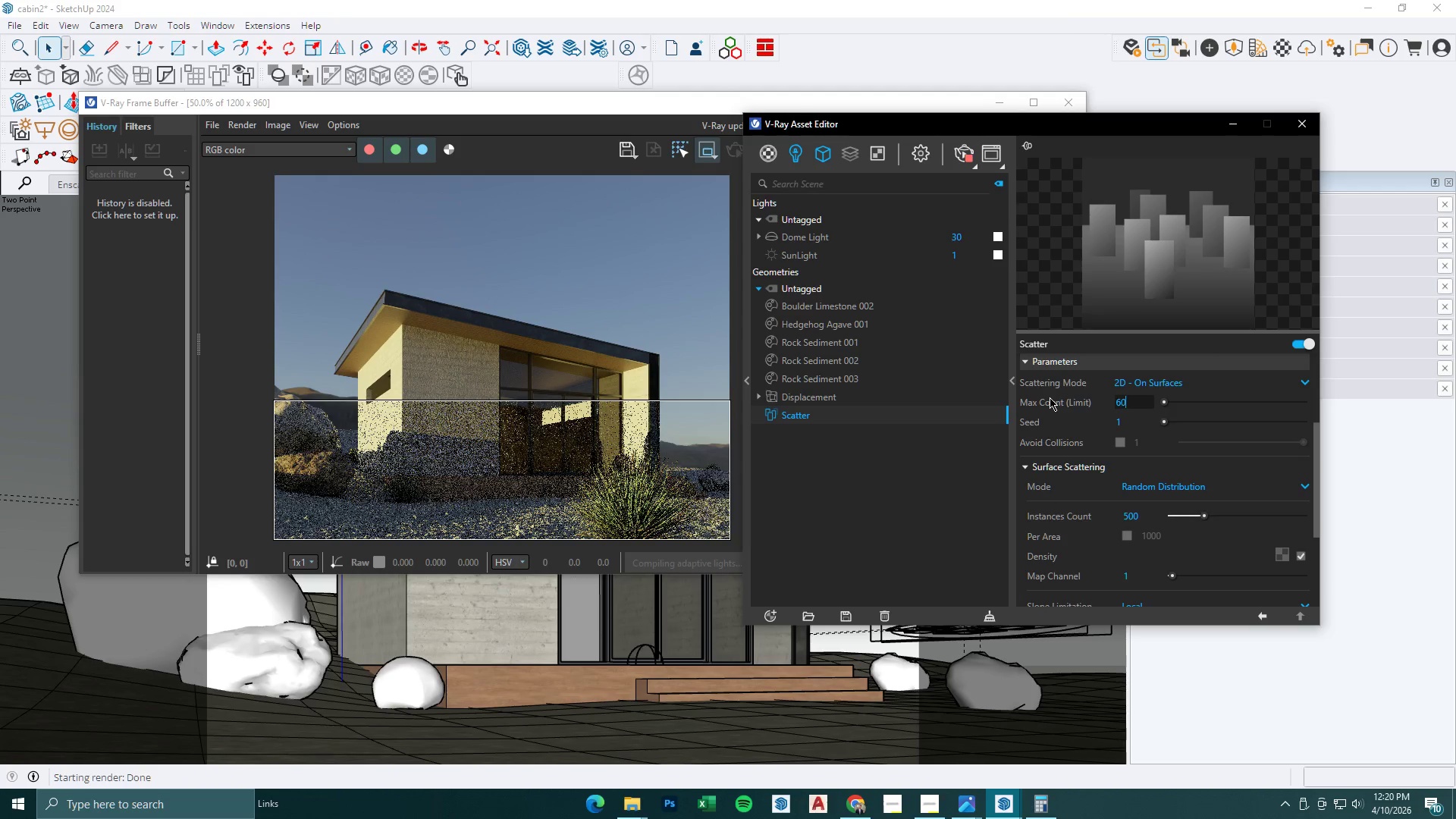 
key(NumpadEnter)
 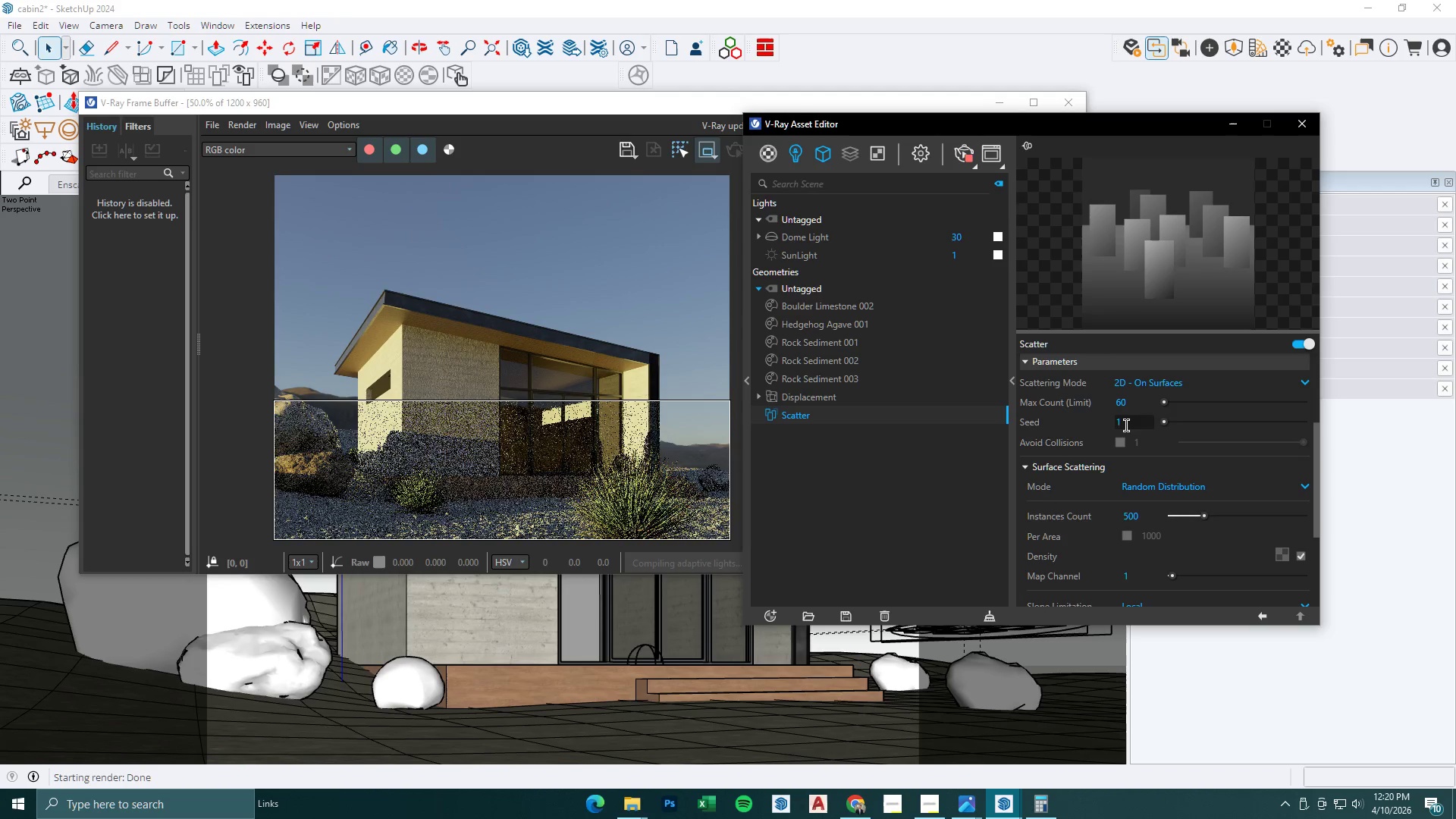 
wait(5.09)
 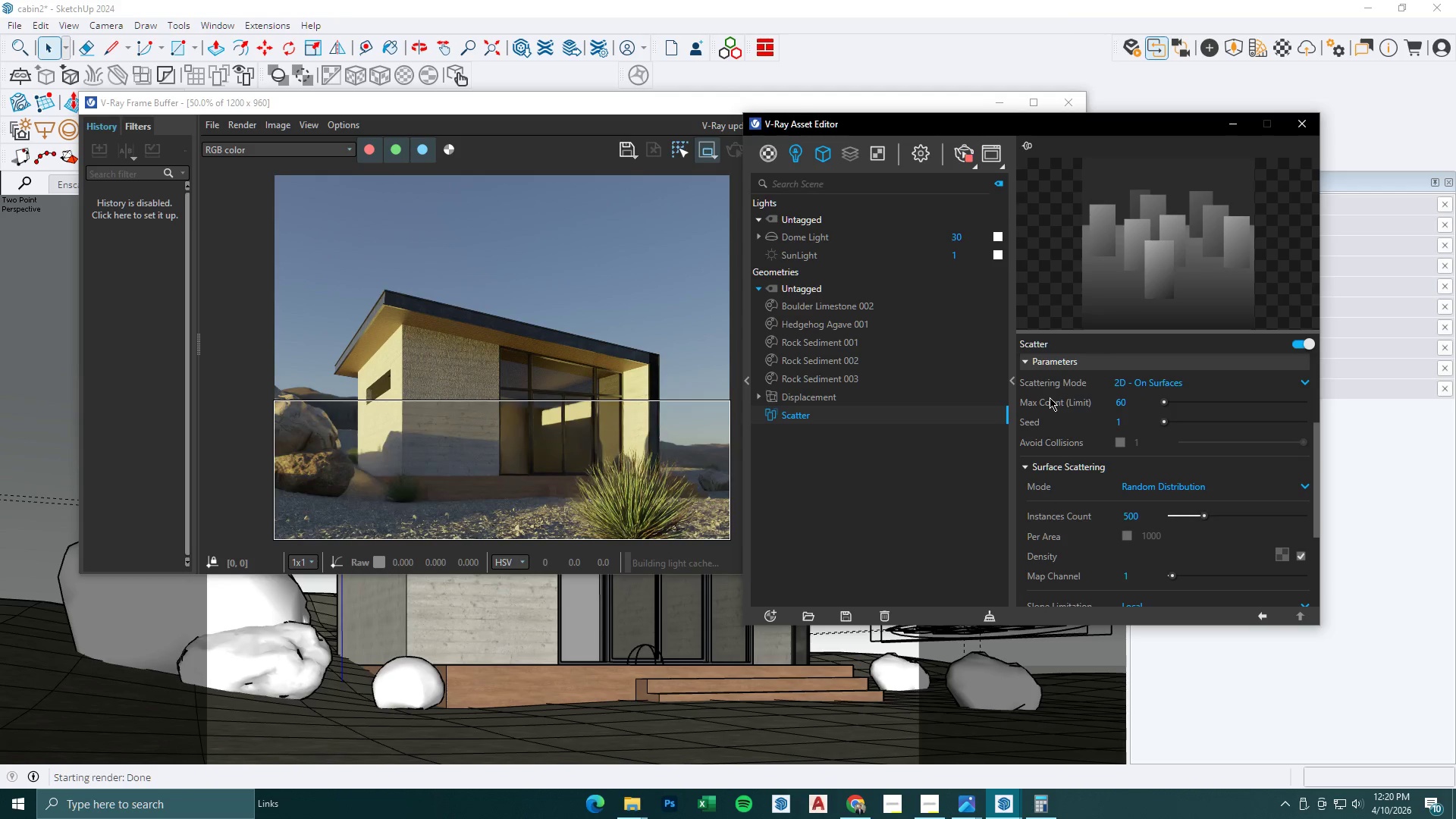 
scroll: coordinate [1188, 521], scroll_direction: down, amount: 1.0
 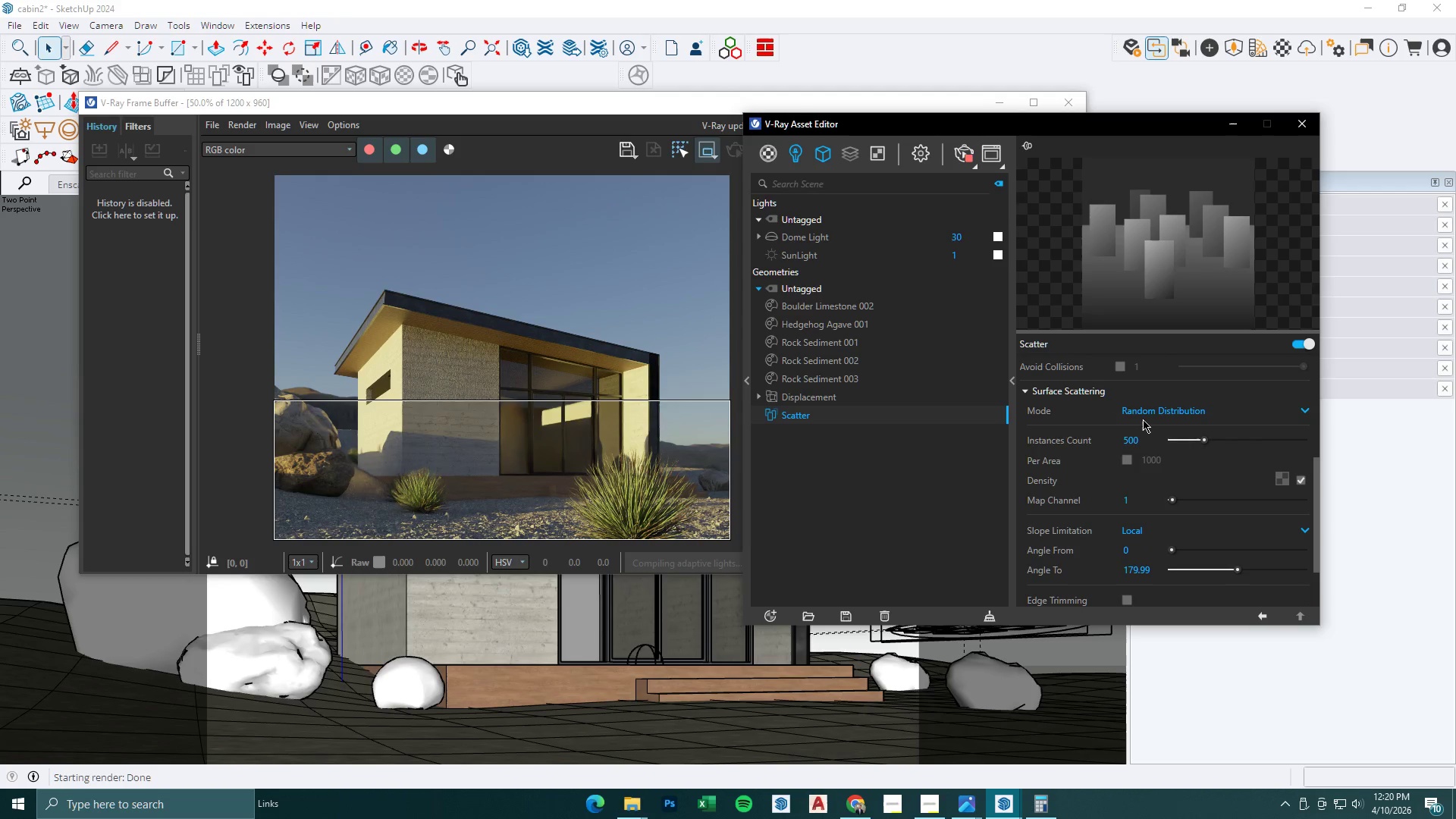 
left_click_drag(start_coordinate=[1149, 438], to_coordinate=[1064, 438])
 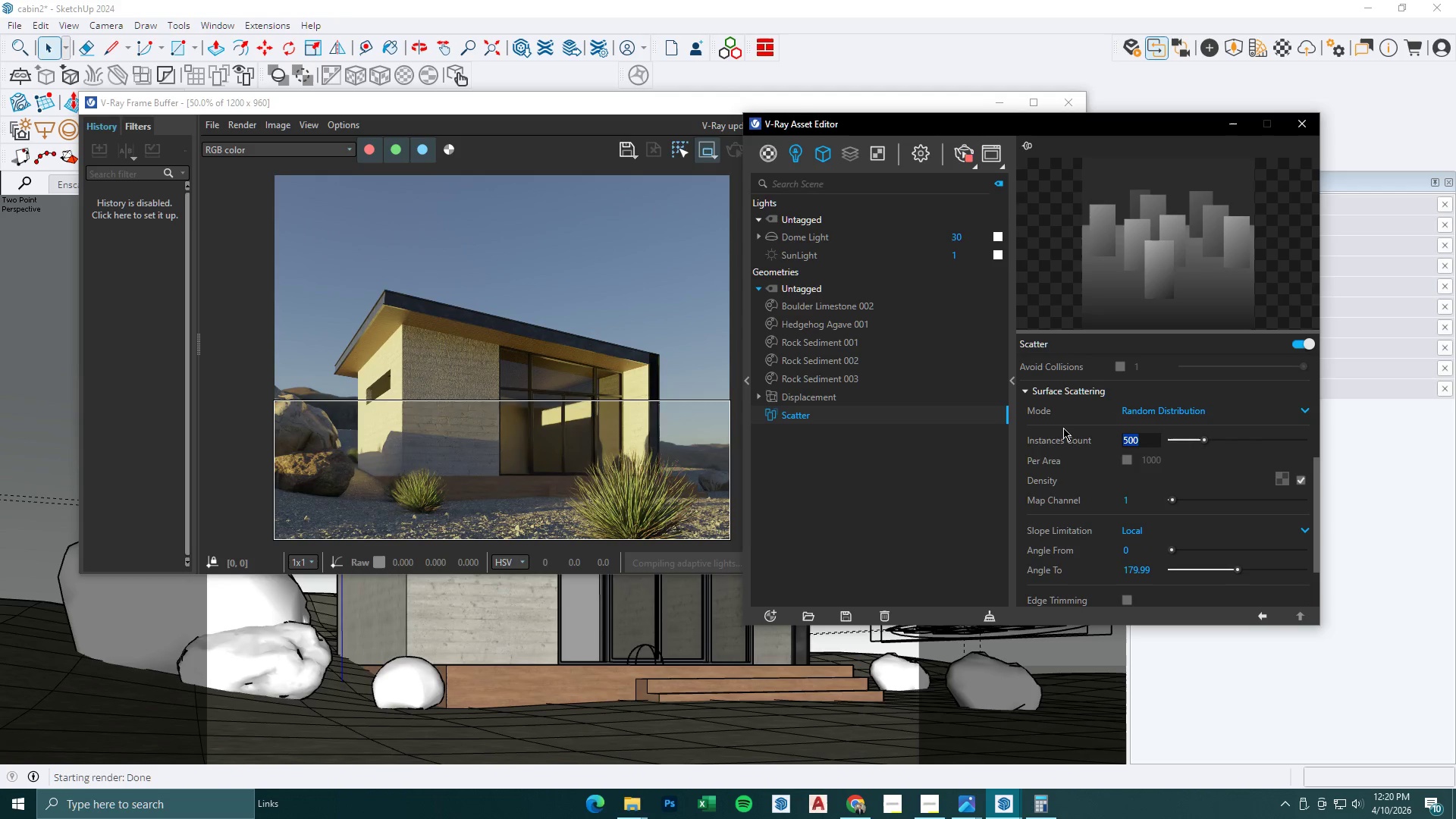 
key(Numpad4)
 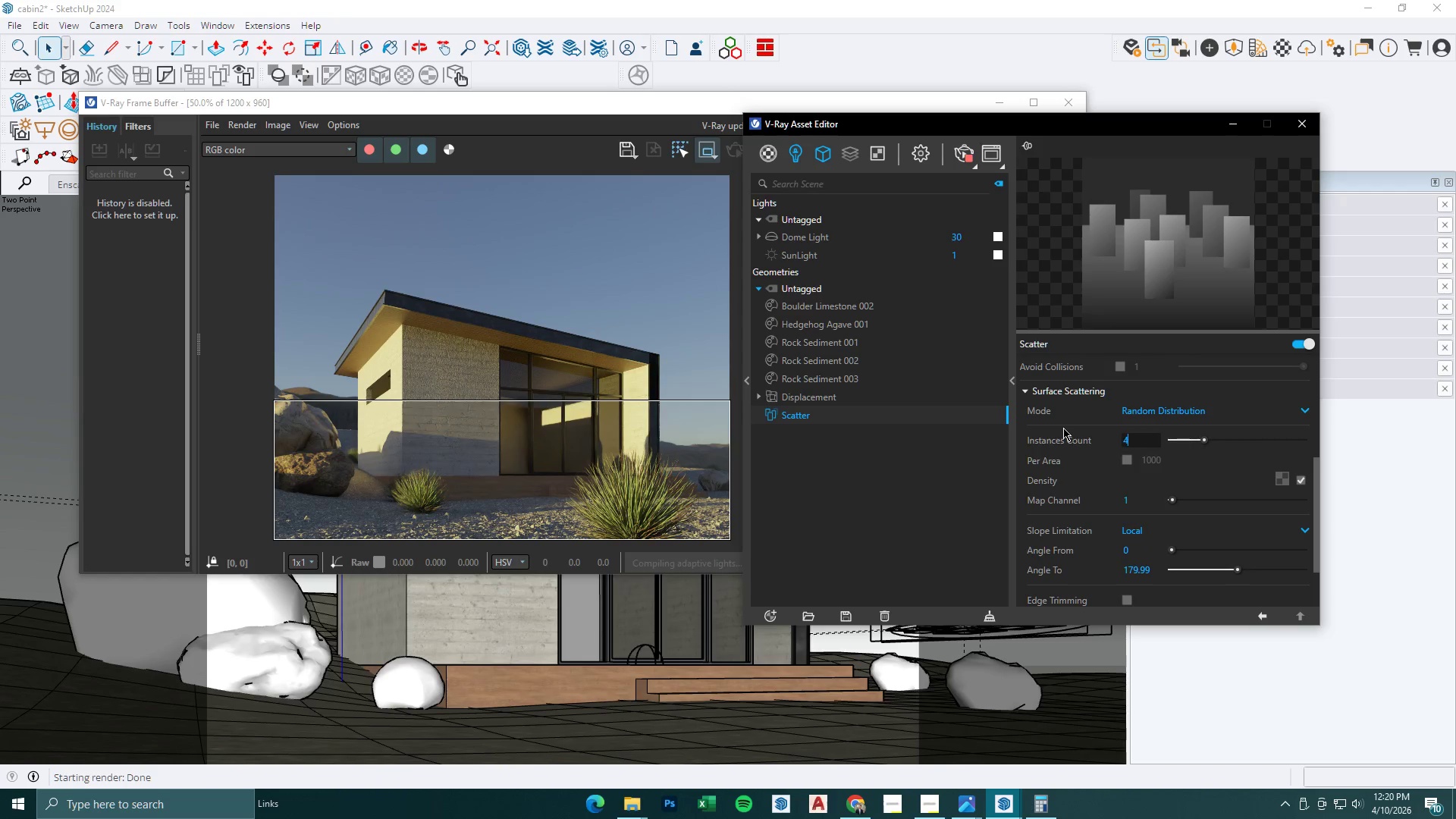 
key(Numpad5)
 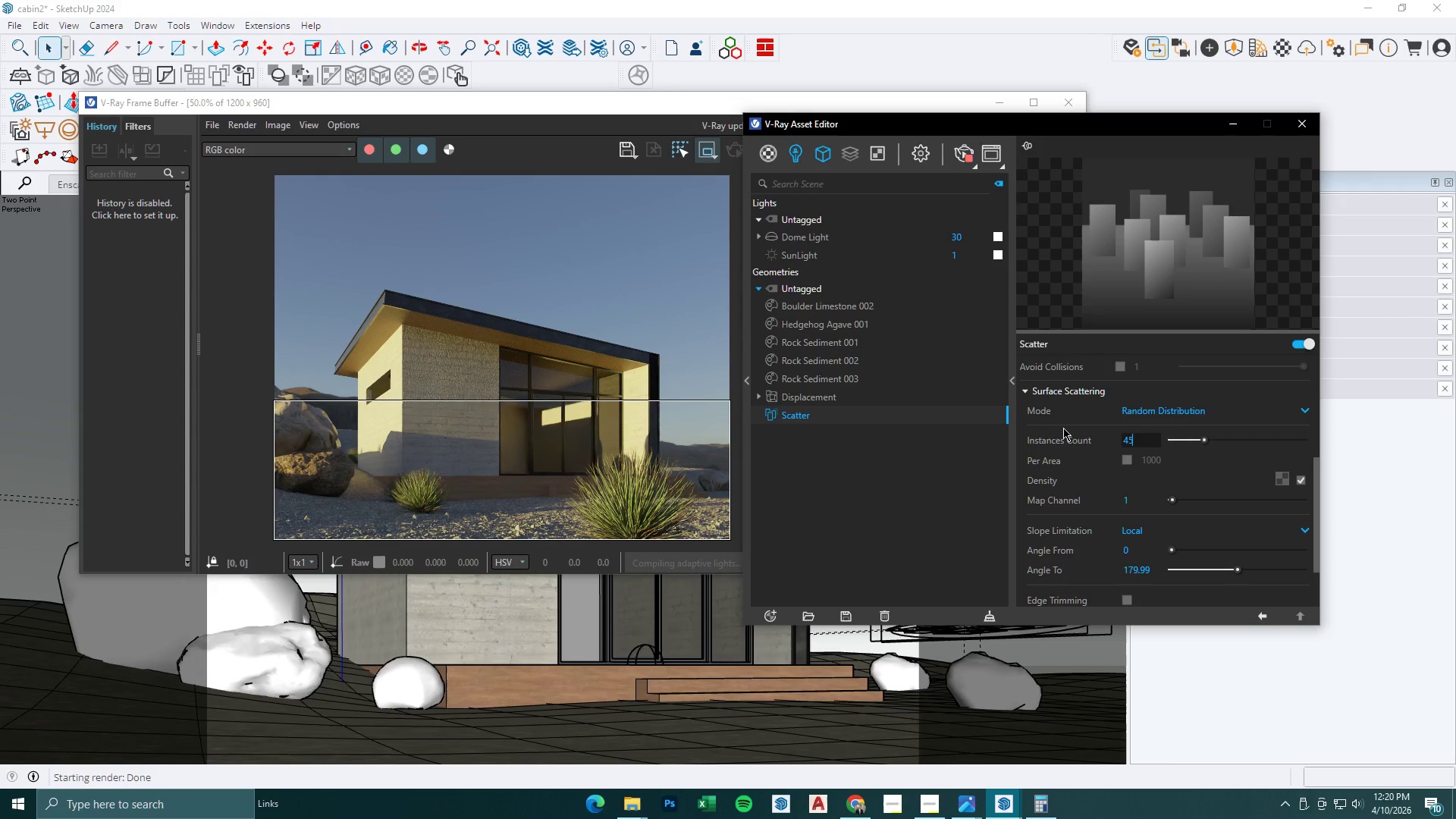 
key(Numpad0)
 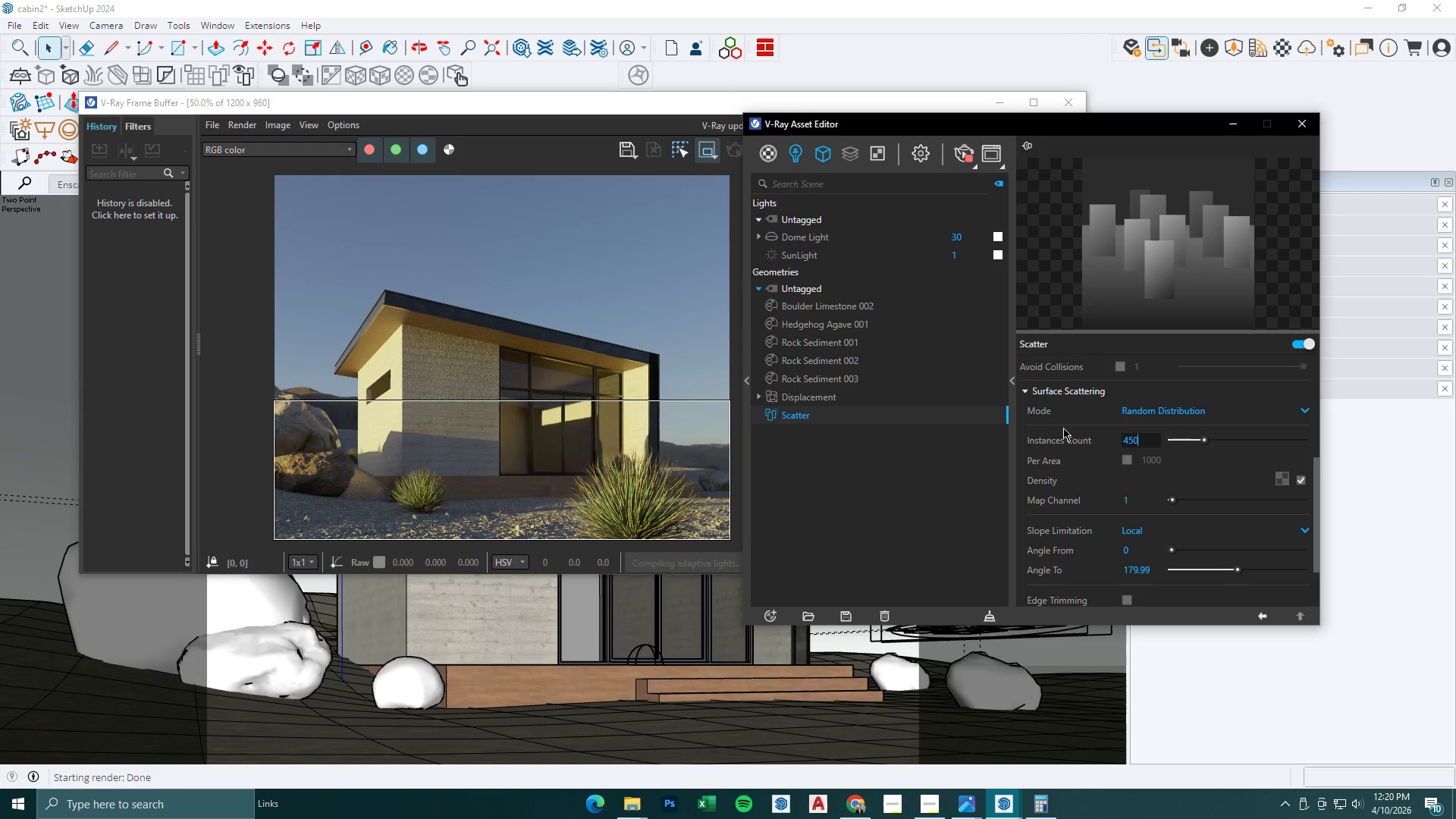 
key(NumpadEnter)
 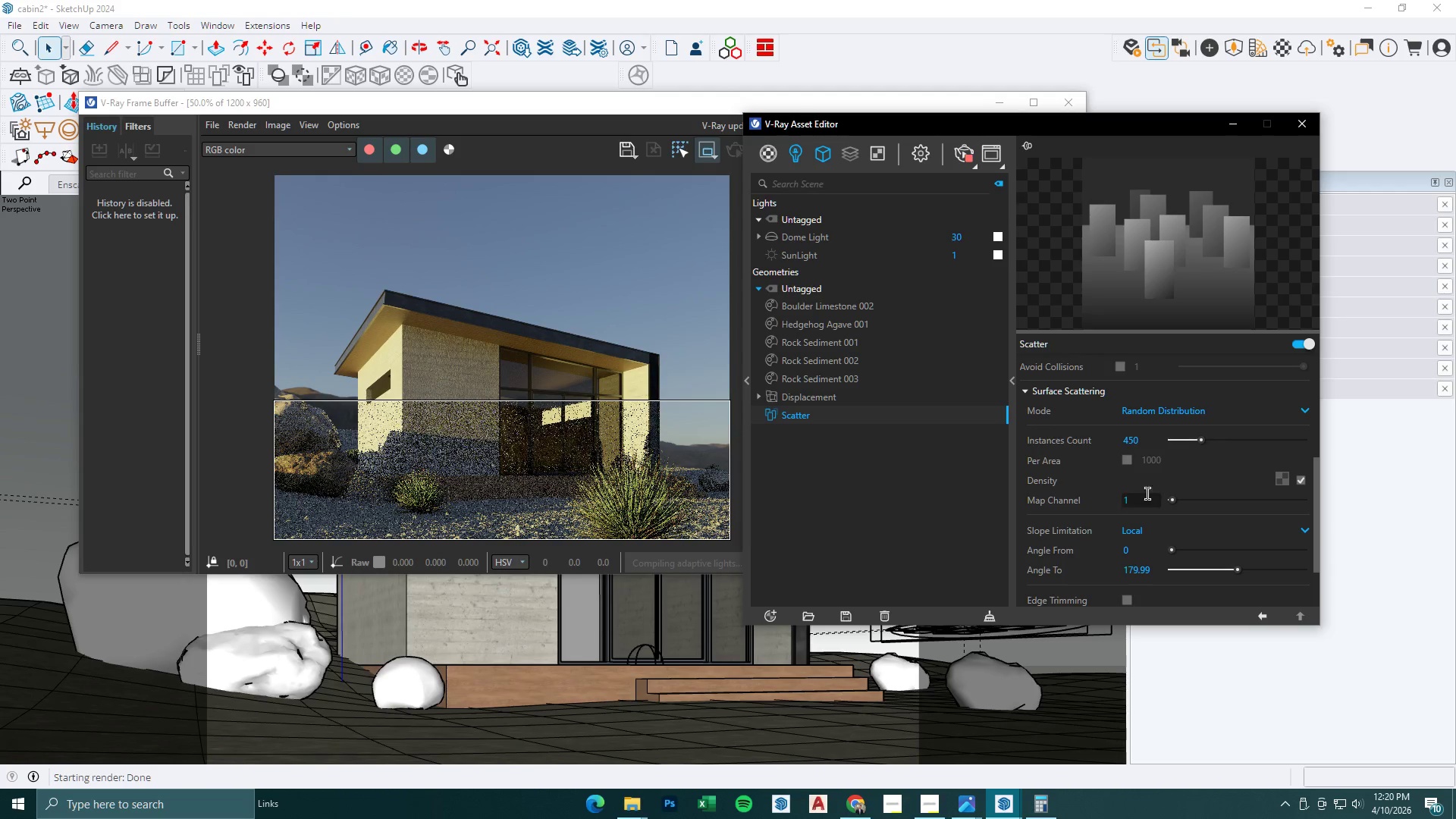 
scroll: coordinate [1170, 519], scroll_direction: down, amount: 2.0
 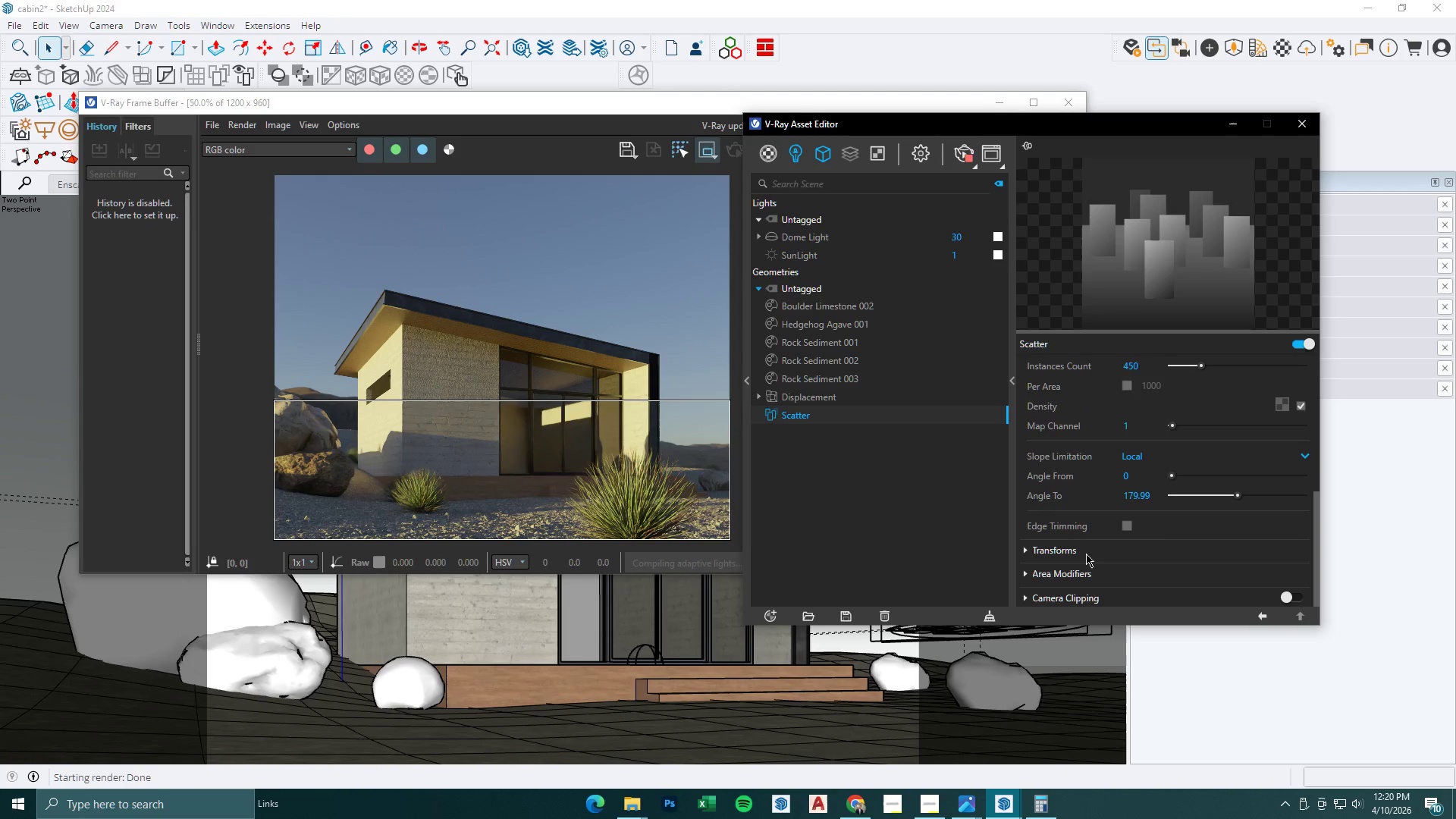 
scroll: coordinate [1086, 553], scroll_direction: up, amount: 3.0
 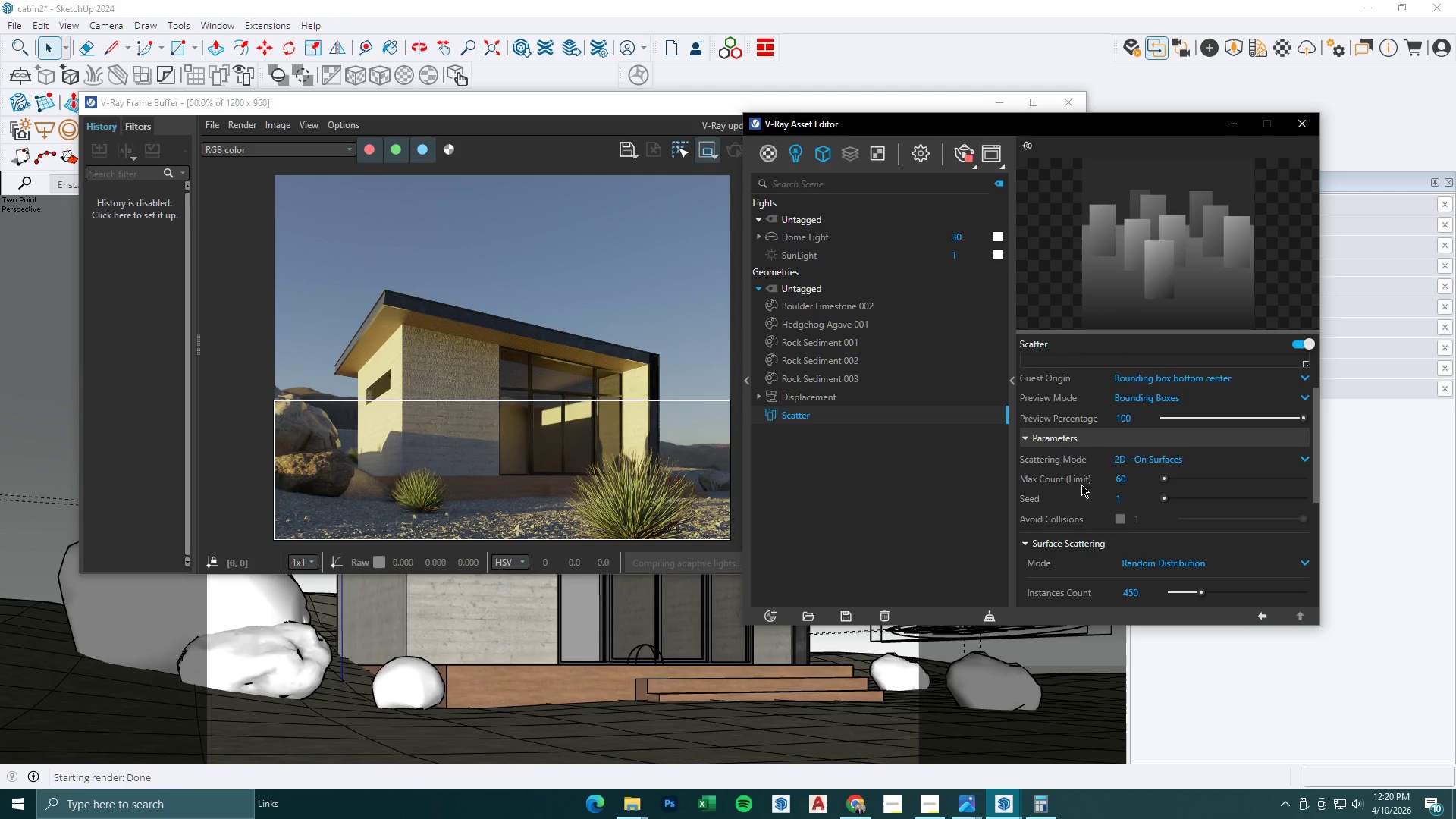 
scroll: coordinate [1081, 485], scroll_direction: down, amount: 4.0
 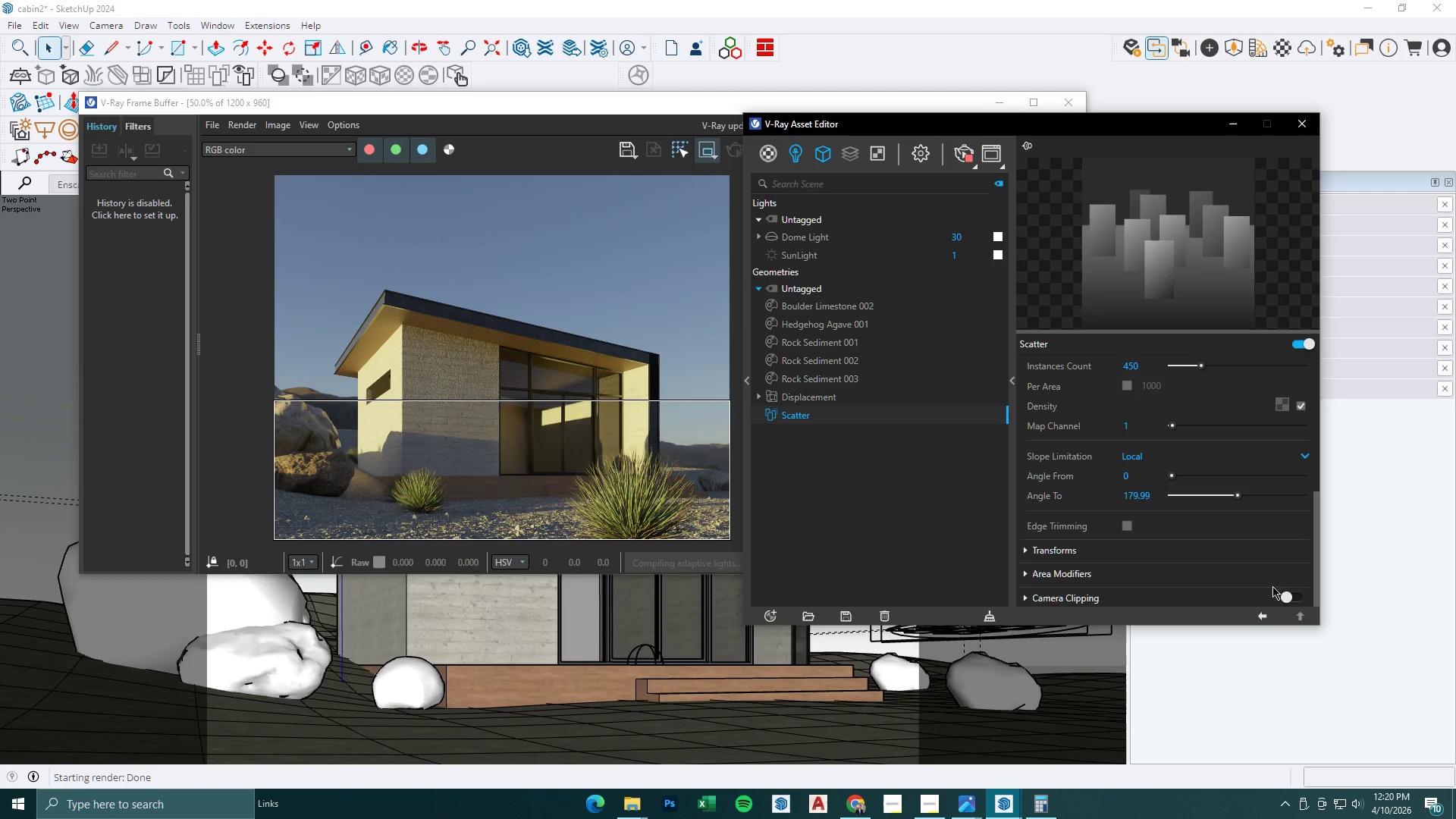 
left_click([1295, 592])
 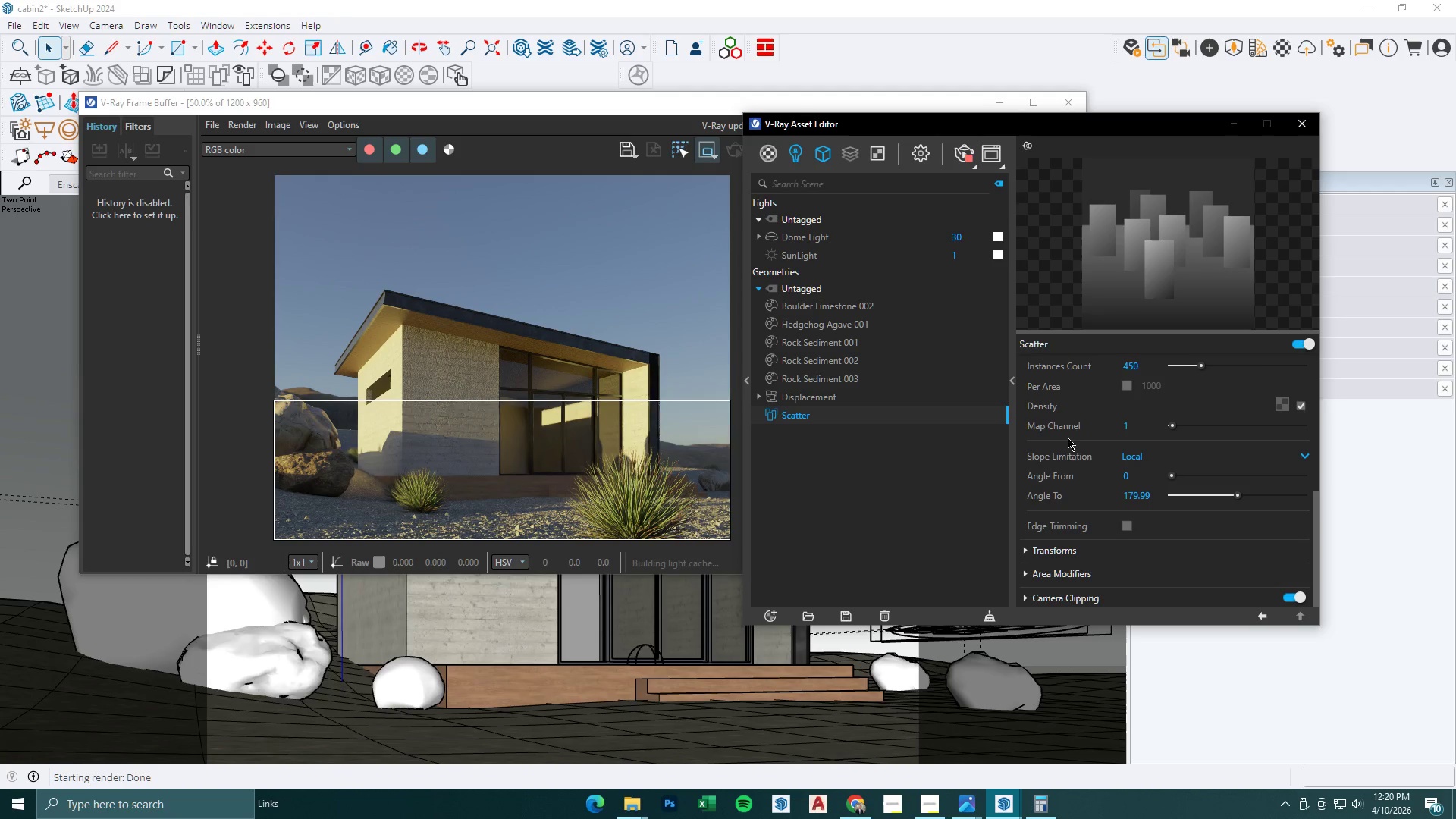 
scroll: coordinate [1077, 451], scroll_direction: up, amount: 1.0
 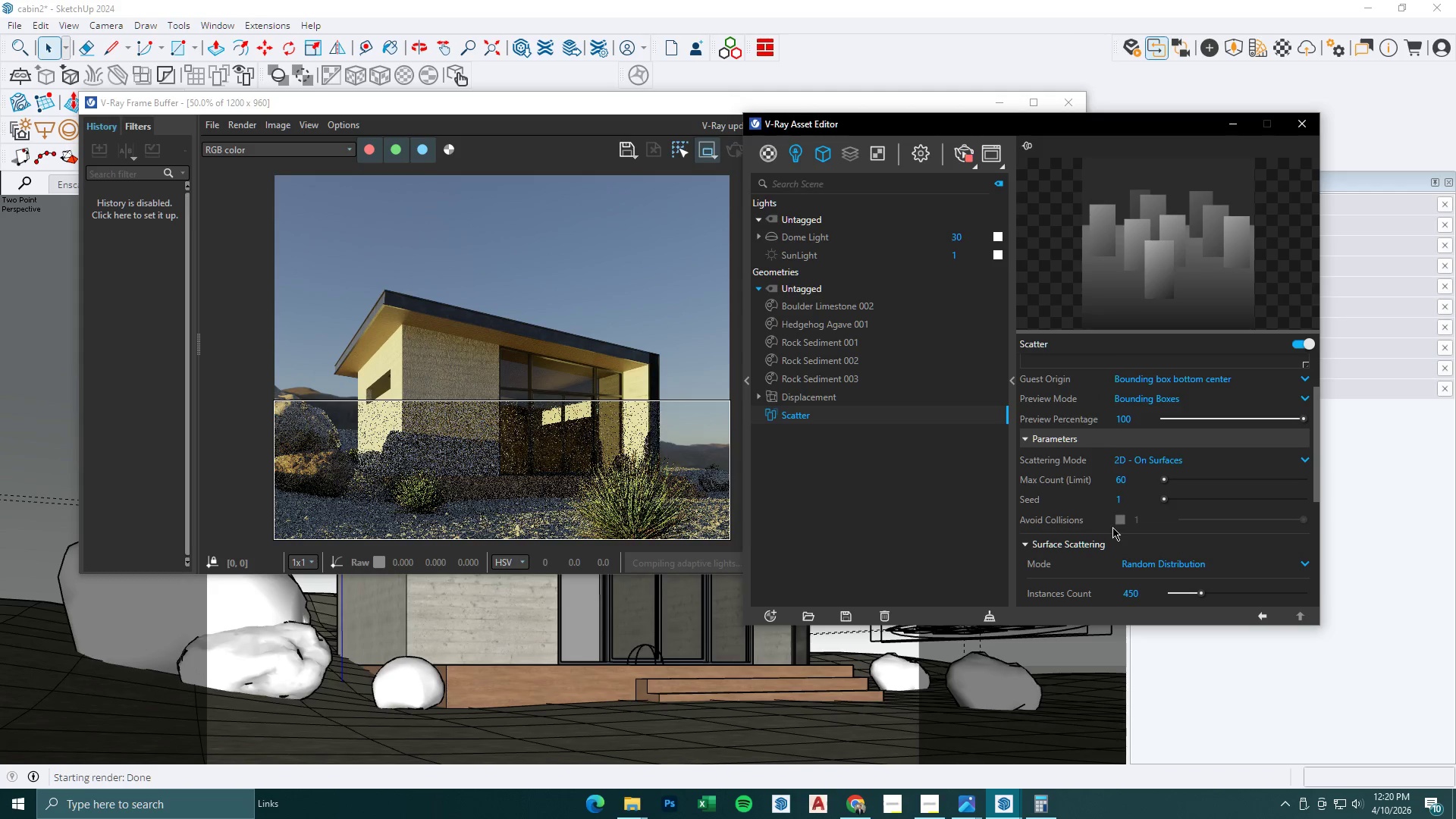 
left_click_drag(start_coordinate=[1133, 481], to_coordinate=[1038, 472])
 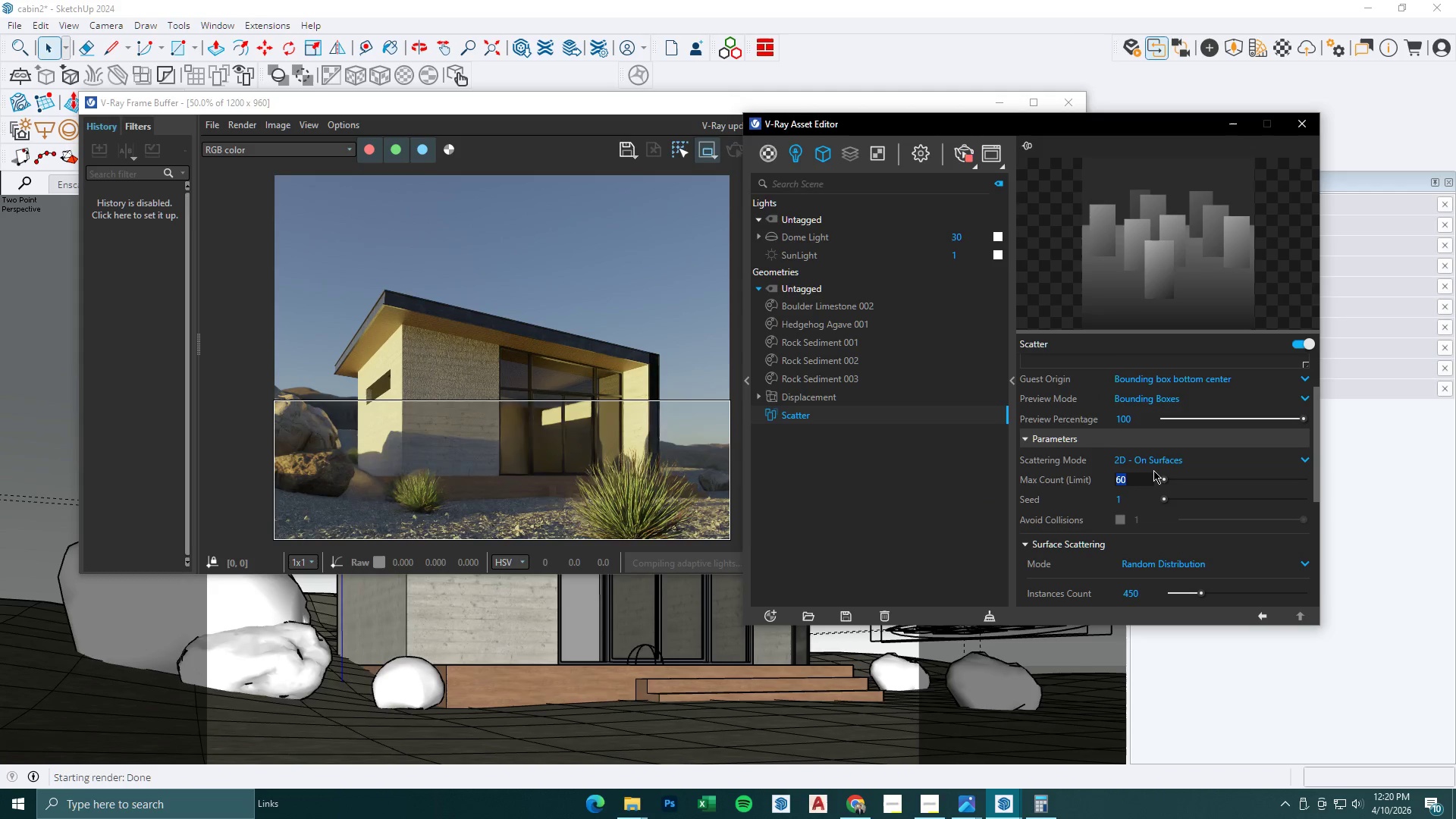 
key(Numpad1)
 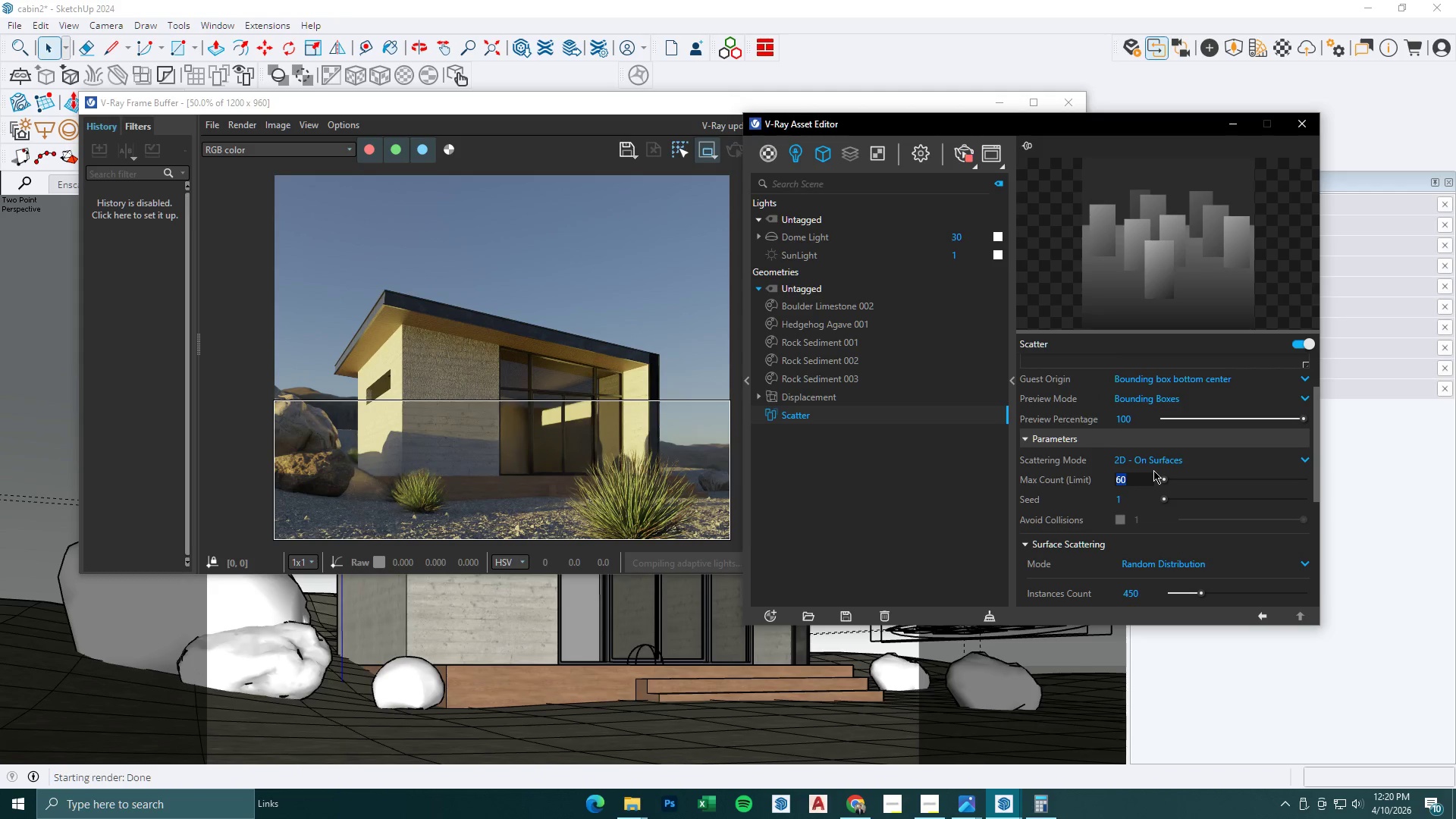 
key(Numpad0)
 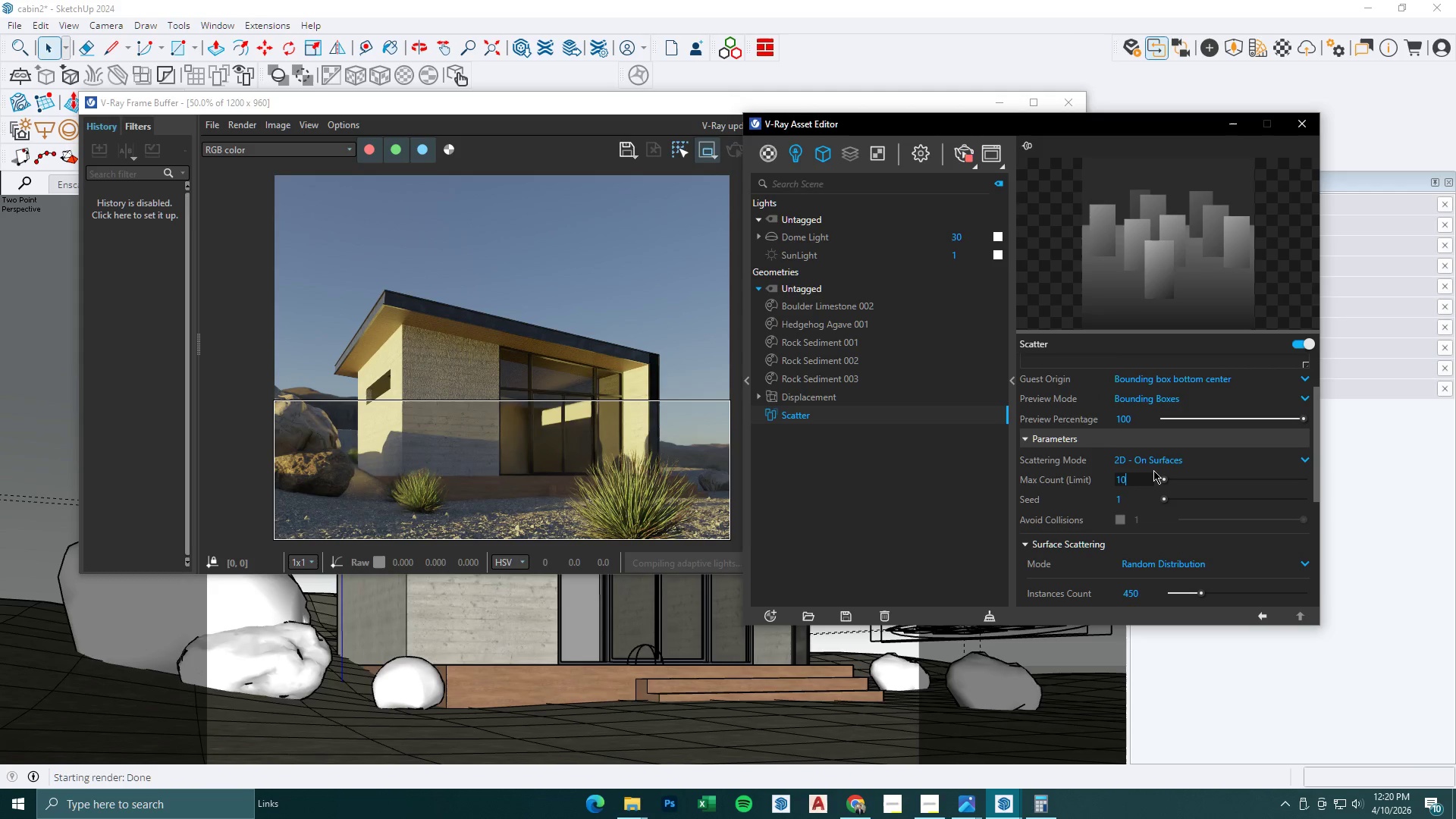 
key(Numpad0)
 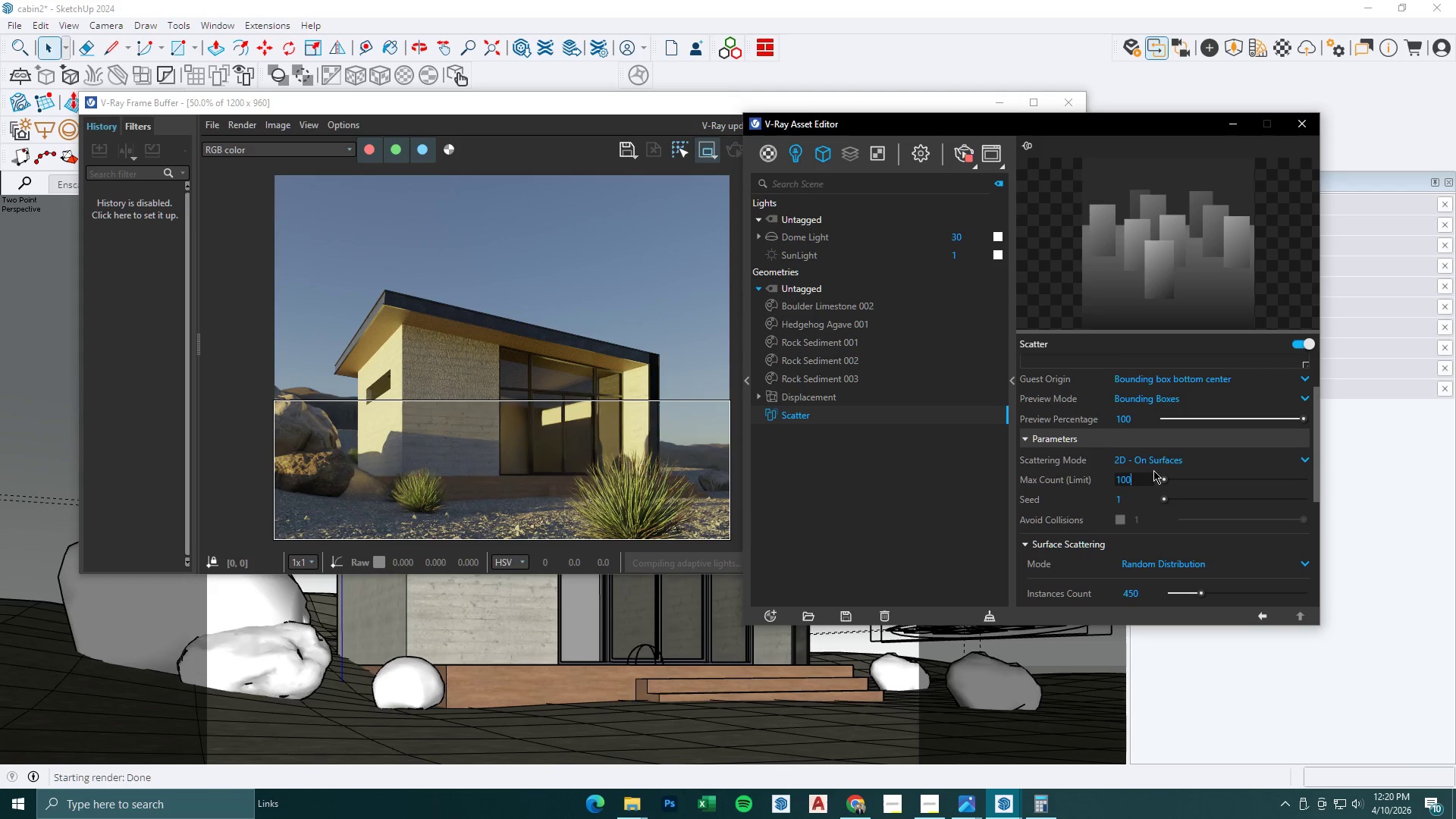 
key(NumpadEnter)
 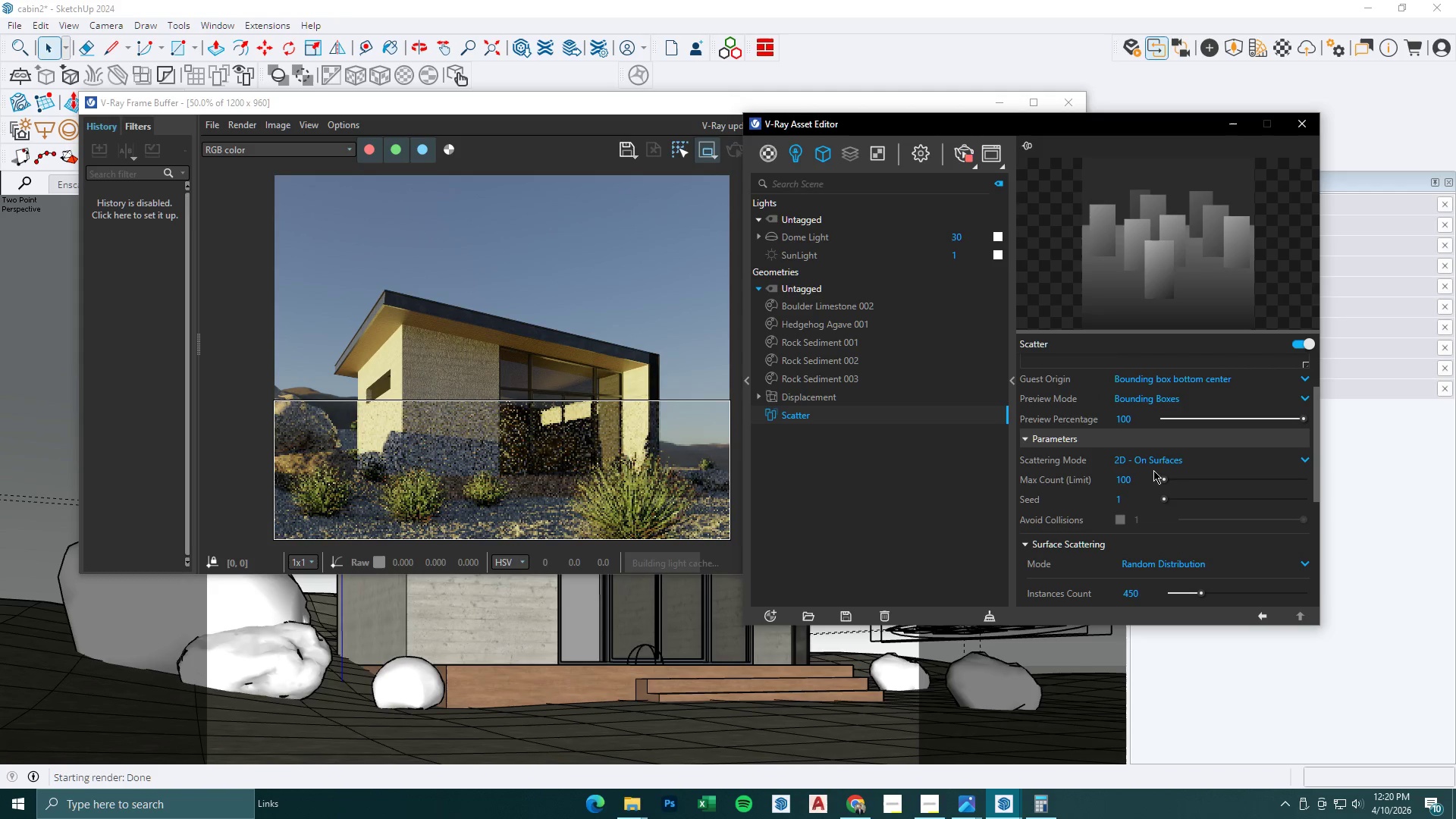 
left_click_drag(start_coordinate=[1141, 482], to_coordinate=[1079, 477])
 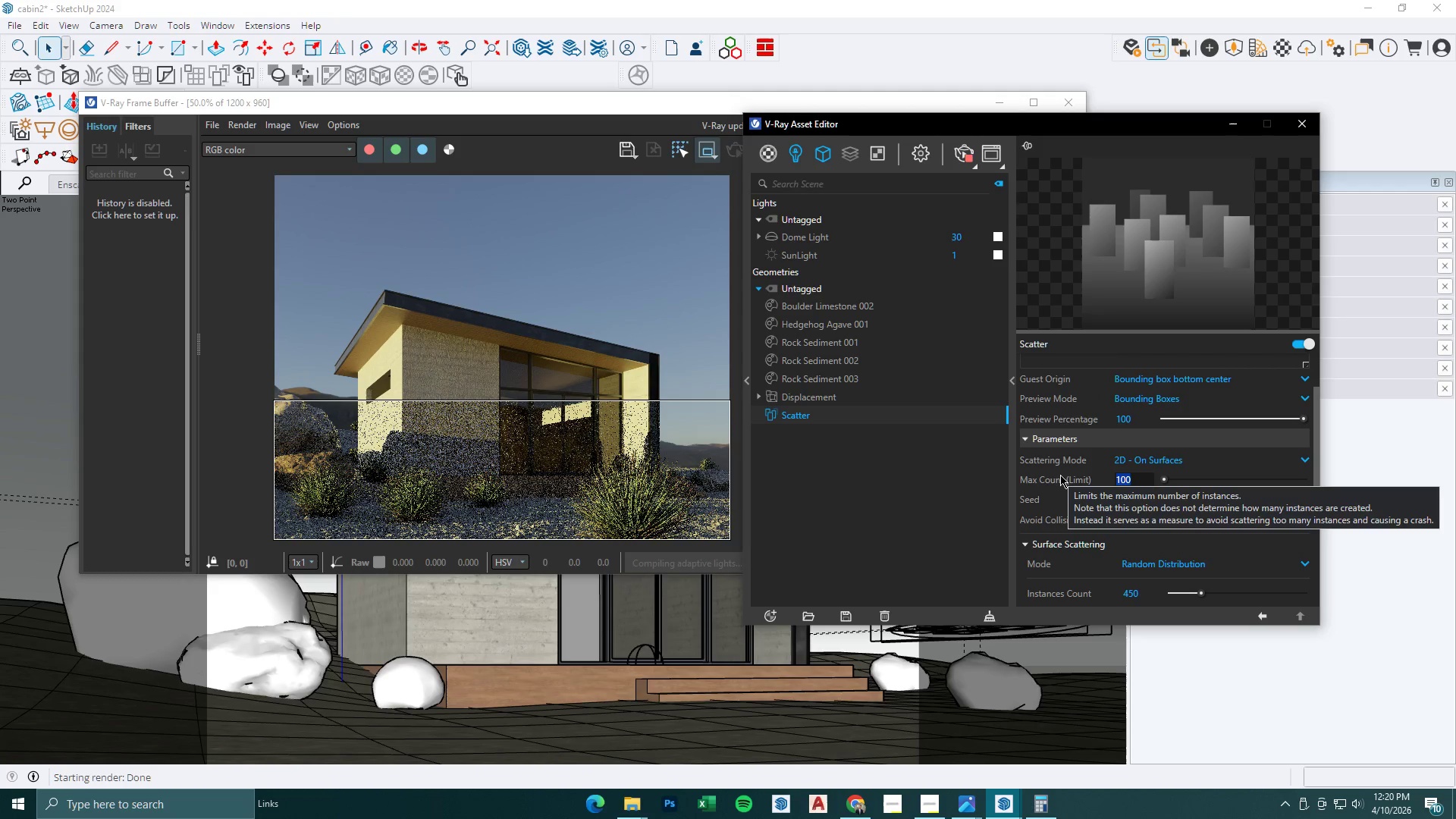 
key(Numpad5)
 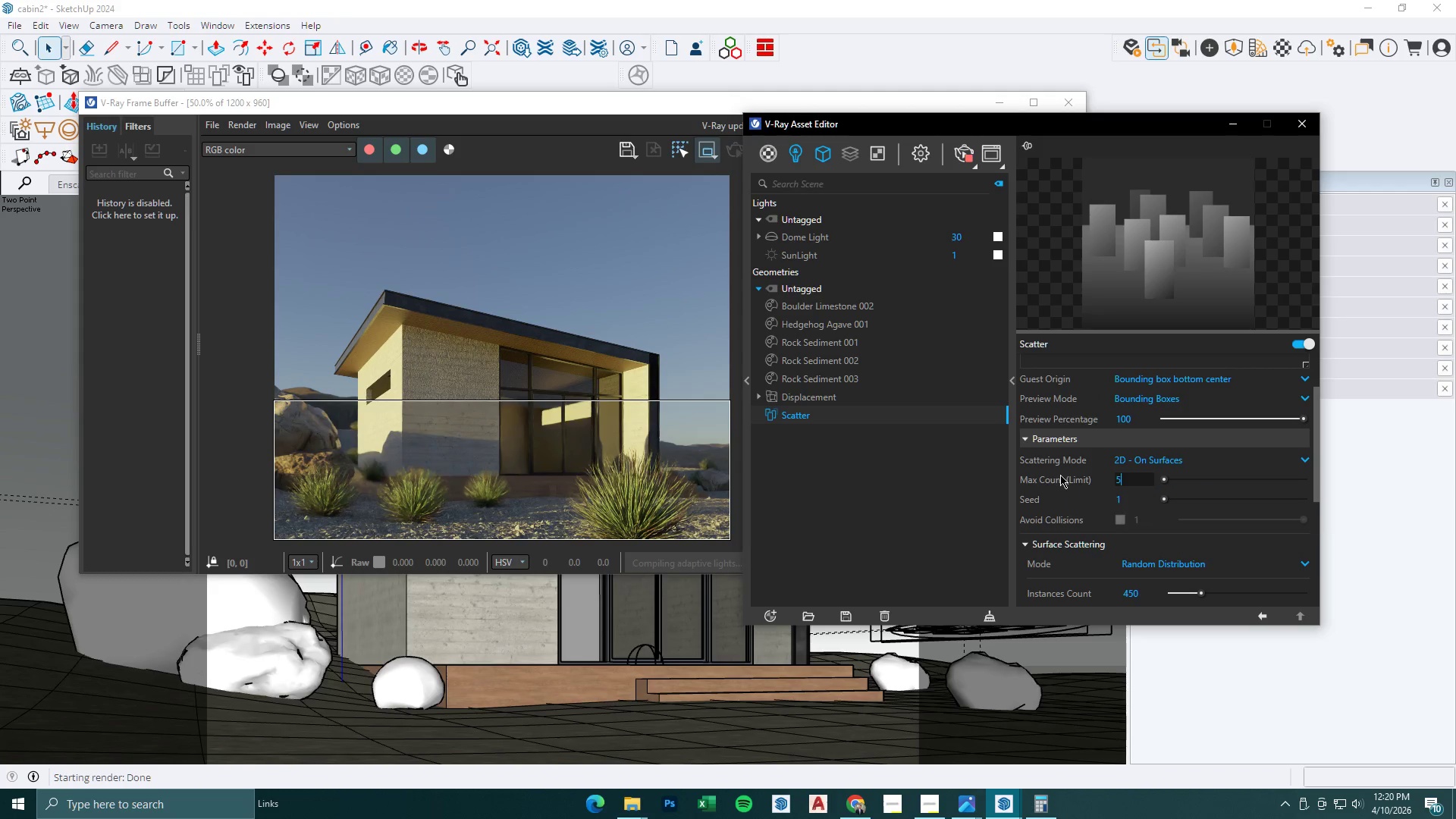 
key(Numpad0)
 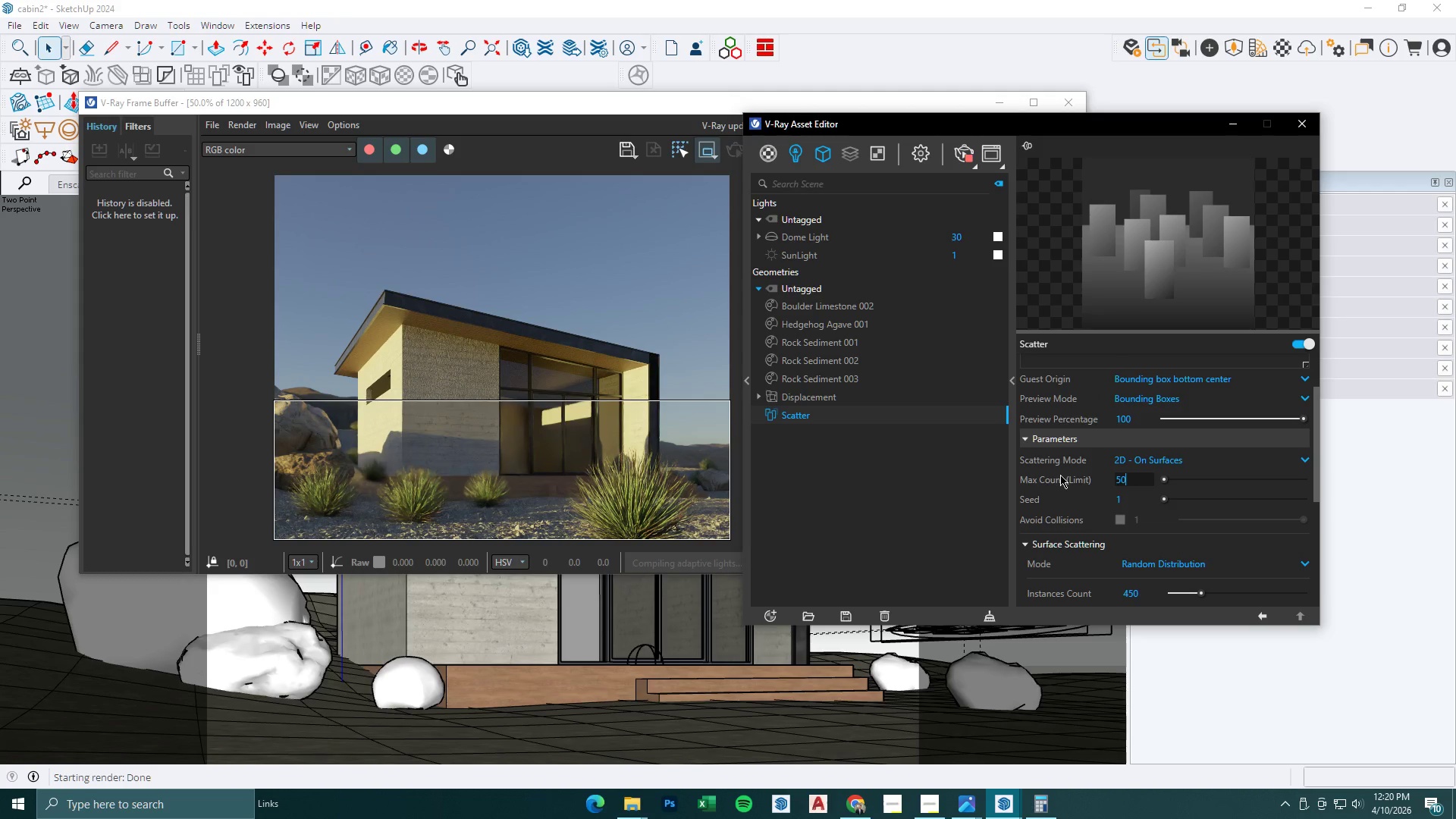 
key(NumpadEnter)
 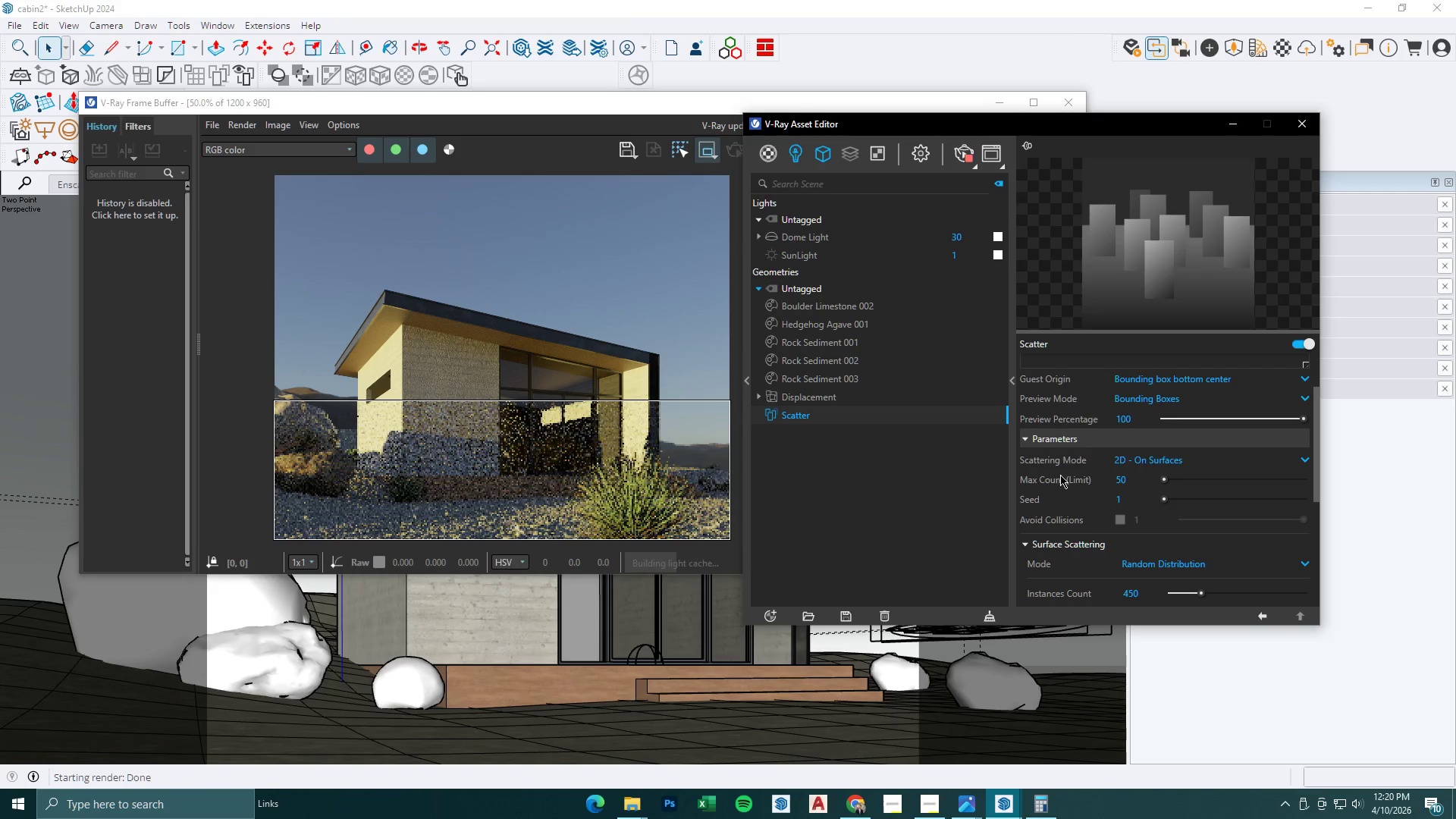 
left_click_drag(start_coordinate=[1139, 479], to_coordinate=[1071, 475])
 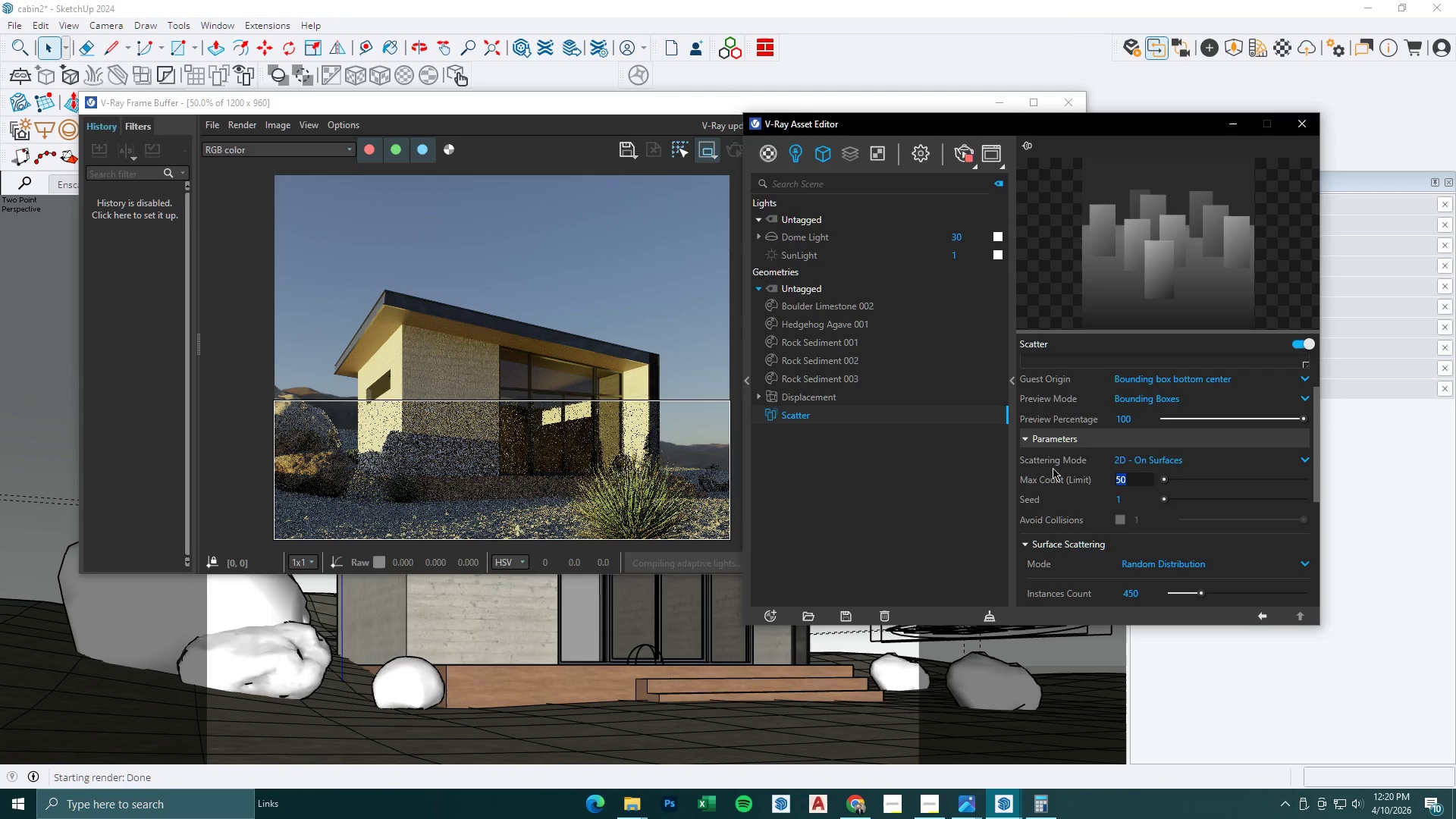 
key(Numpad7)
 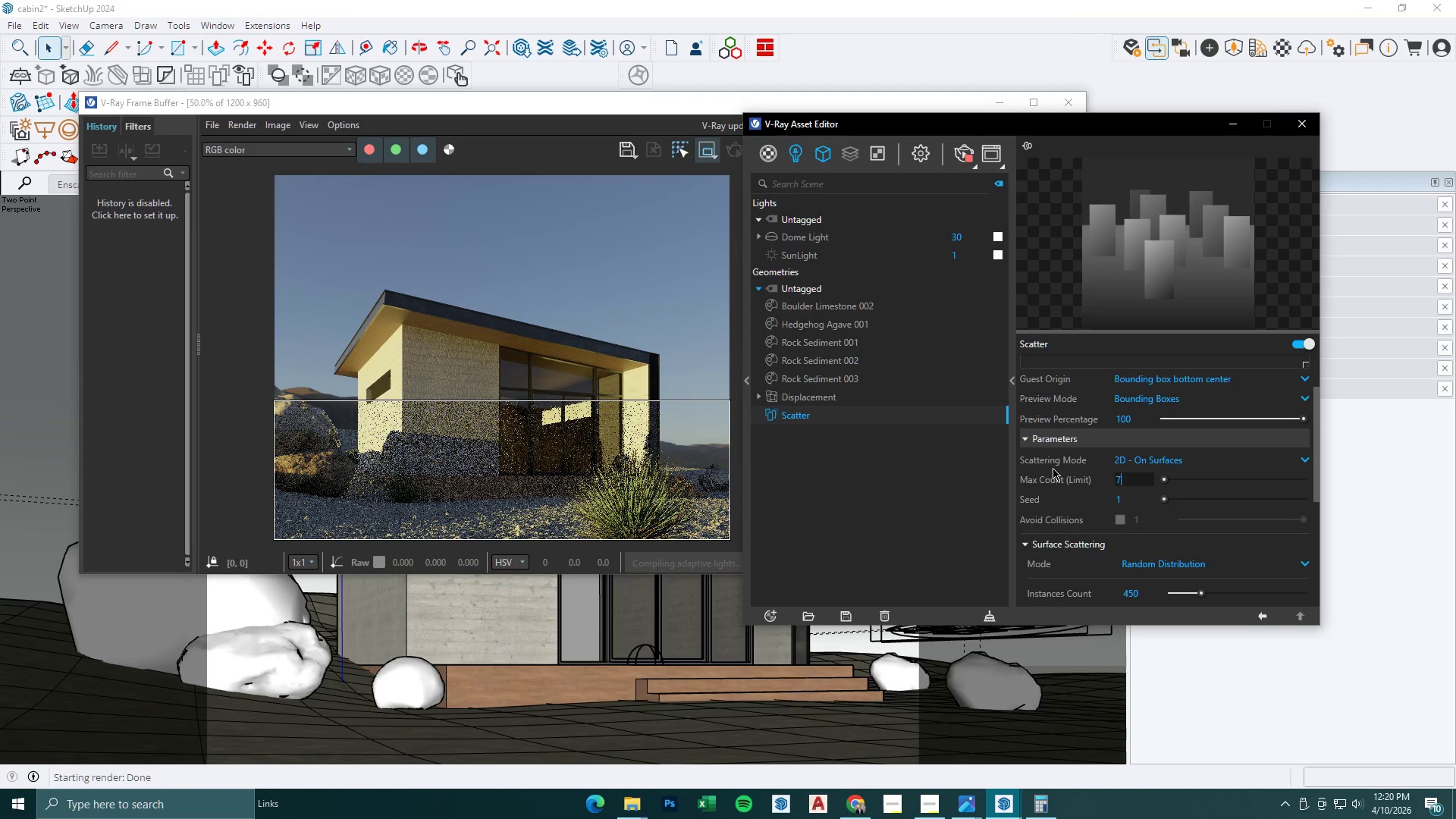 
key(Numpad0)
 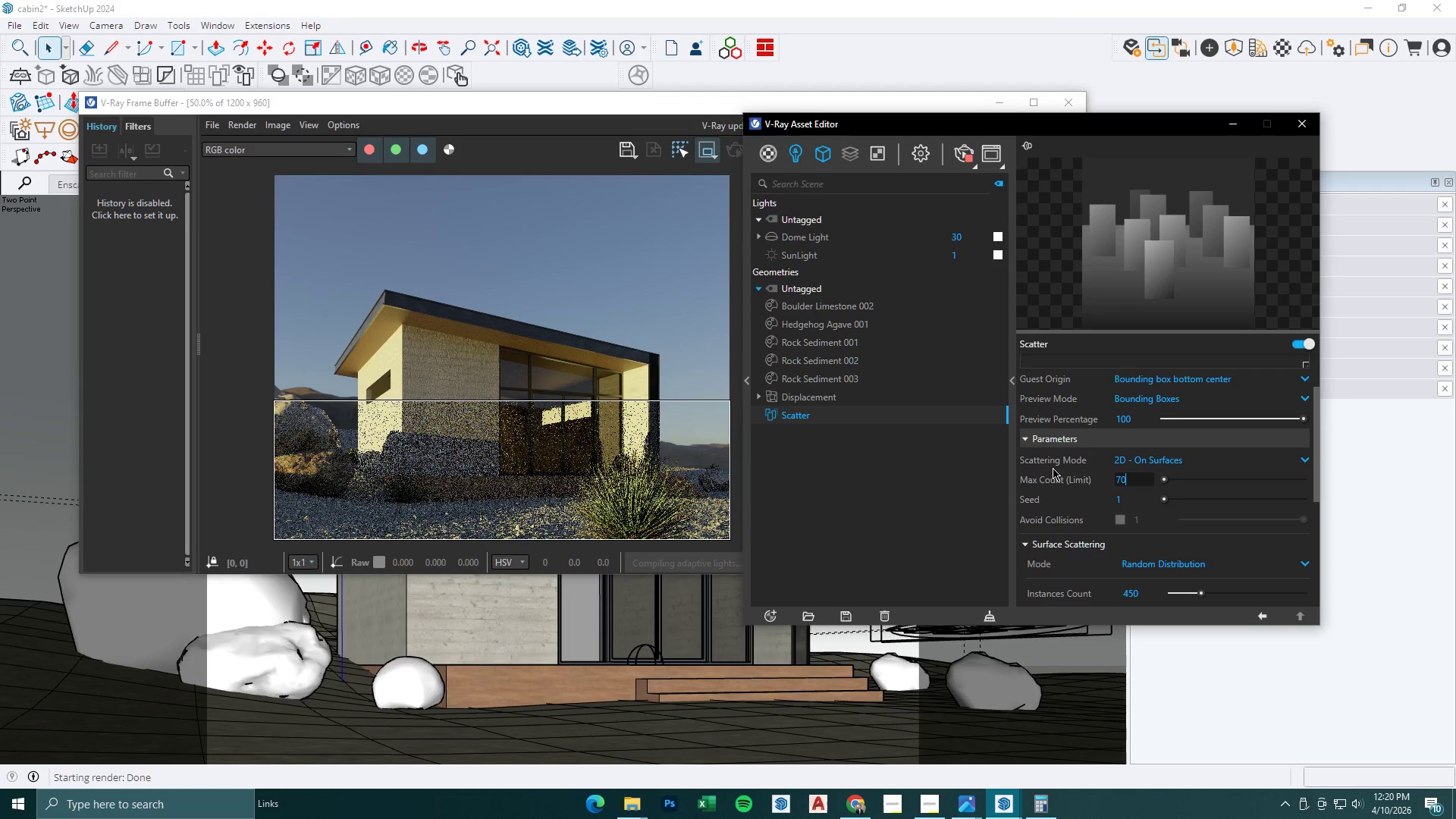 
key(NumpadEnter)
 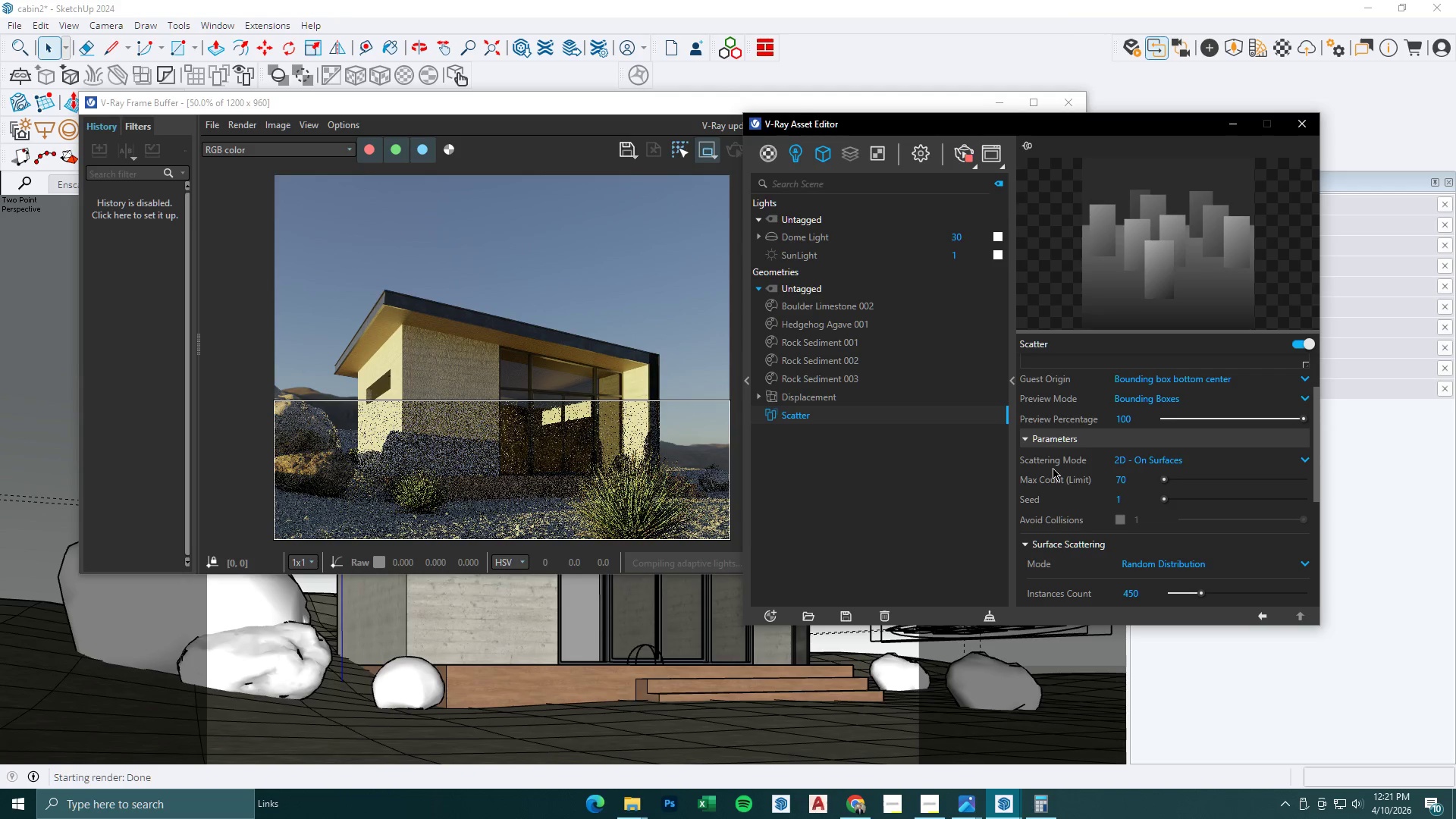 
mouse_move([1119, 416])
 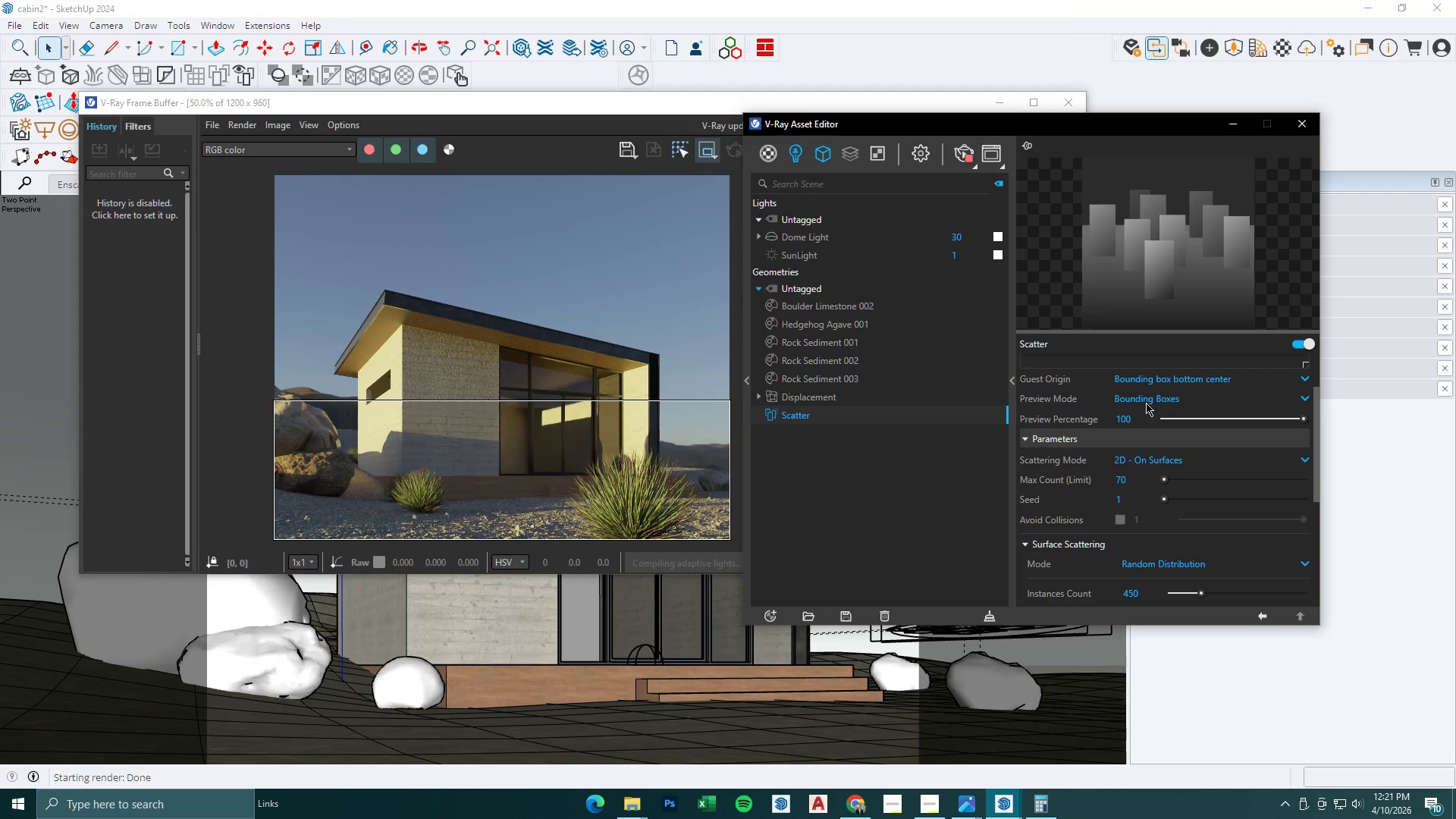 
left_click([1147, 400])
 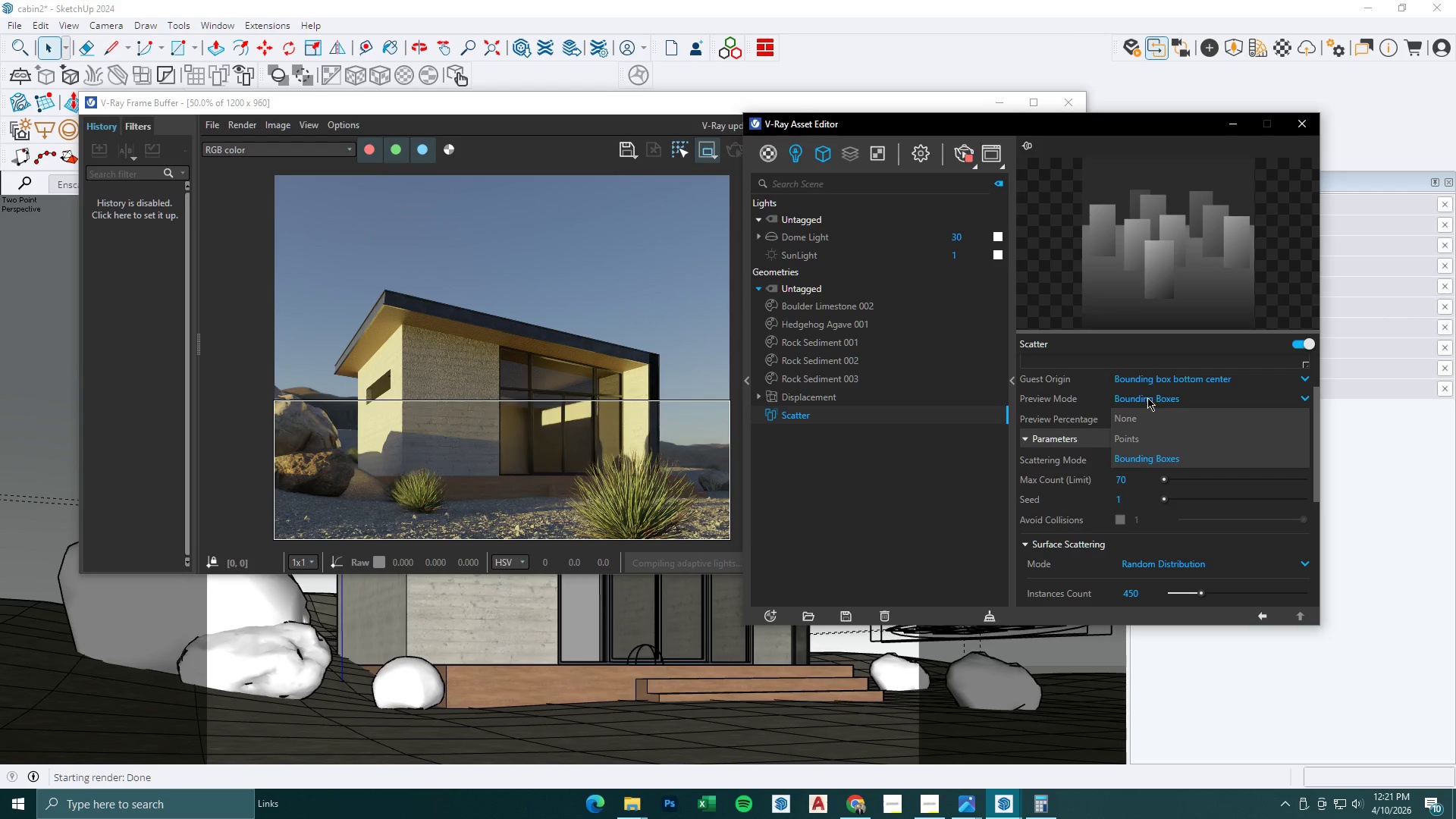 
left_click([1147, 397])
 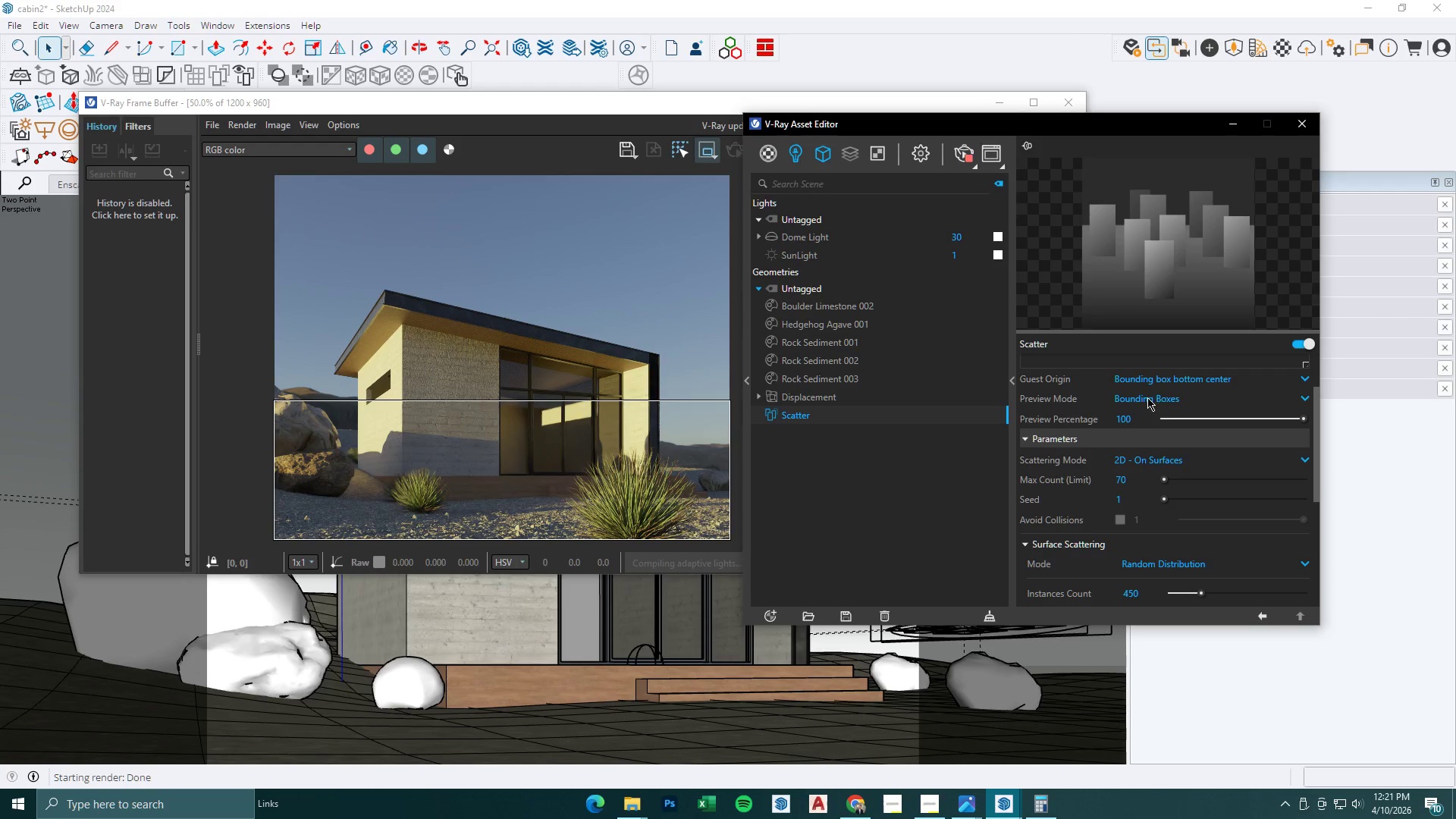 
left_click([1151, 384])
 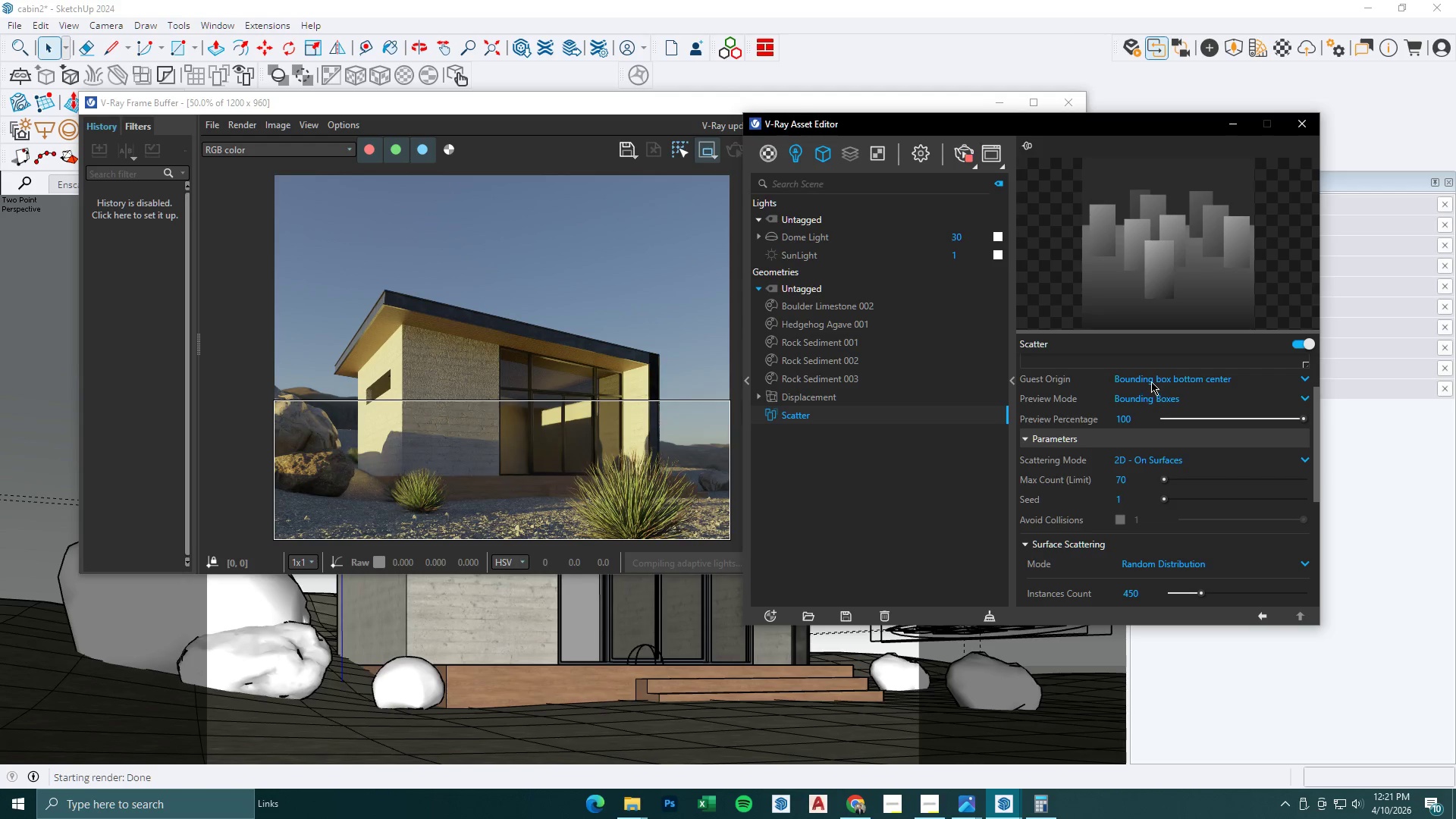 
left_click([1151, 381])
 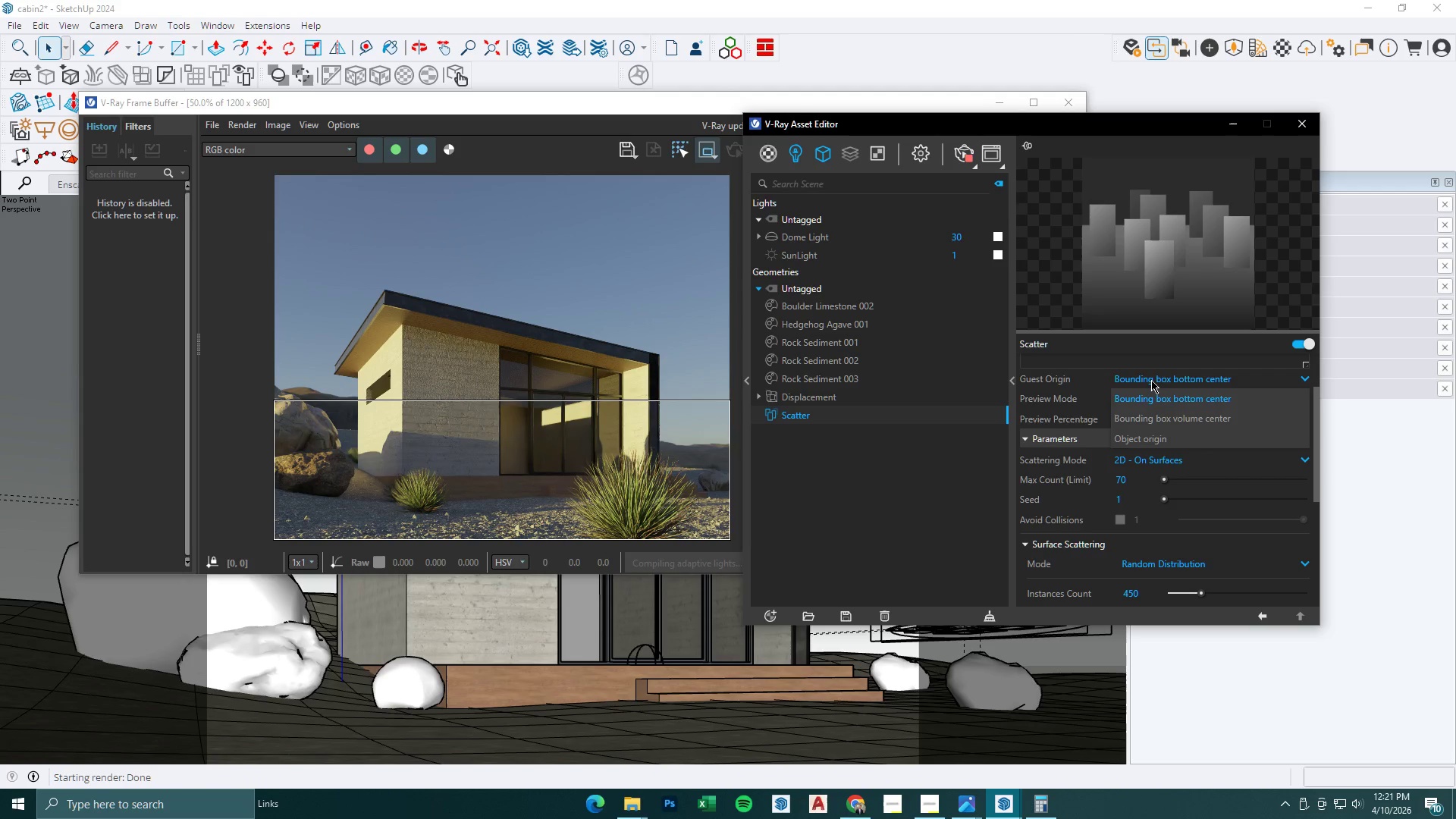 
left_click([1151, 380])
 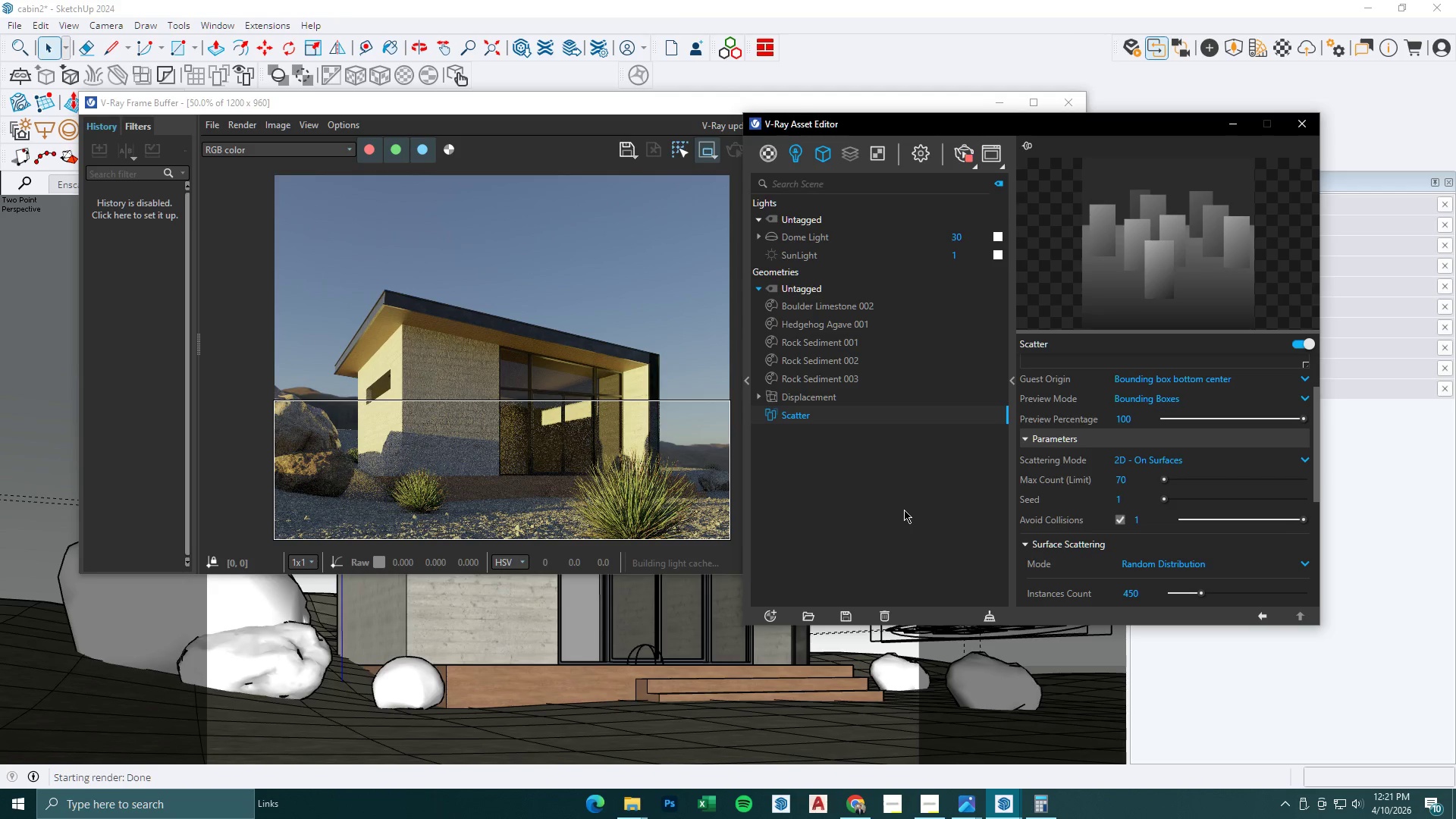 
wait(7.64)
 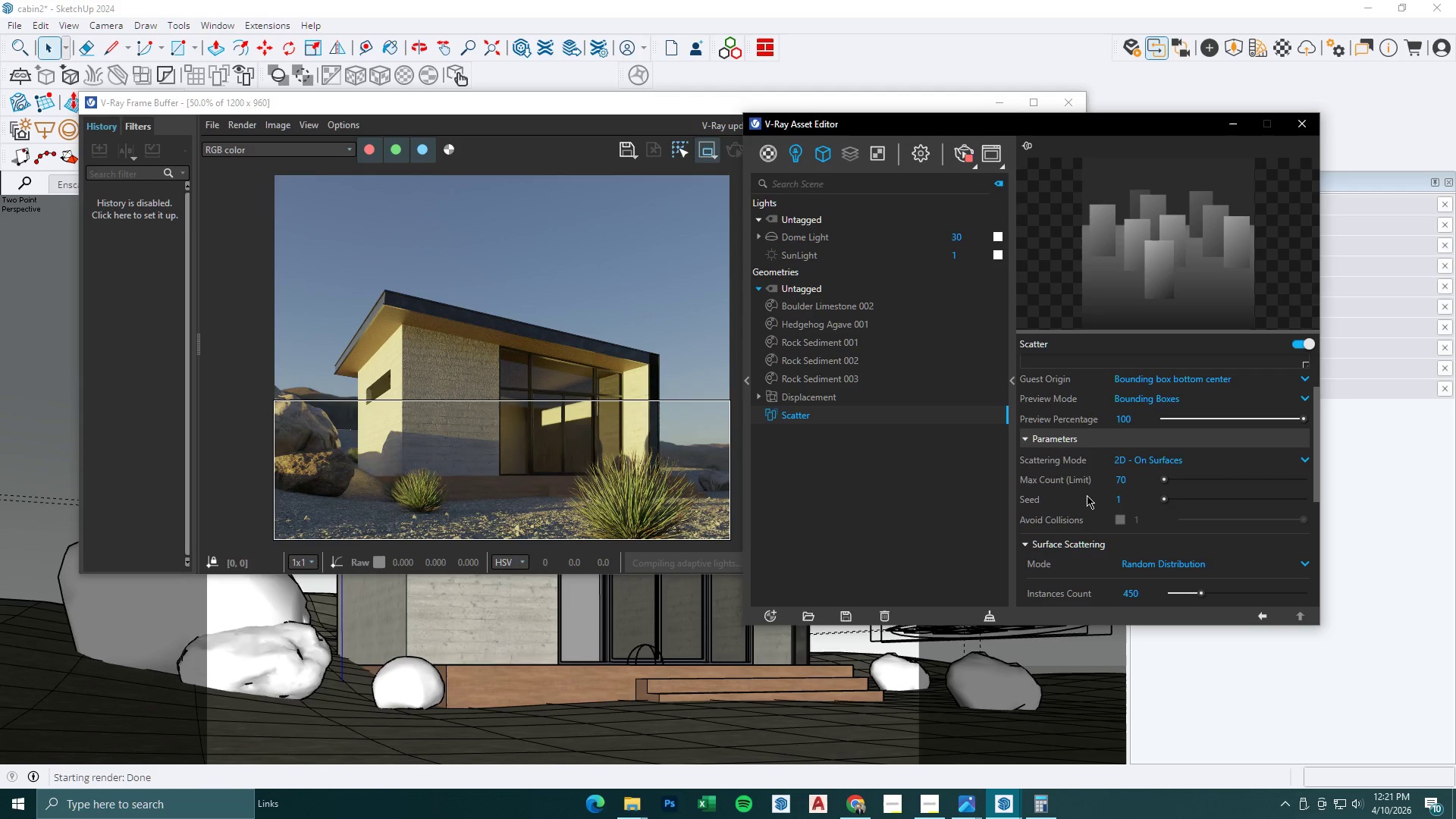 
left_click([1125, 520])
 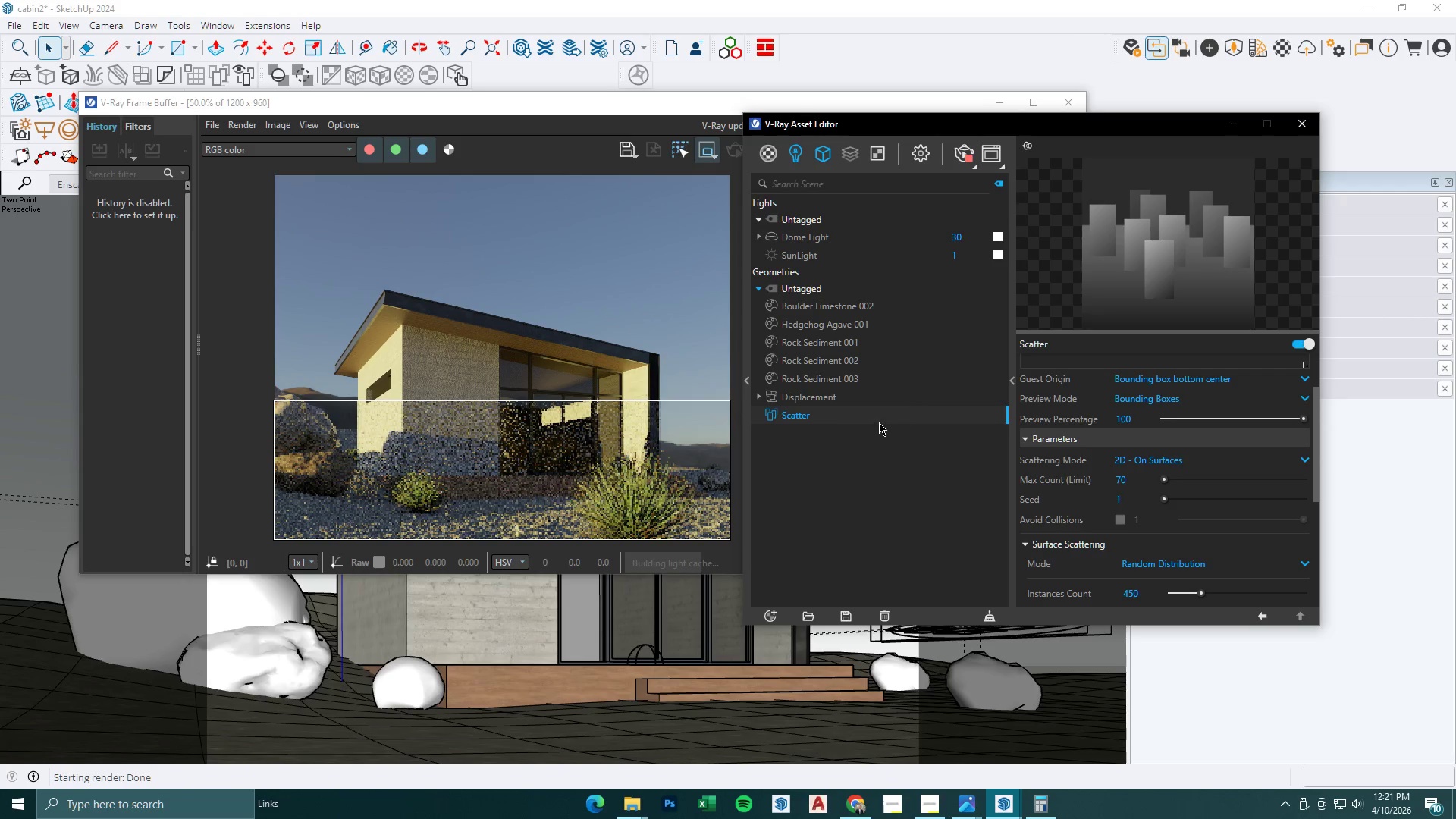 
scroll: coordinate [1050, 502], scroll_direction: down, amount: 1.0
 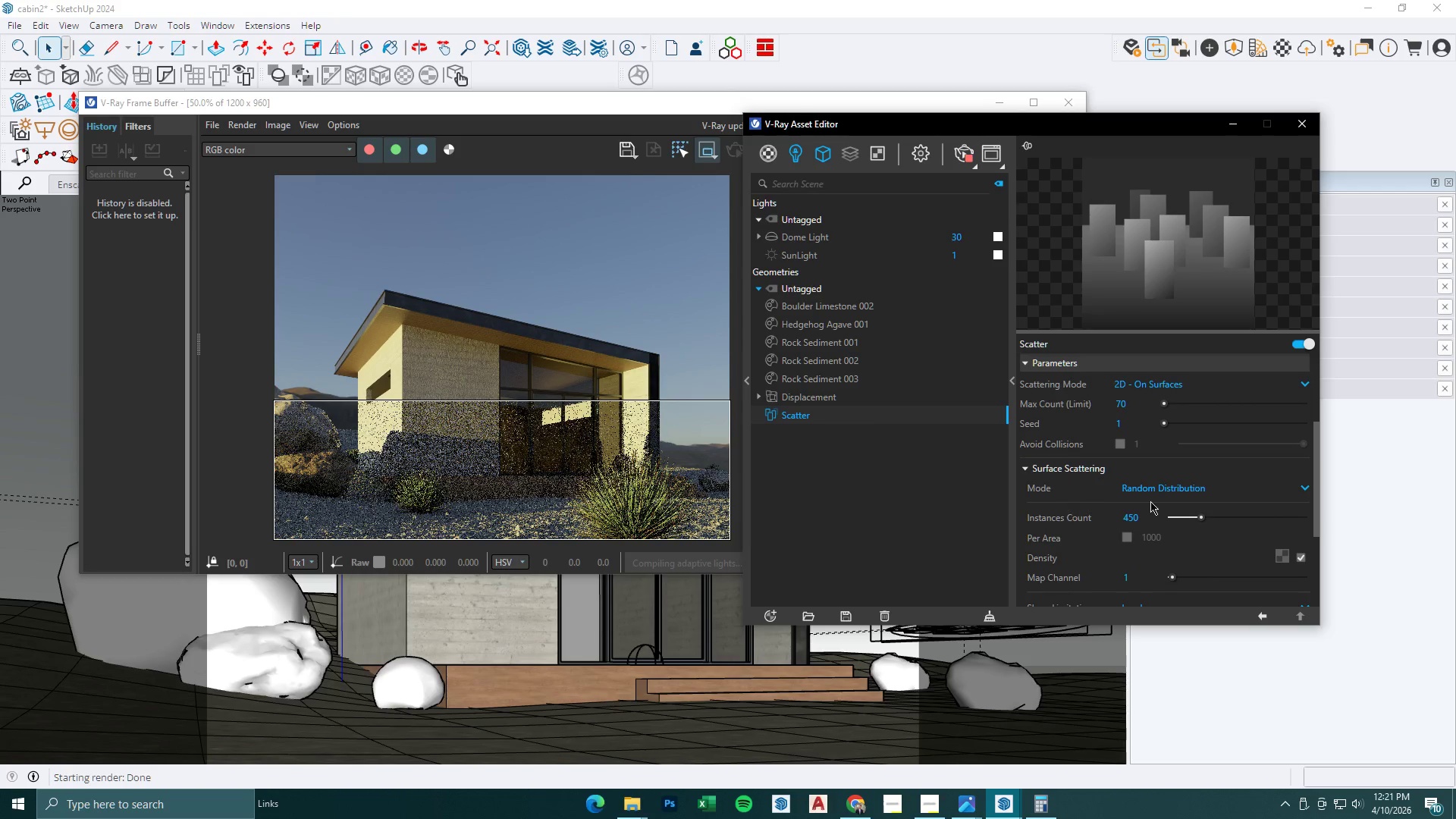 
left_click([1163, 491])
 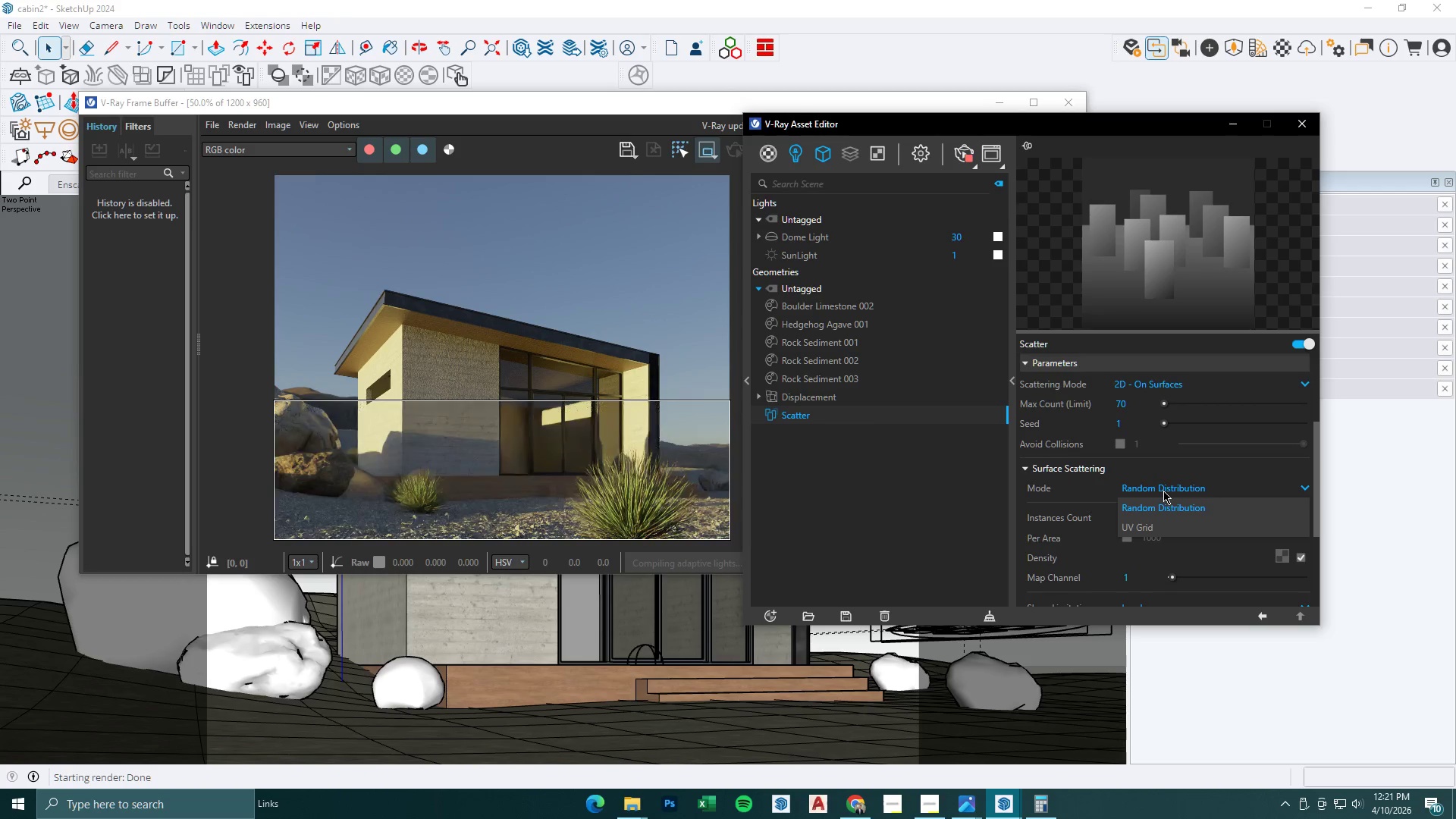 
left_click([1163, 491])
 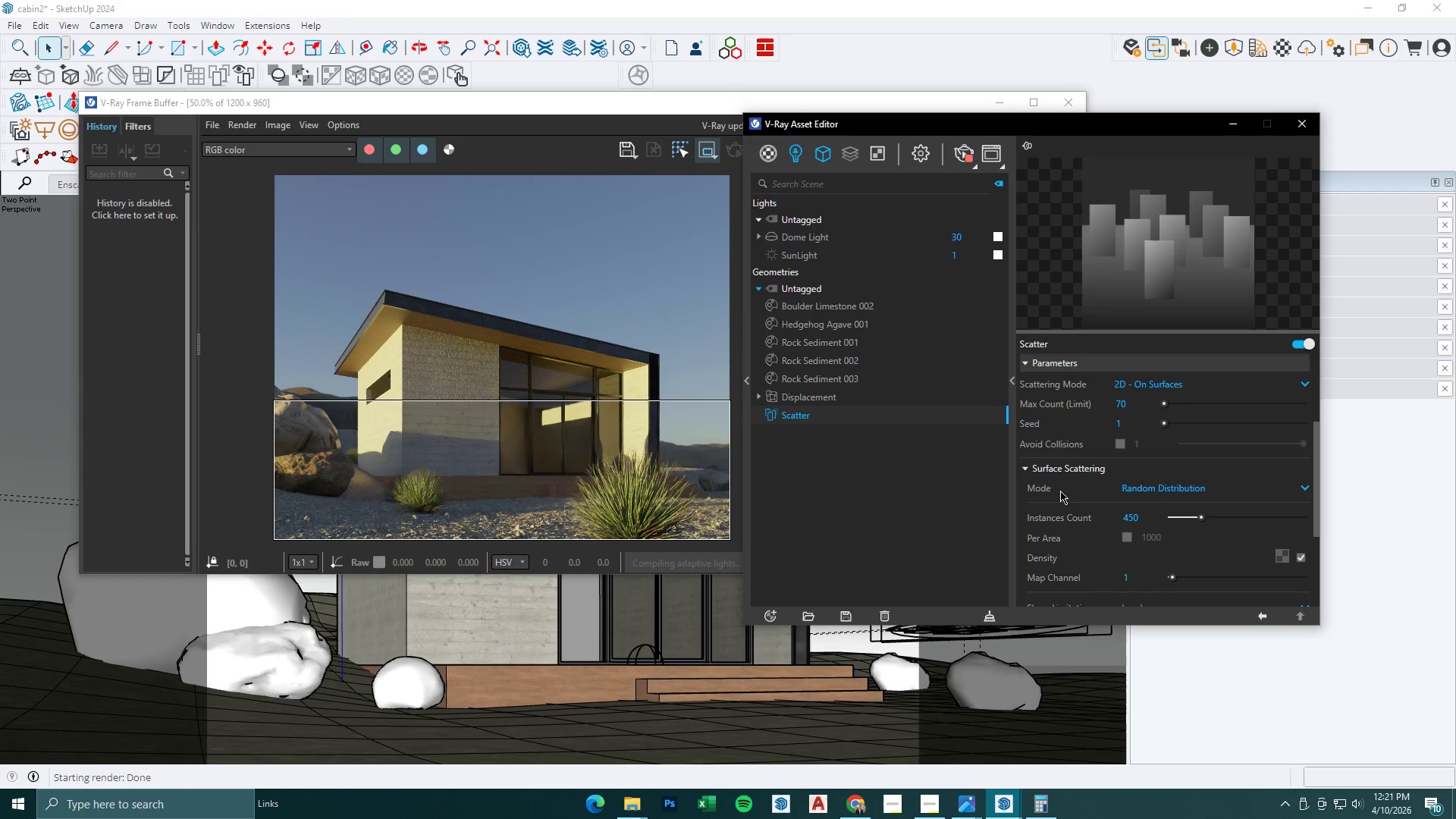 
scroll: coordinate [1064, 486], scroll_direction: down, amount: 2.0
 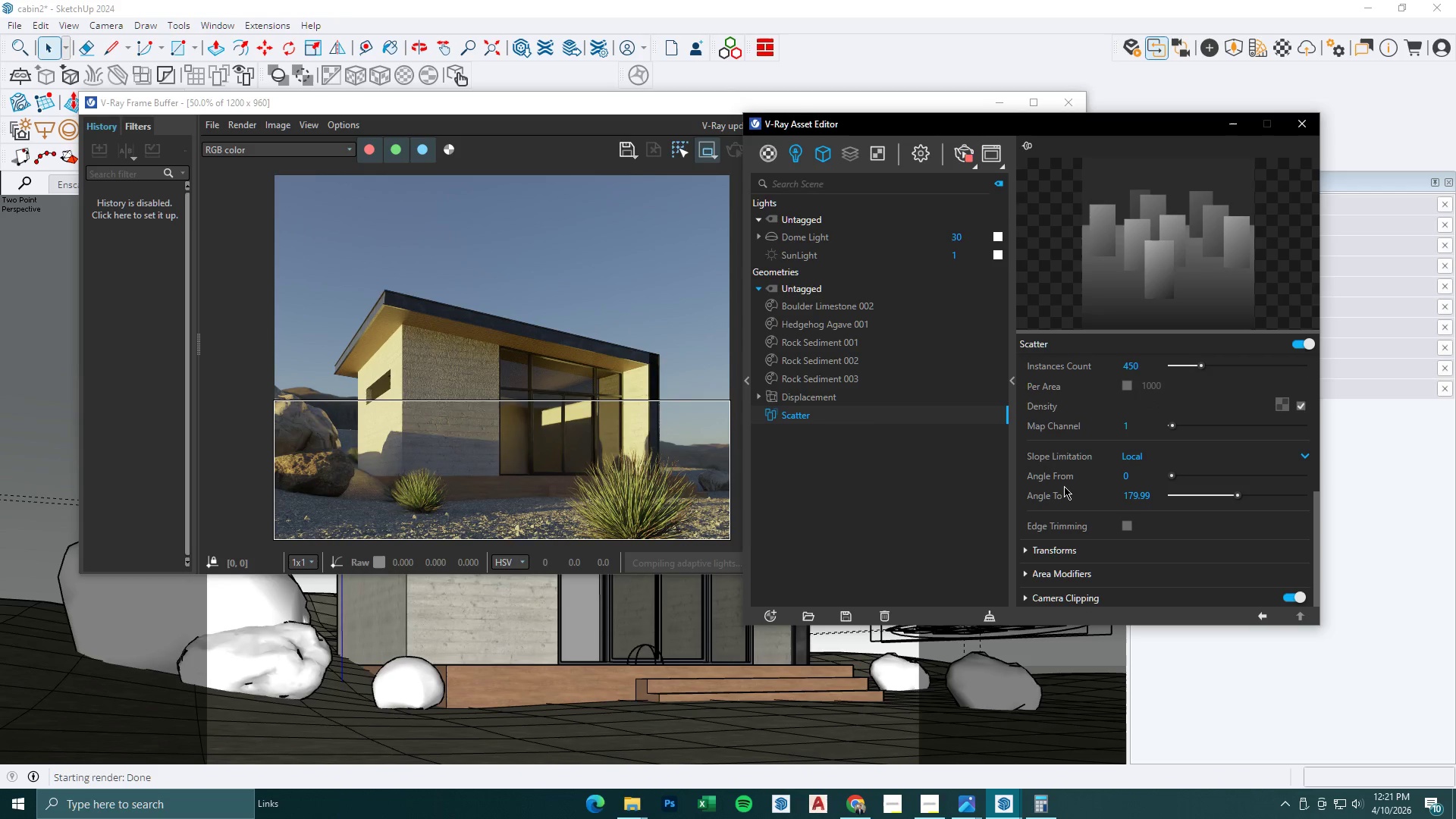 
left_click([1074, 539])
 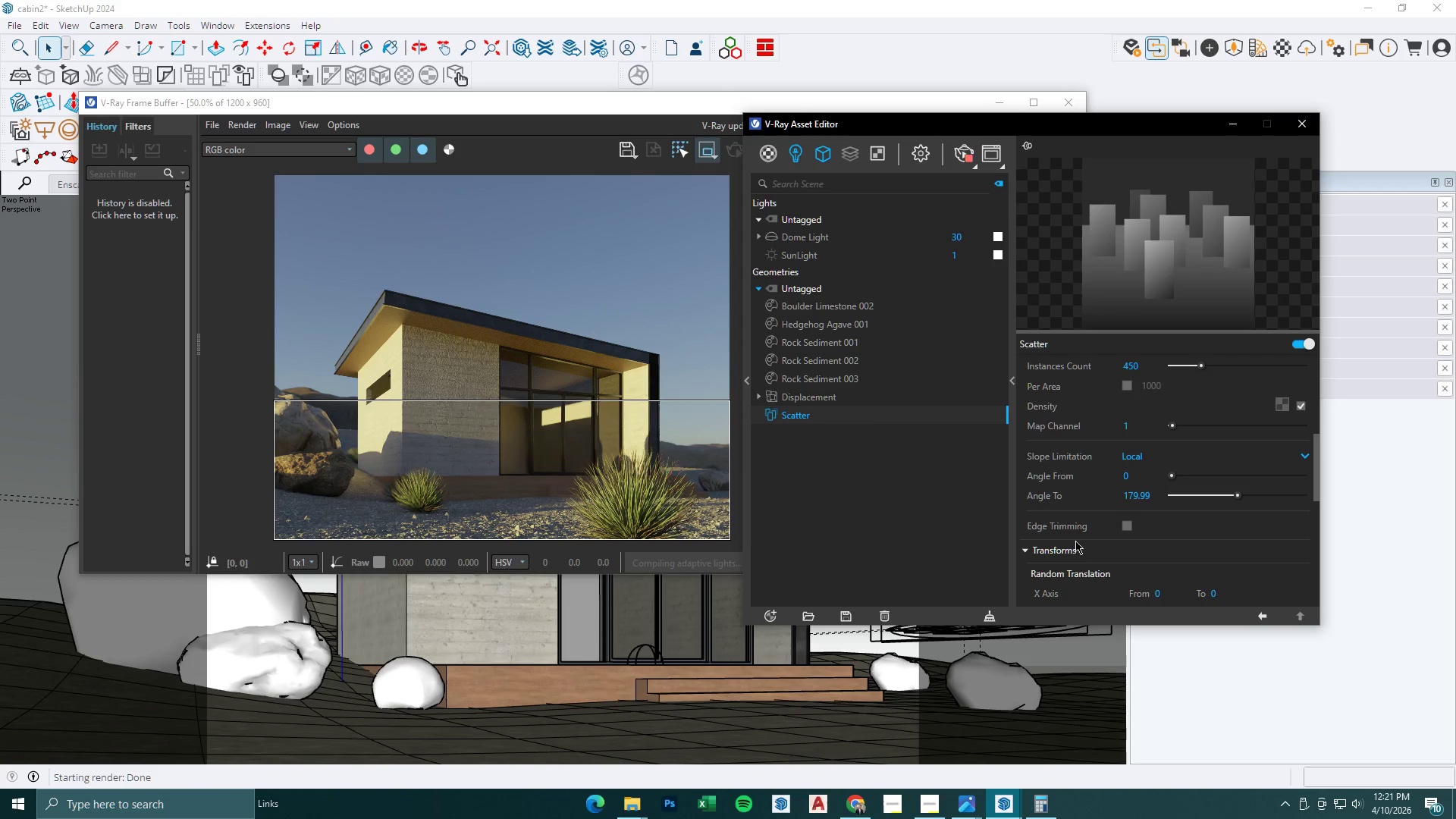 
scroll: coordinate [1074, 531], scroll_direction: down, amount: 3.0
 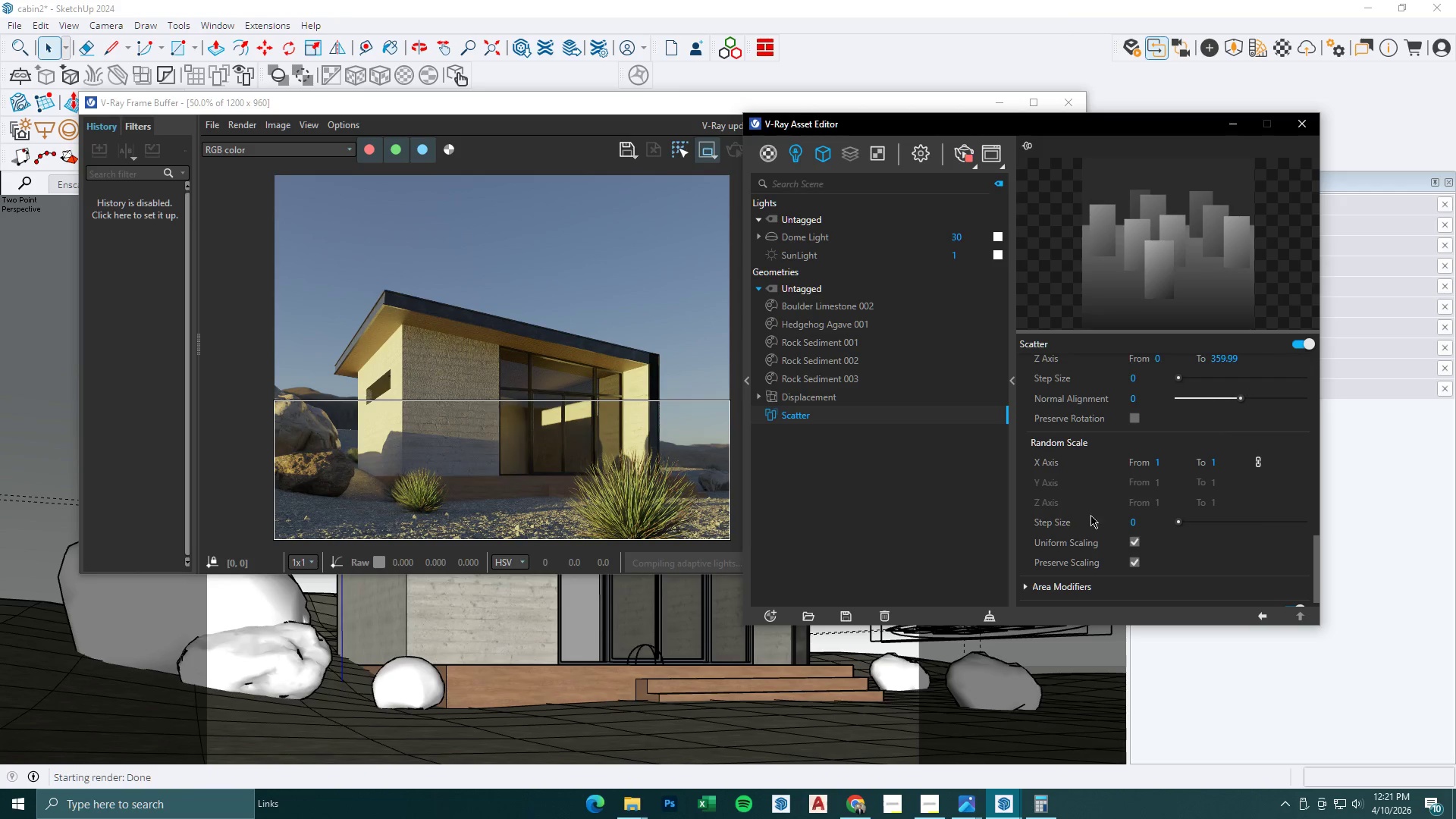 
left_click_drag(start_coordinate=[1225, 460], to_coordinate=[1190, 460])
 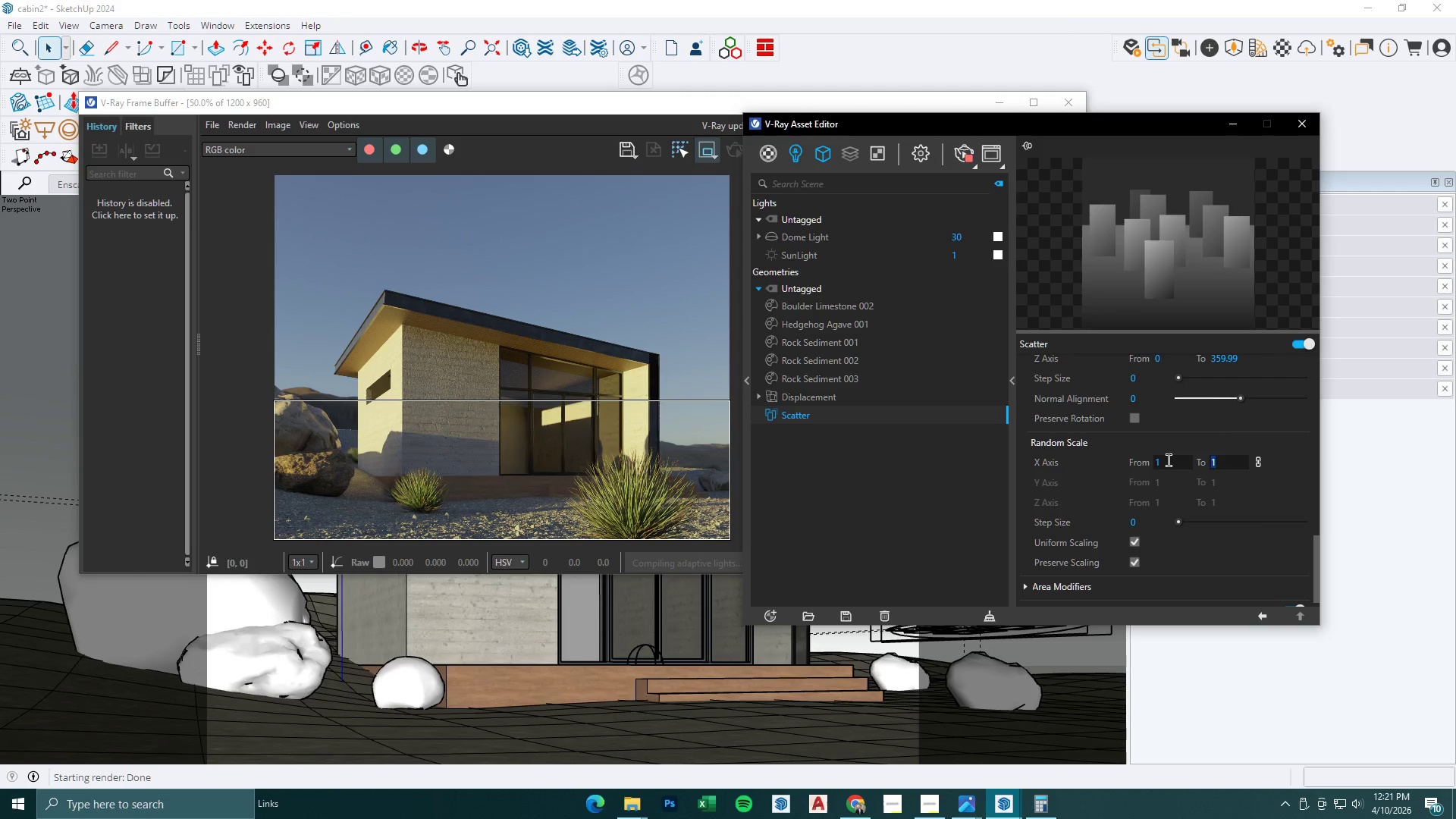 
left_click_drag(start_coordinate=[1169, 460], to_coordinate=[1138, 460])
 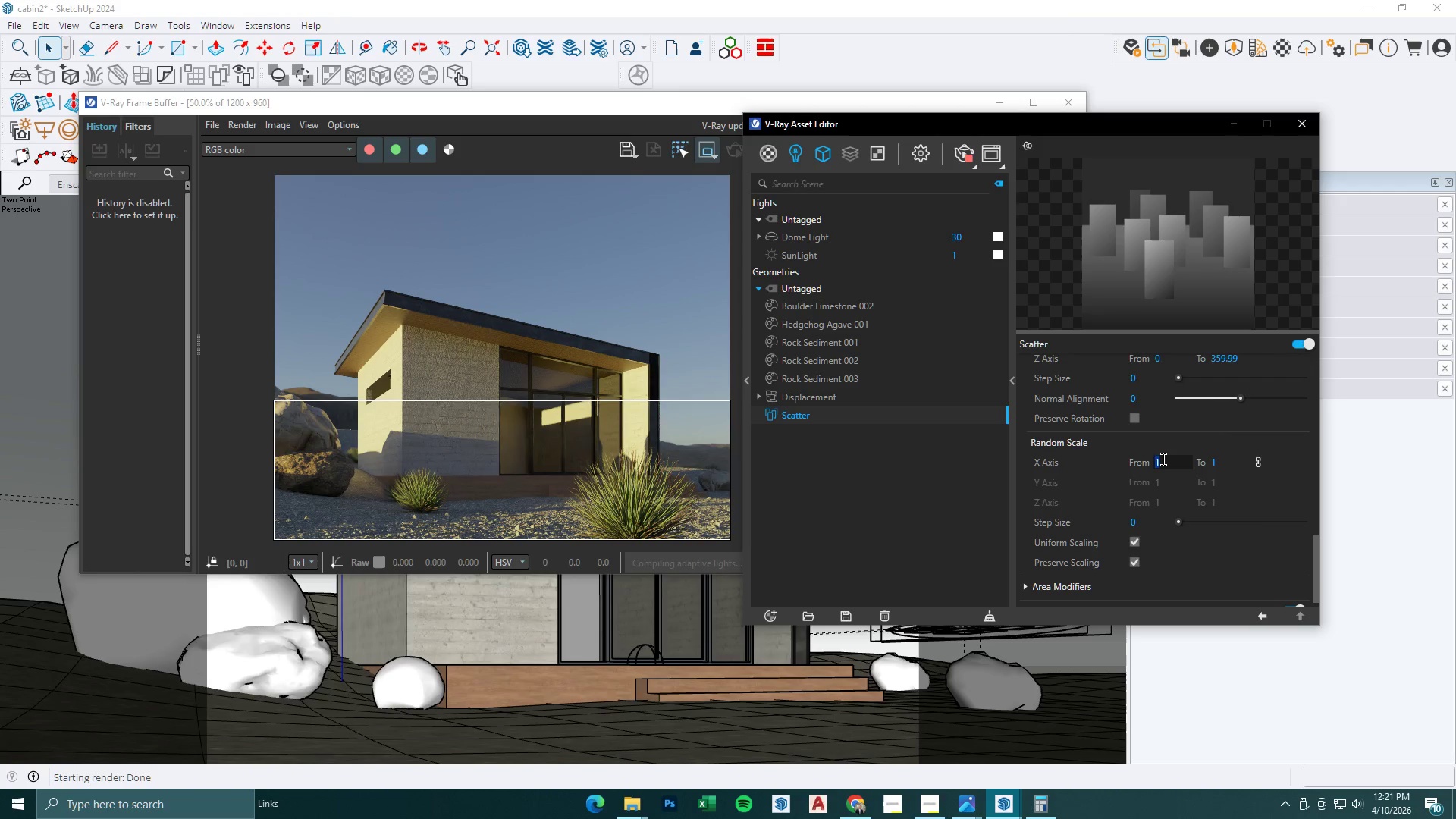 
key(NumpadDecimal)
 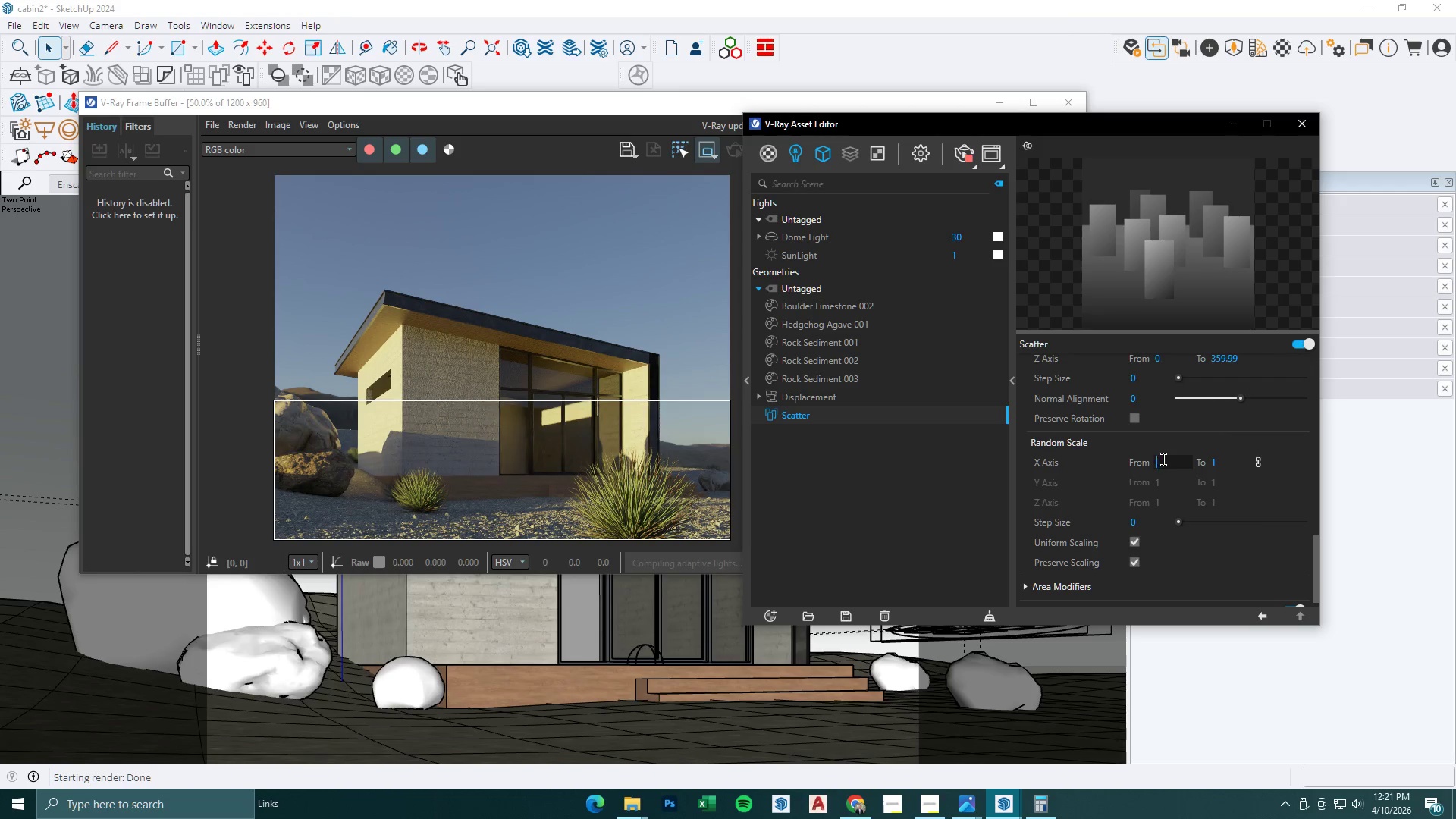 
key(Numpad5)
 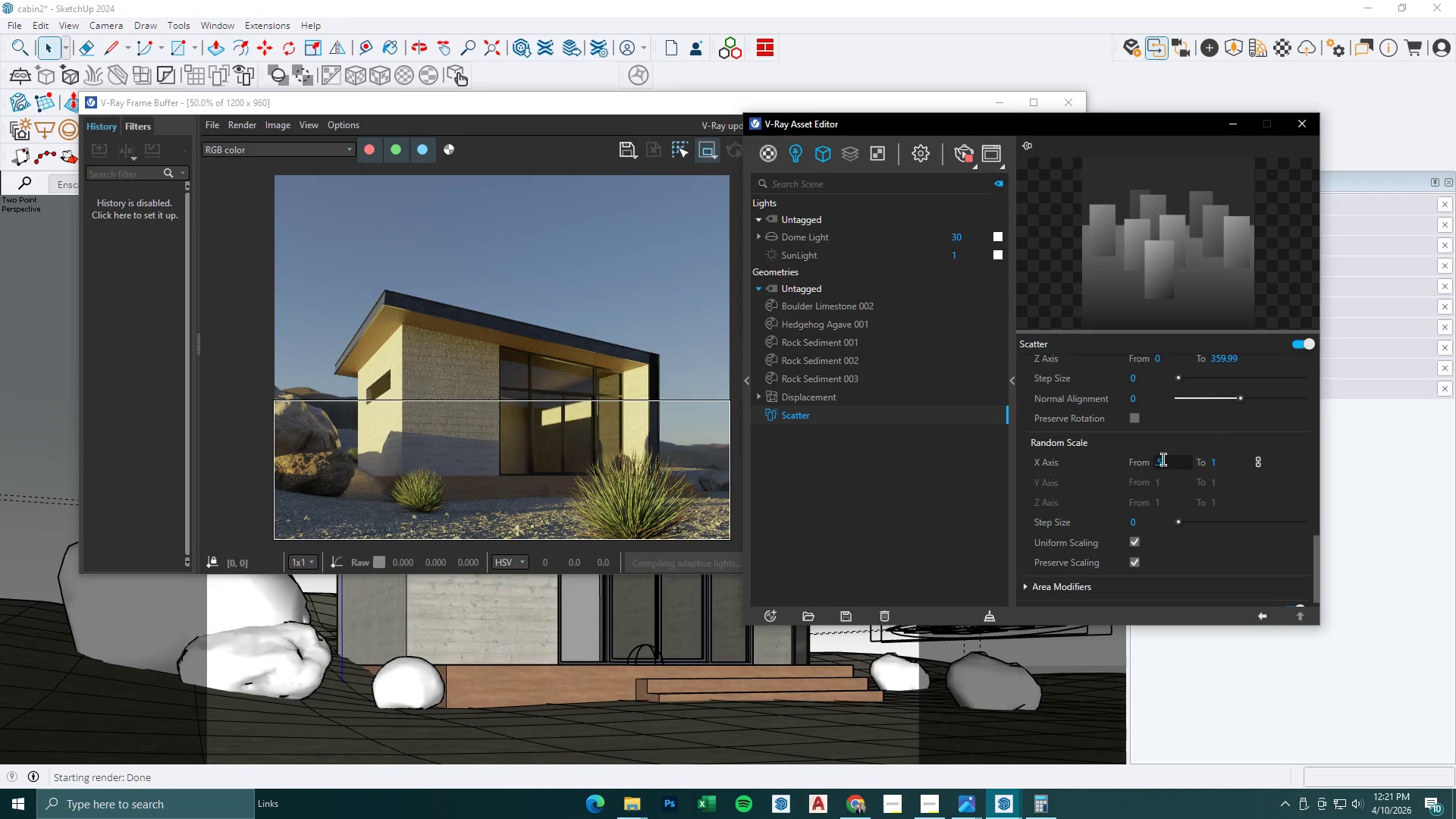 
key(NumpadEnter)
 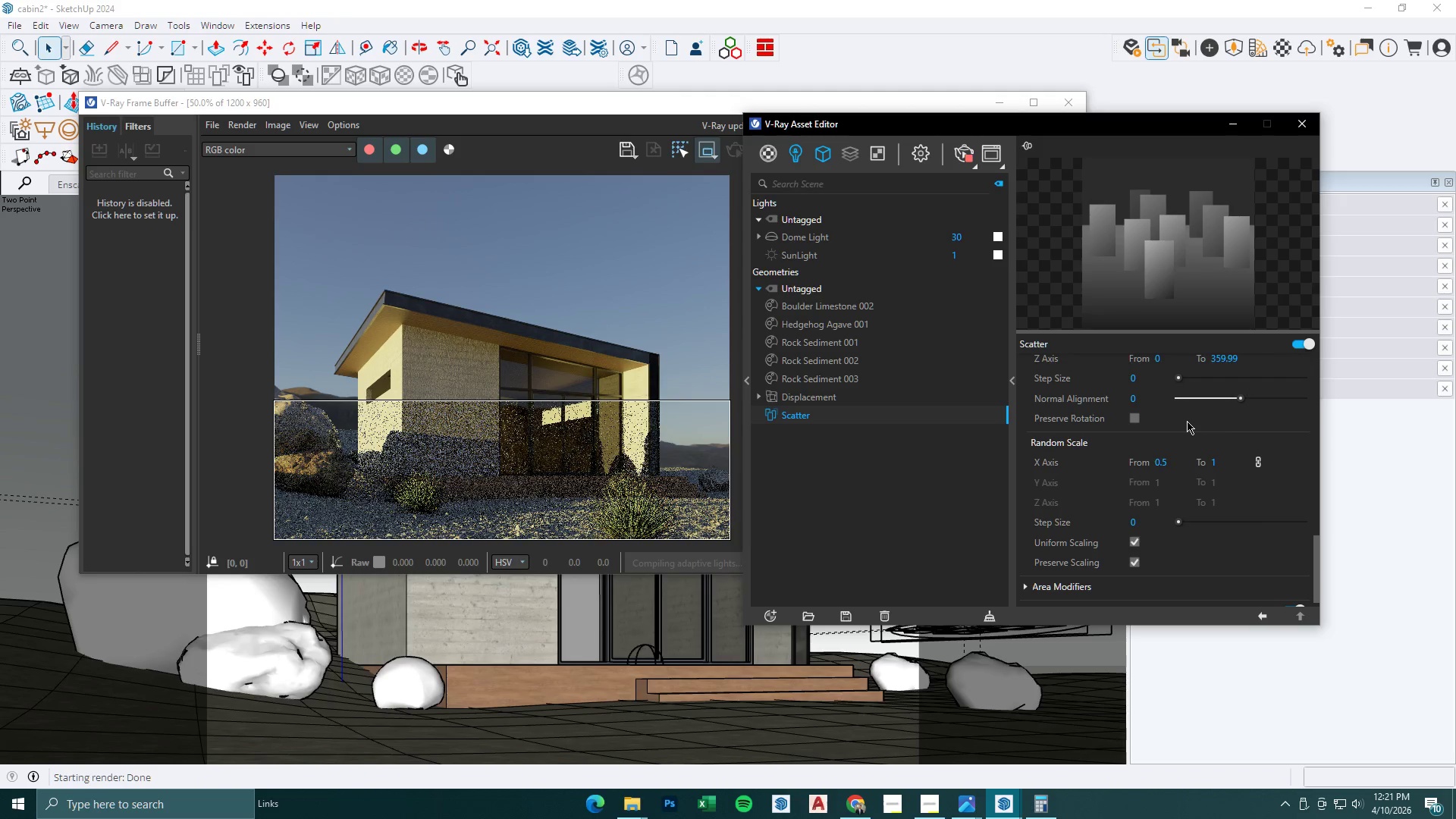 
wait(5.06)
 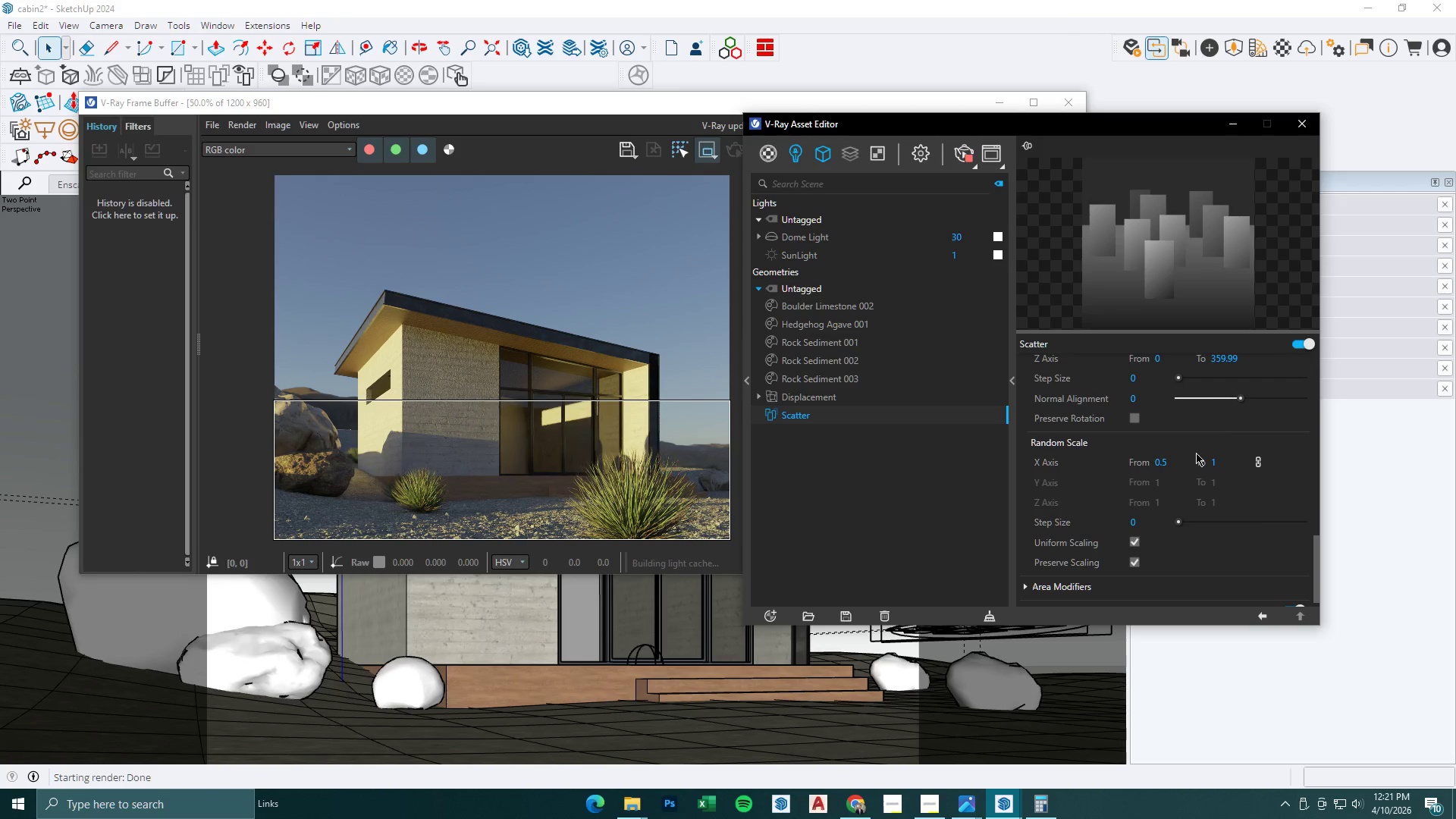 
left_click_drag(start_coordinate=[1222, 460], to_coordinate=[1201, 460])
 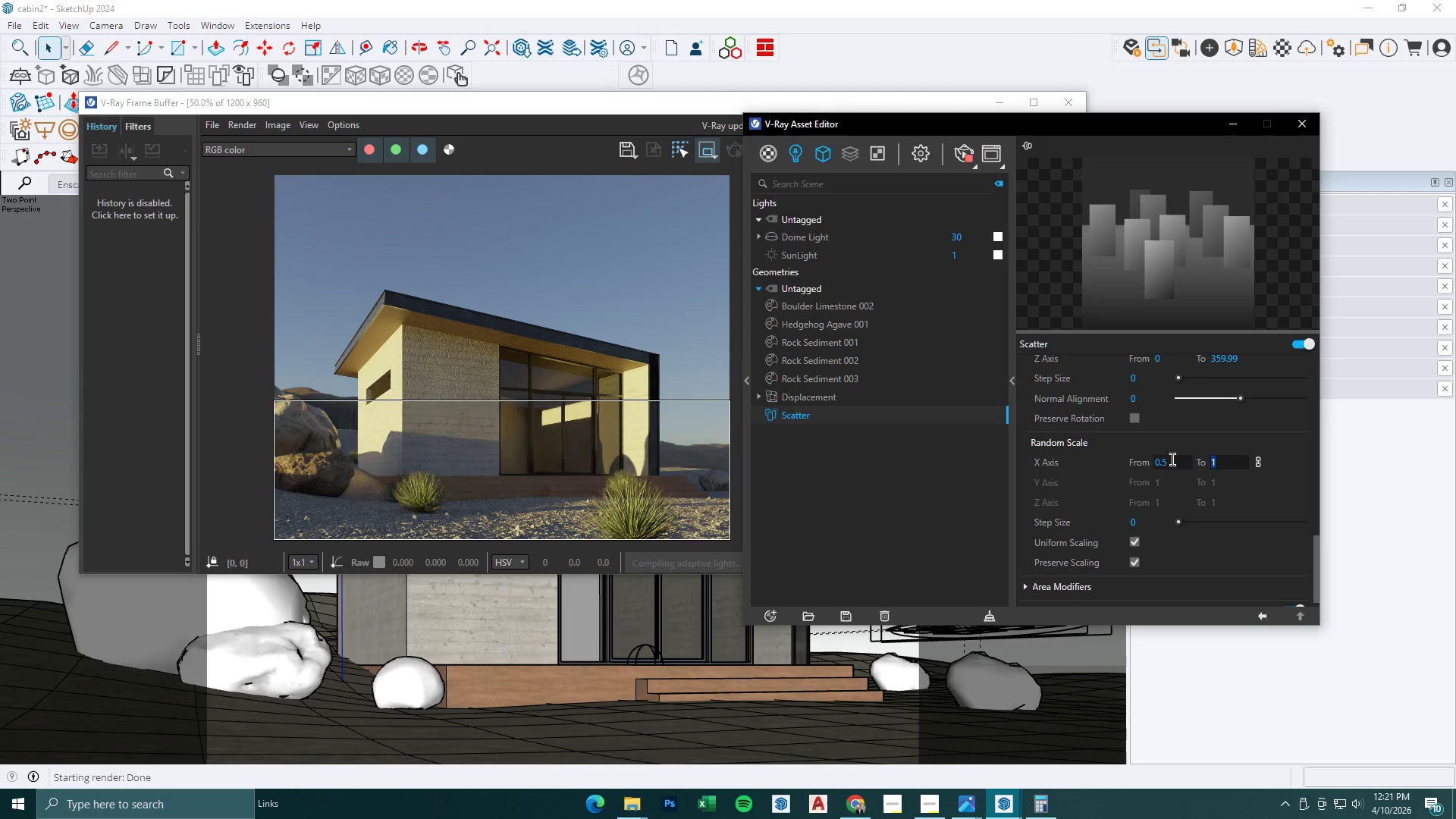 
left_click([1170, 460])
 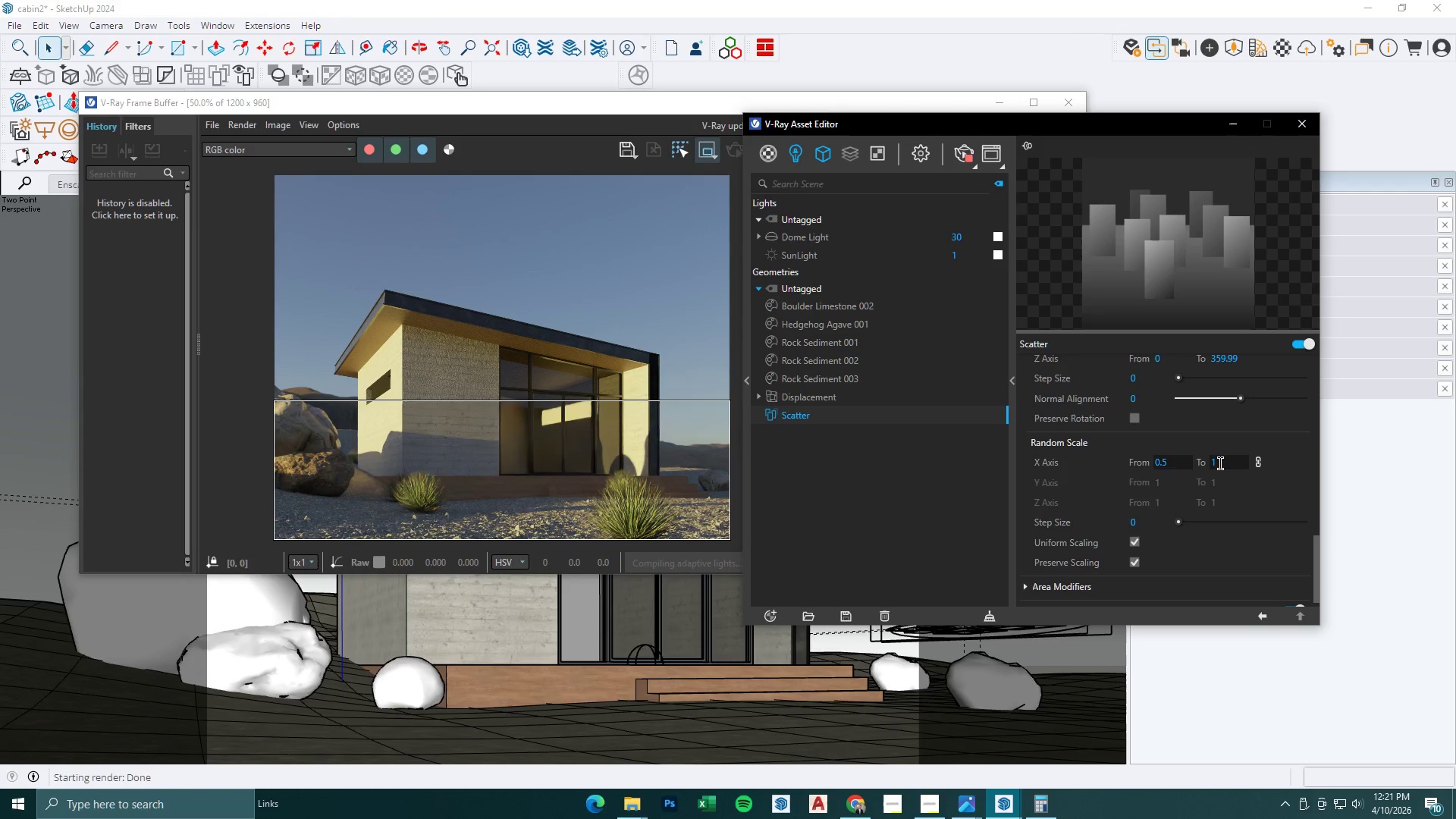 
left_click_drag(start_coordinate=[1225, 461], to_coordinate=[1171, 461])
 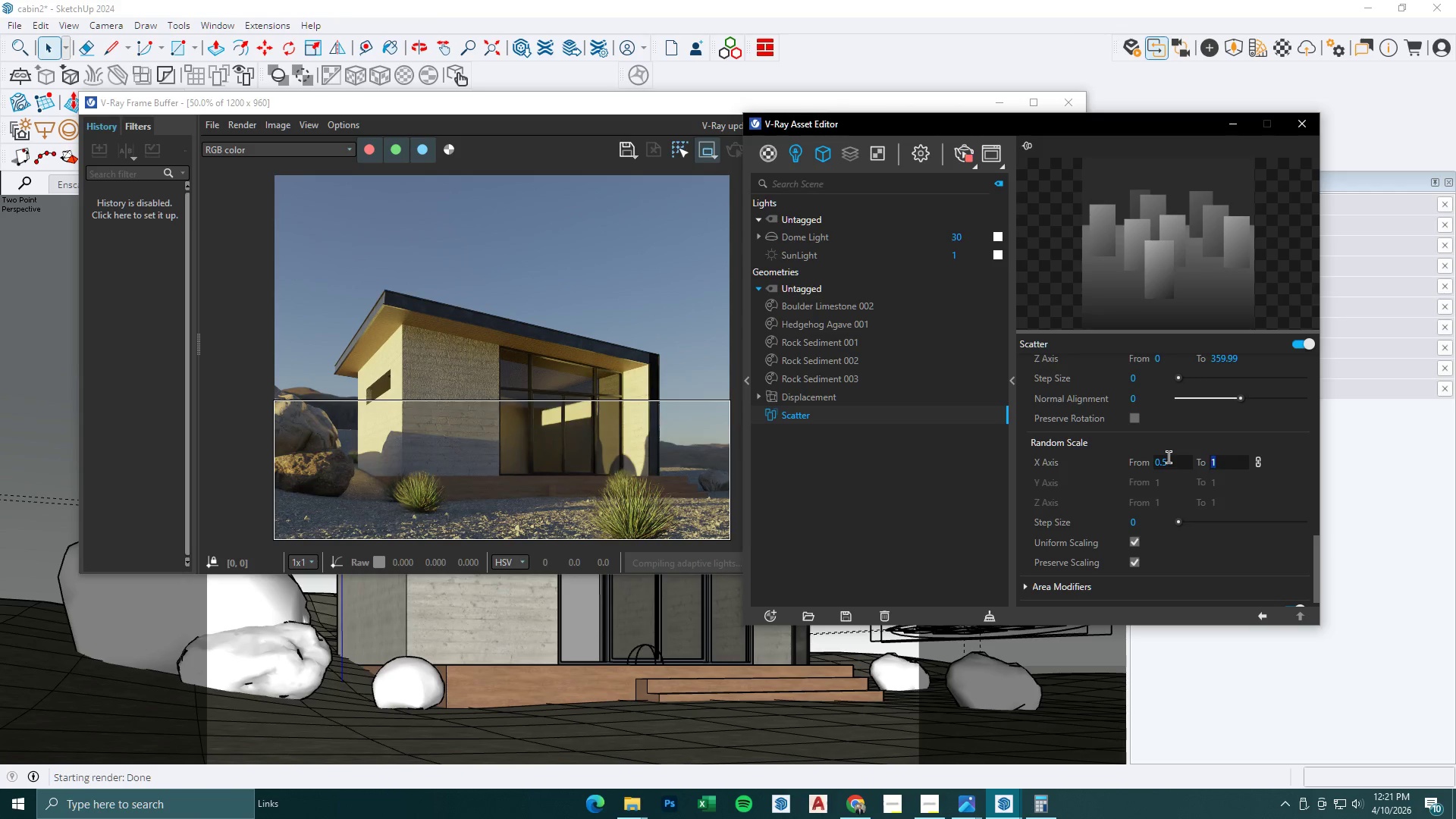 
key(Numpad1)
 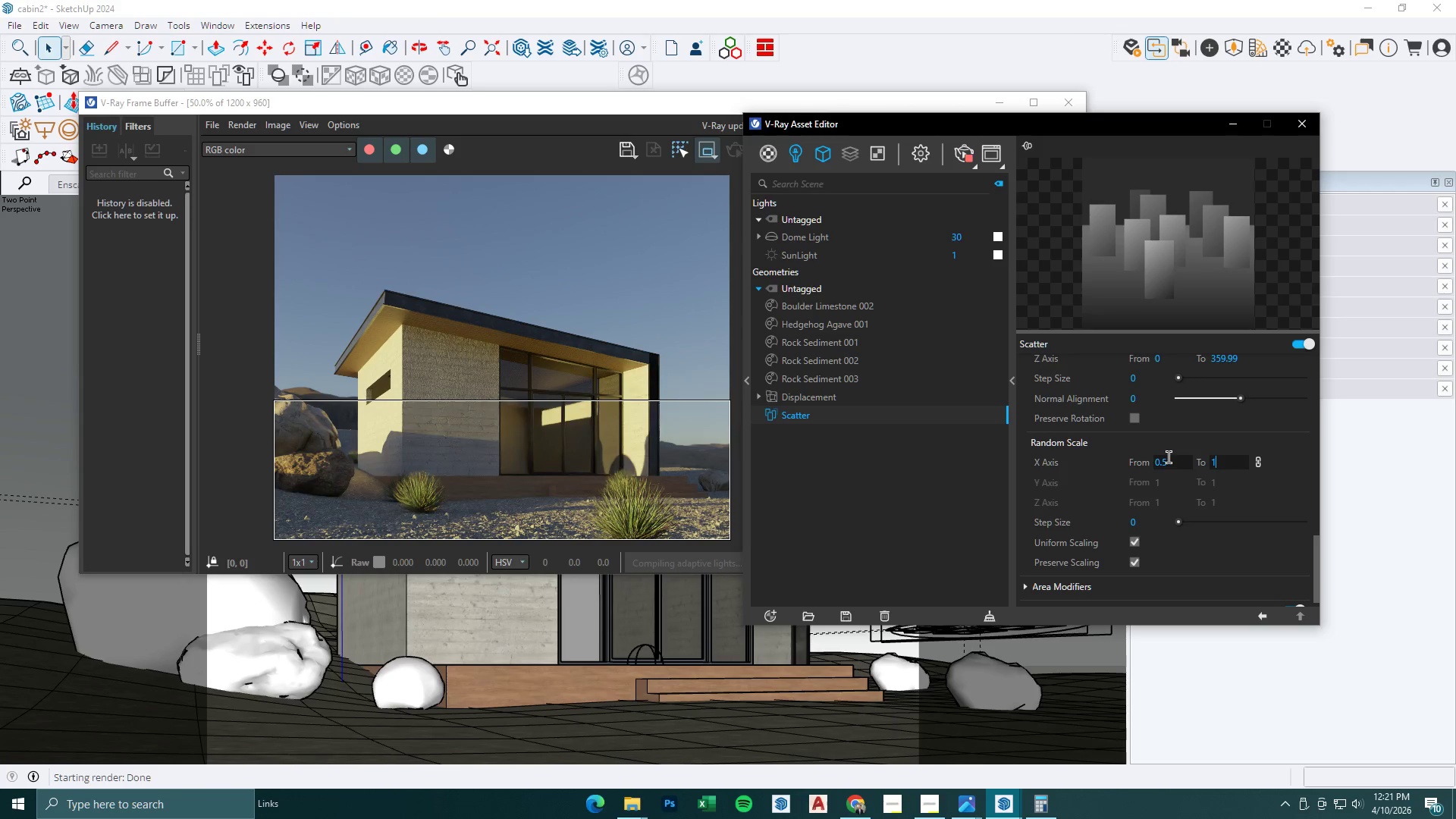 
key(NumpadDecimal)
 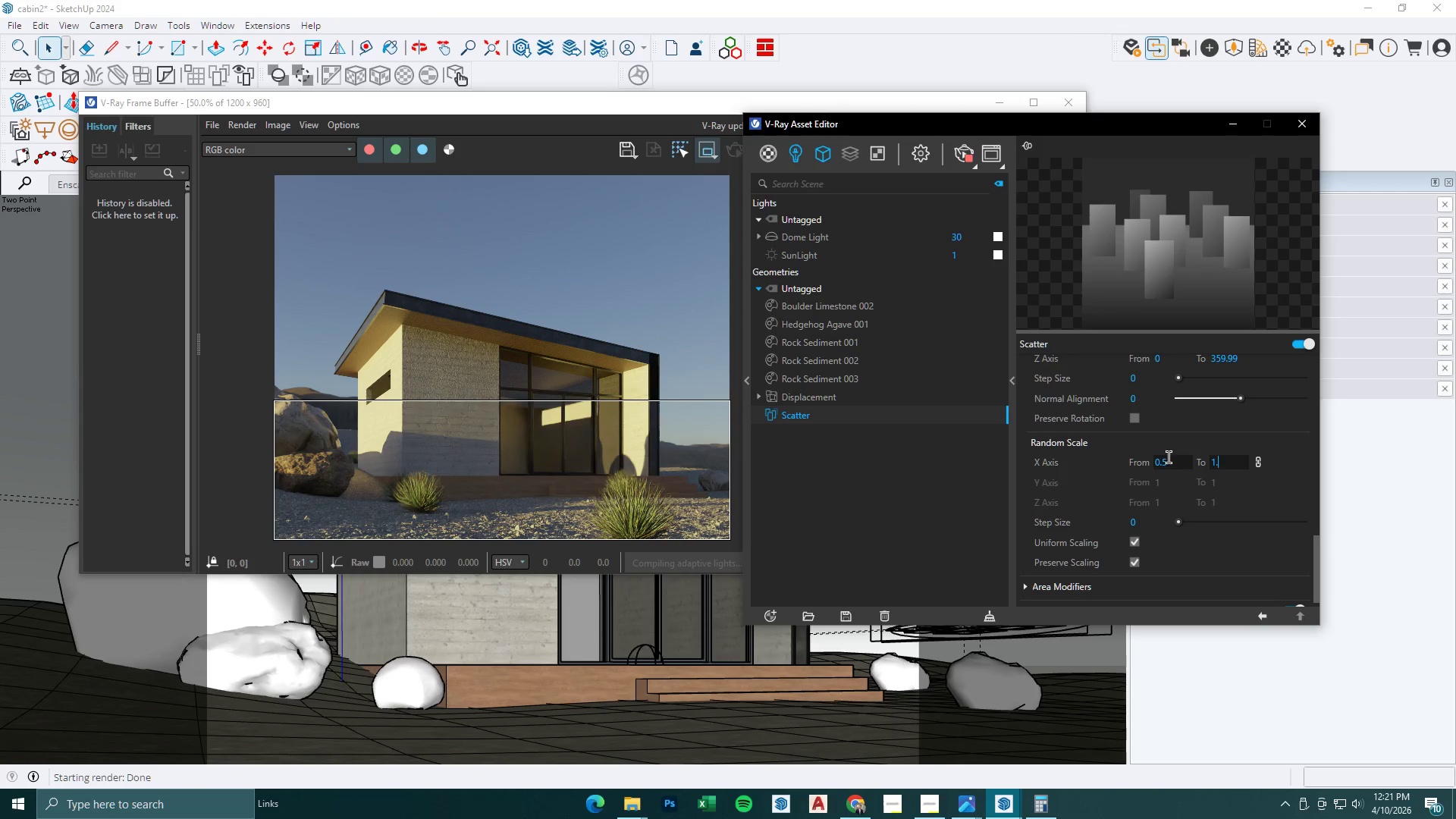 
key(Numpad5)
 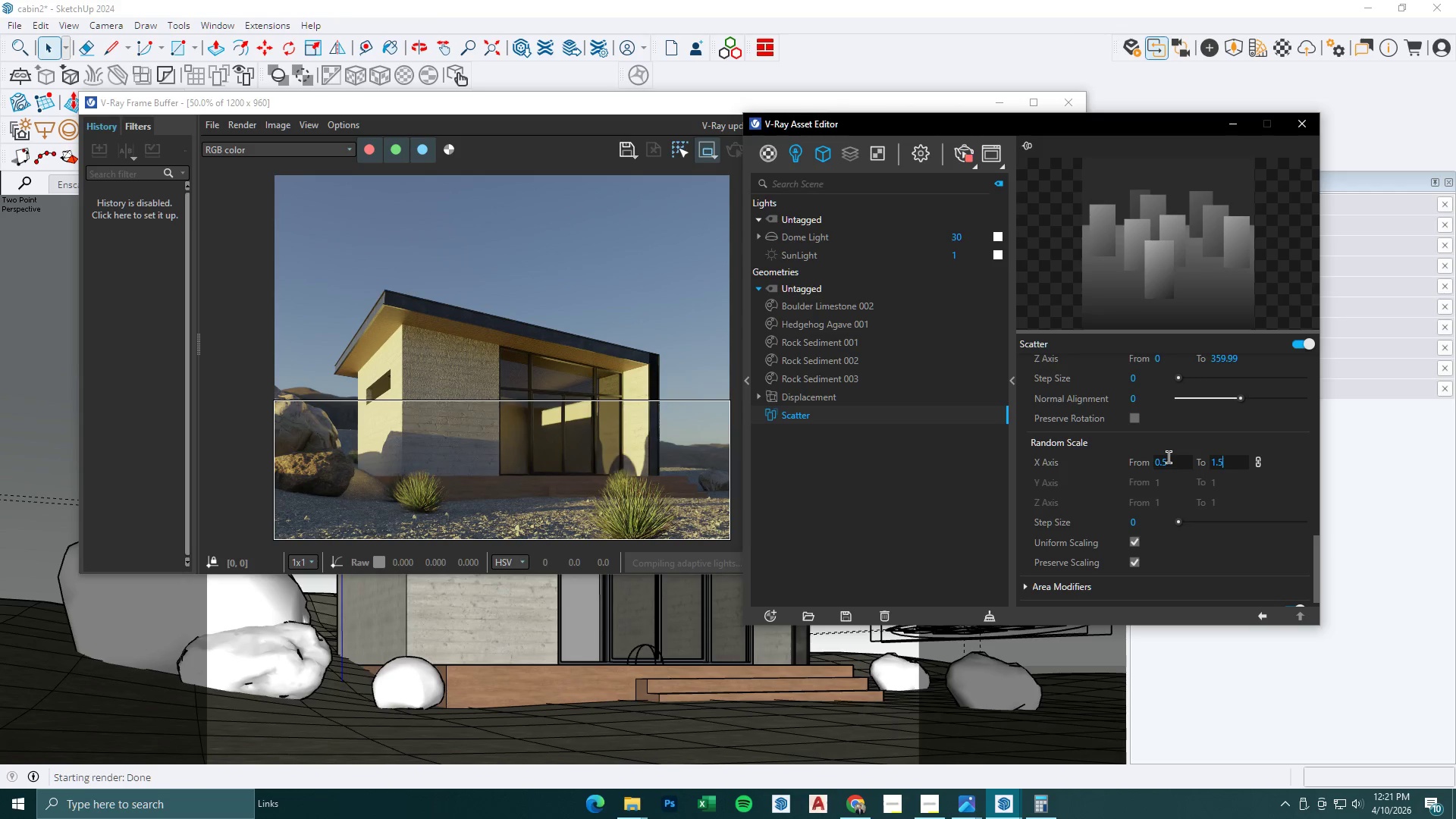 
key(NumpadEnter)
 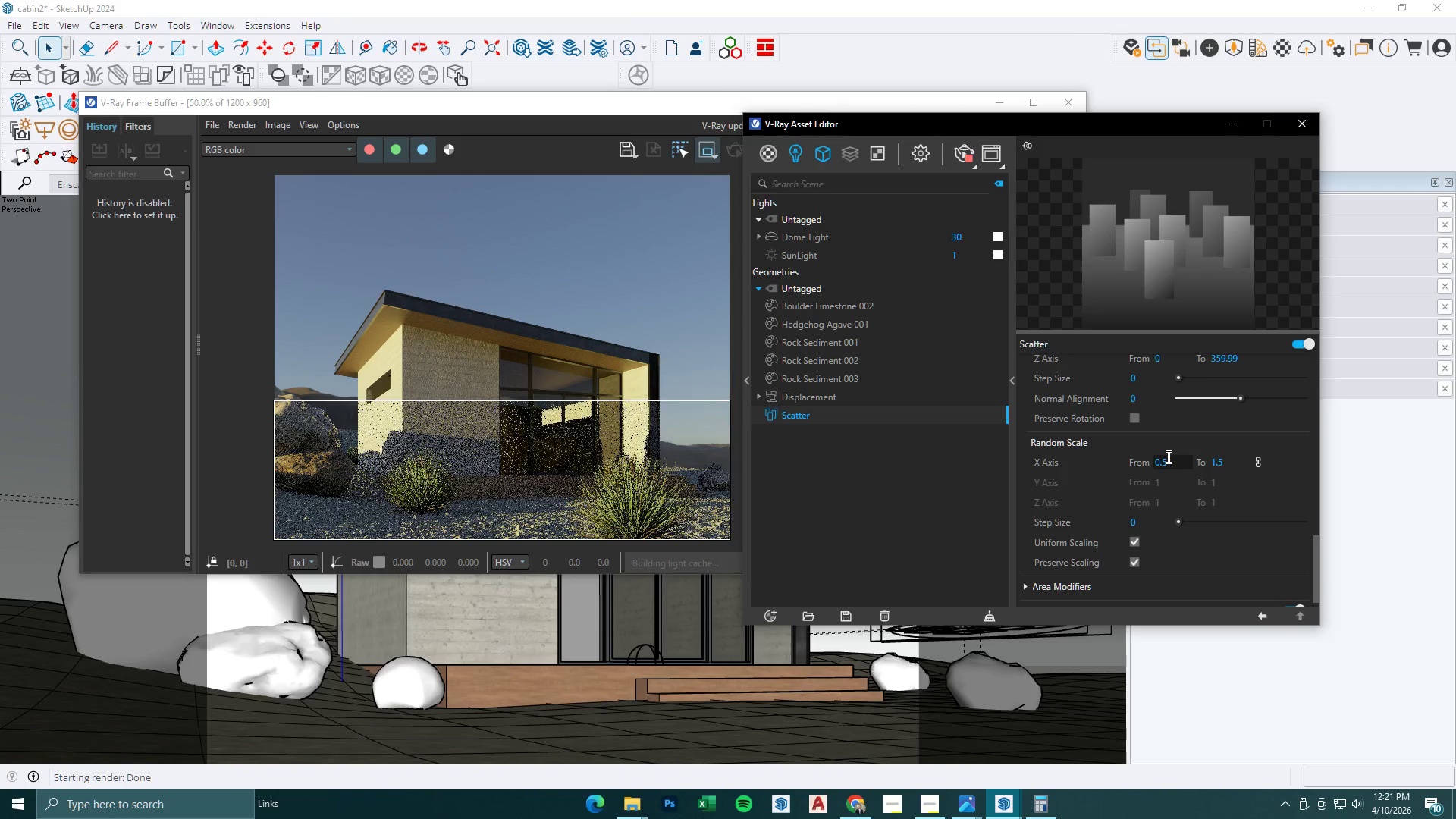 
left_click_drag(start_coordinate=[1173, 462], to_coordinate=[1113, 462])
 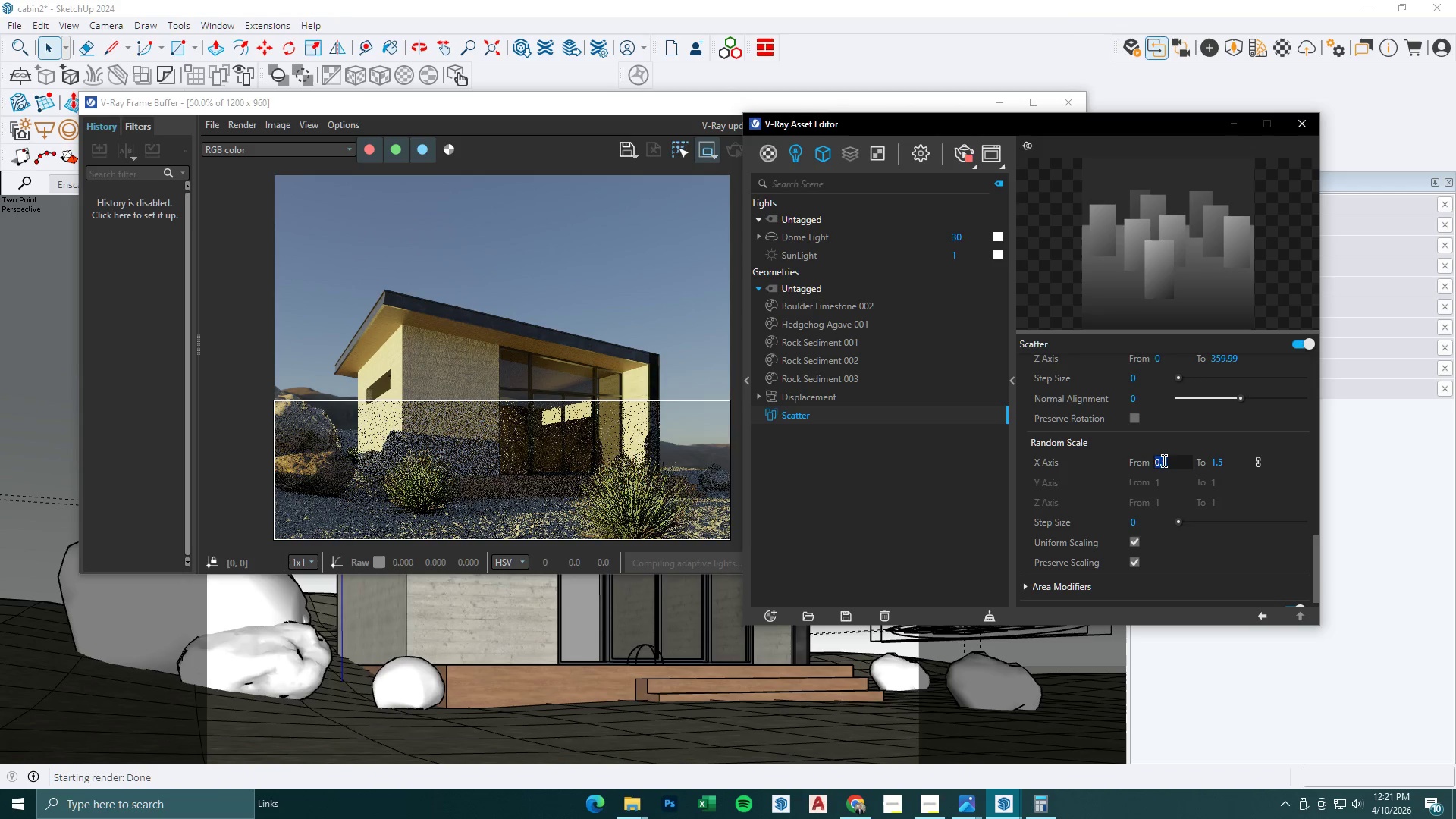 
key(NumpadDecimal)
 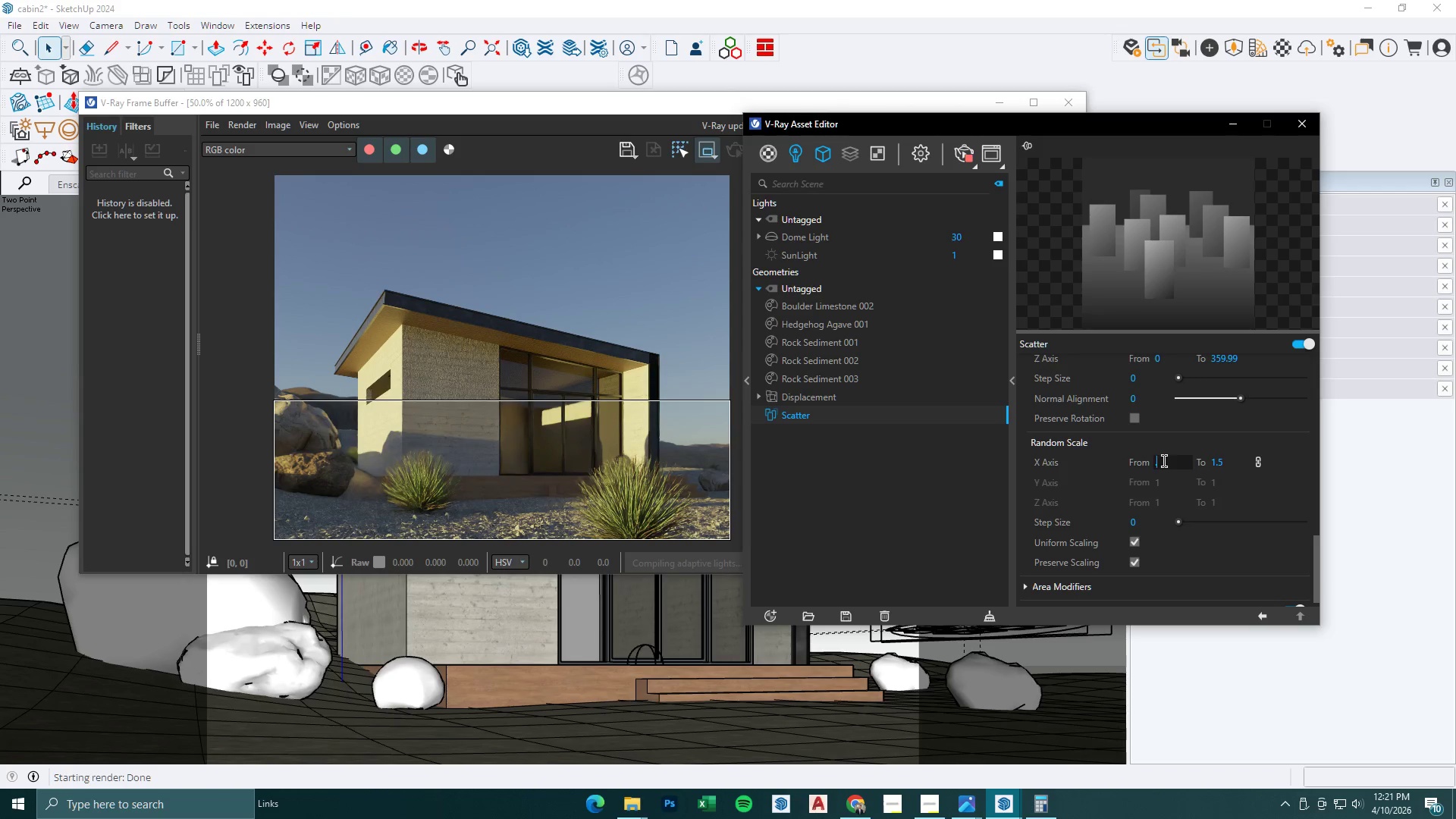 
key(Numpad6)
 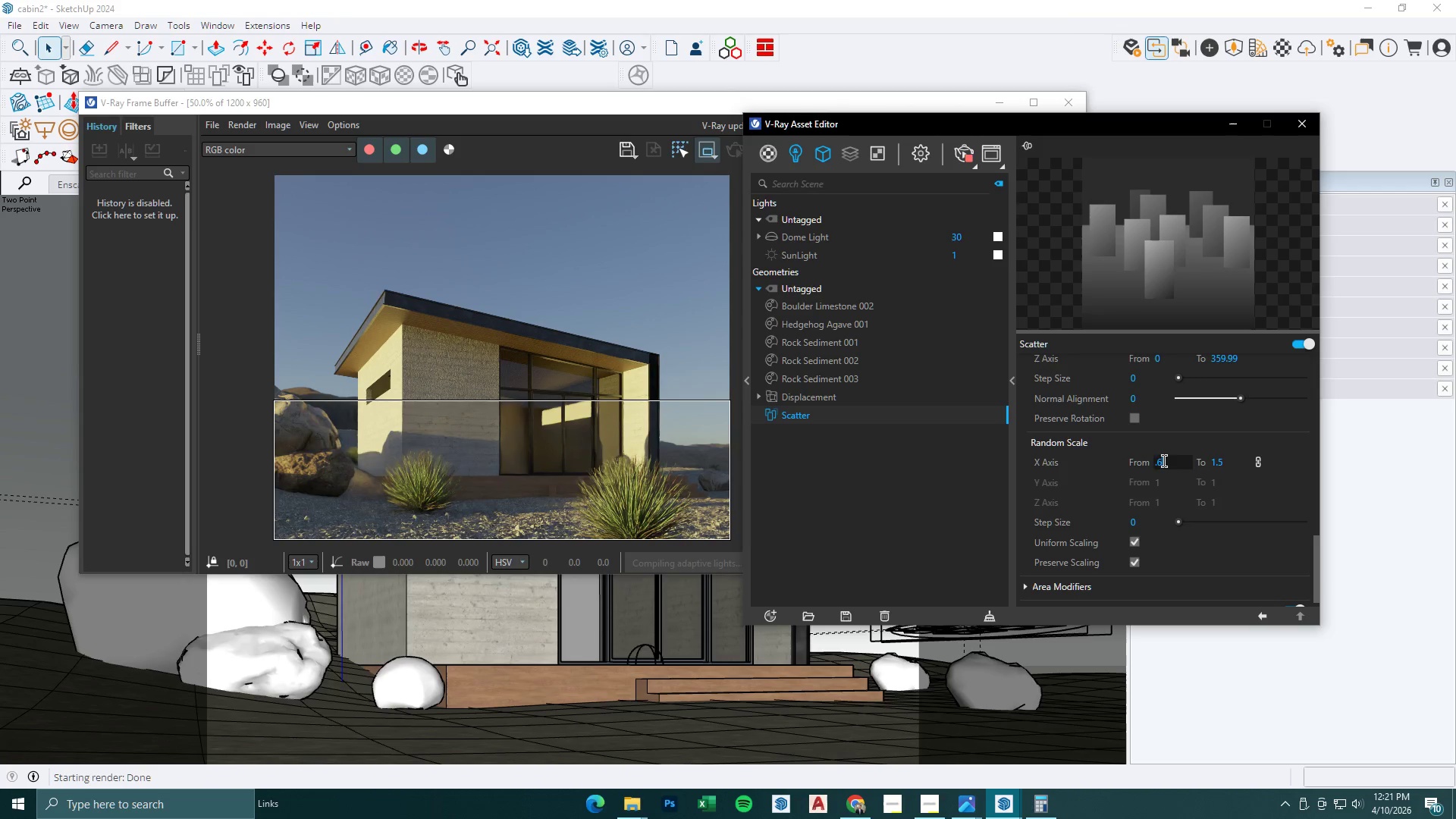 
key(NumpadEnter)
 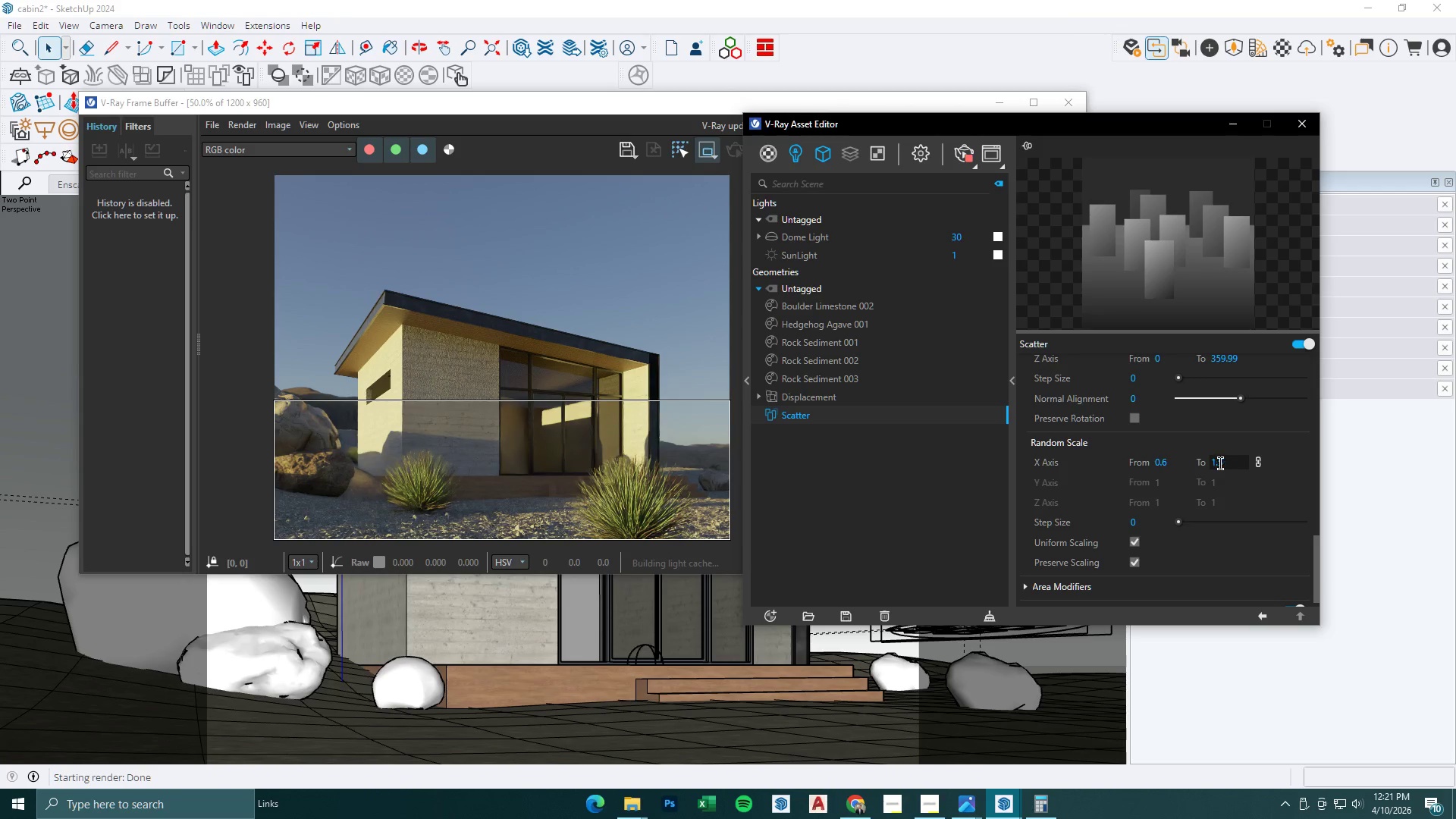 
left_click_drag(start_coordinate=[1237, 463], to_coordinate=[1170, 463])
 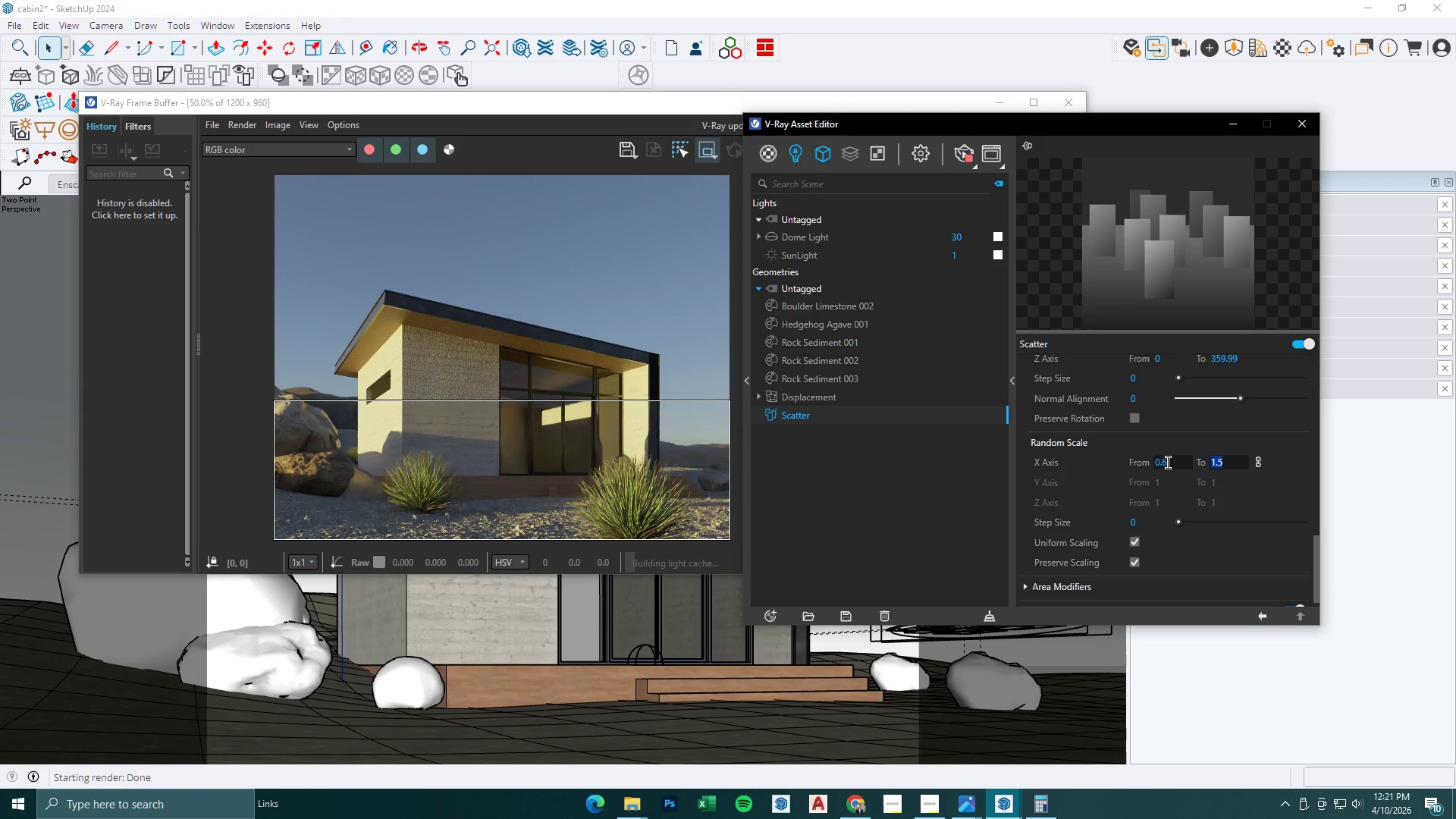 
key(Numpad1)
 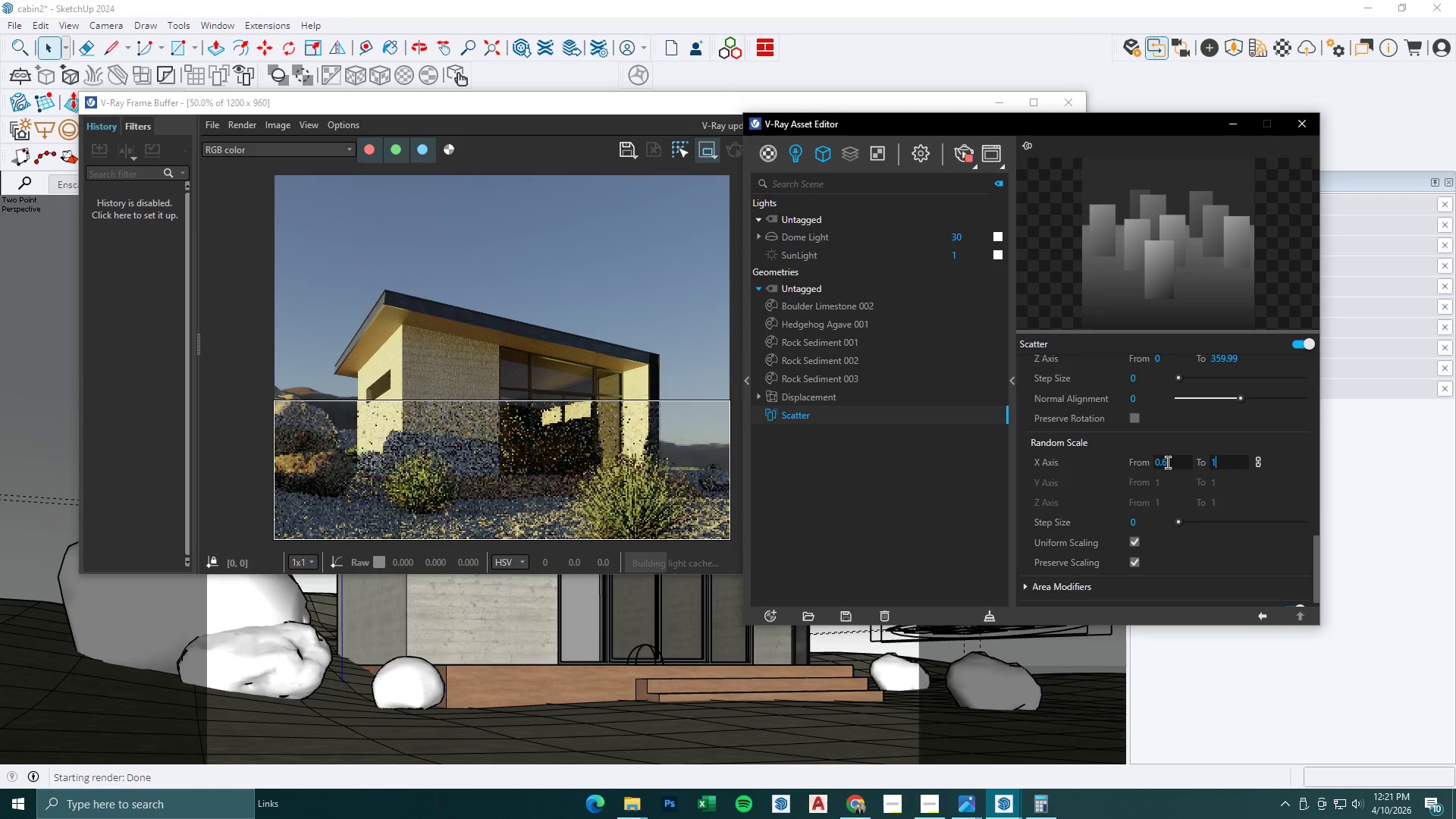 
key(NumpadDecimal)
 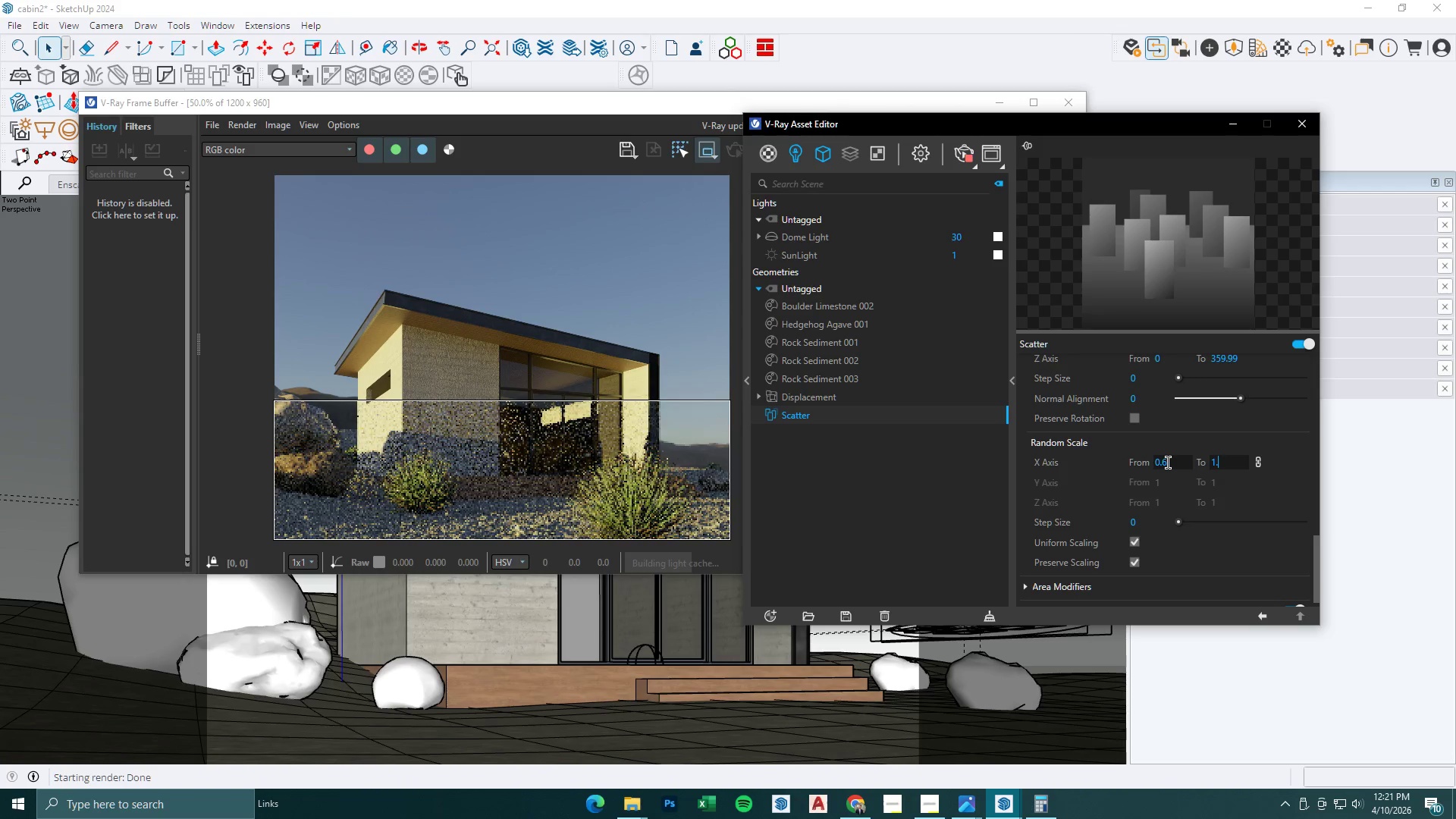 
key(Numpad2)
 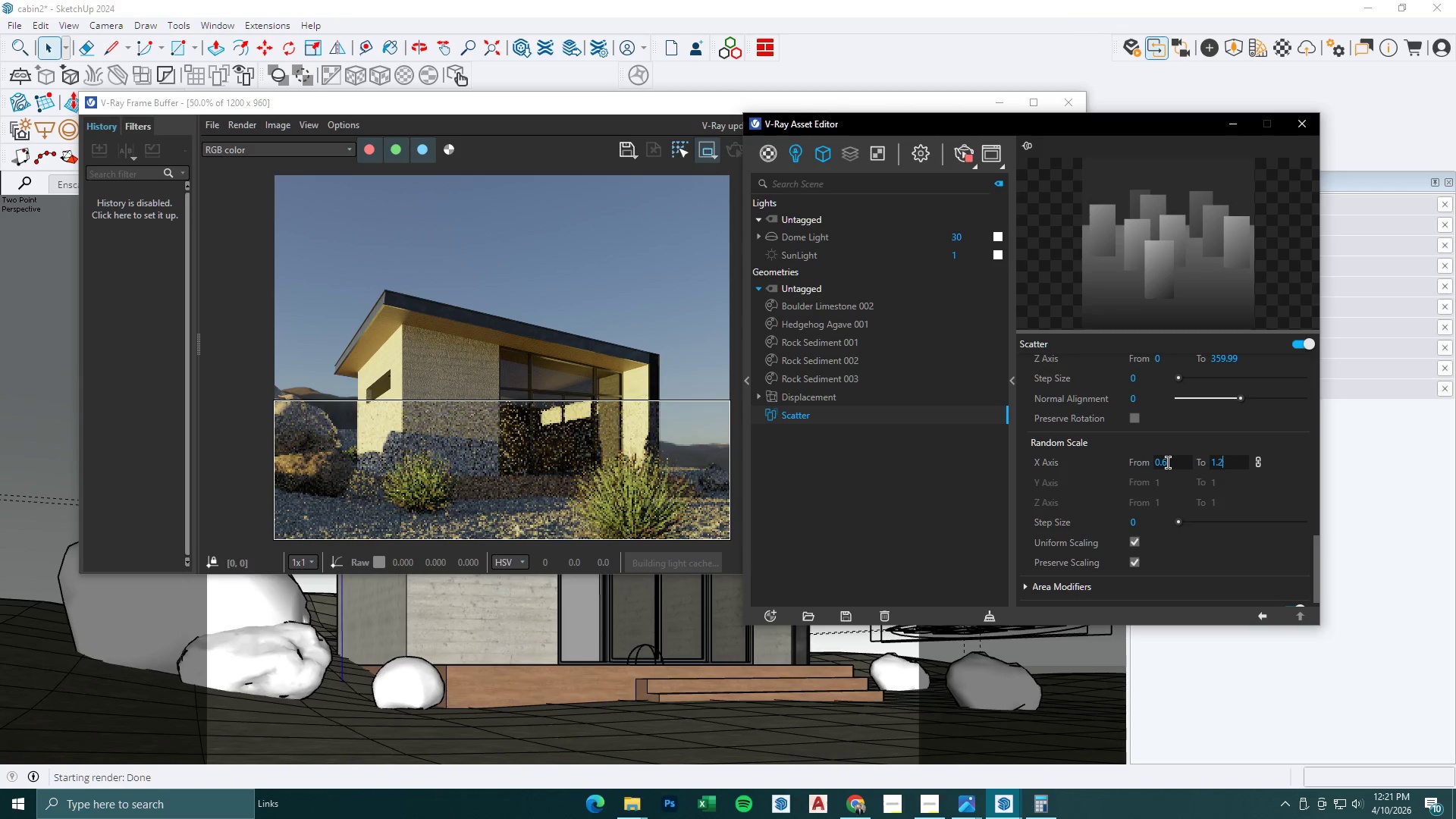 
key(NumpadEnter)
 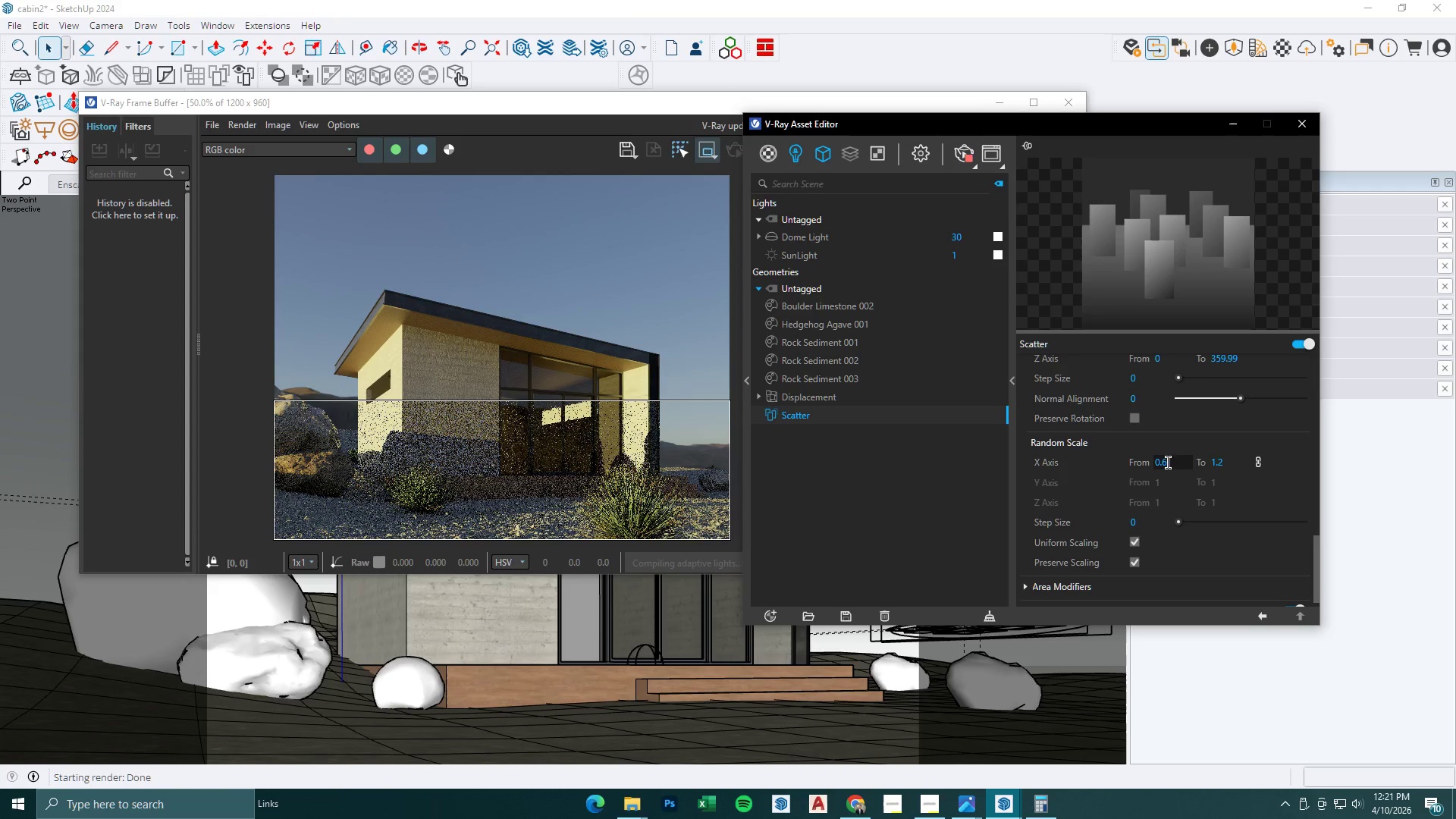 
wait(8.91)
 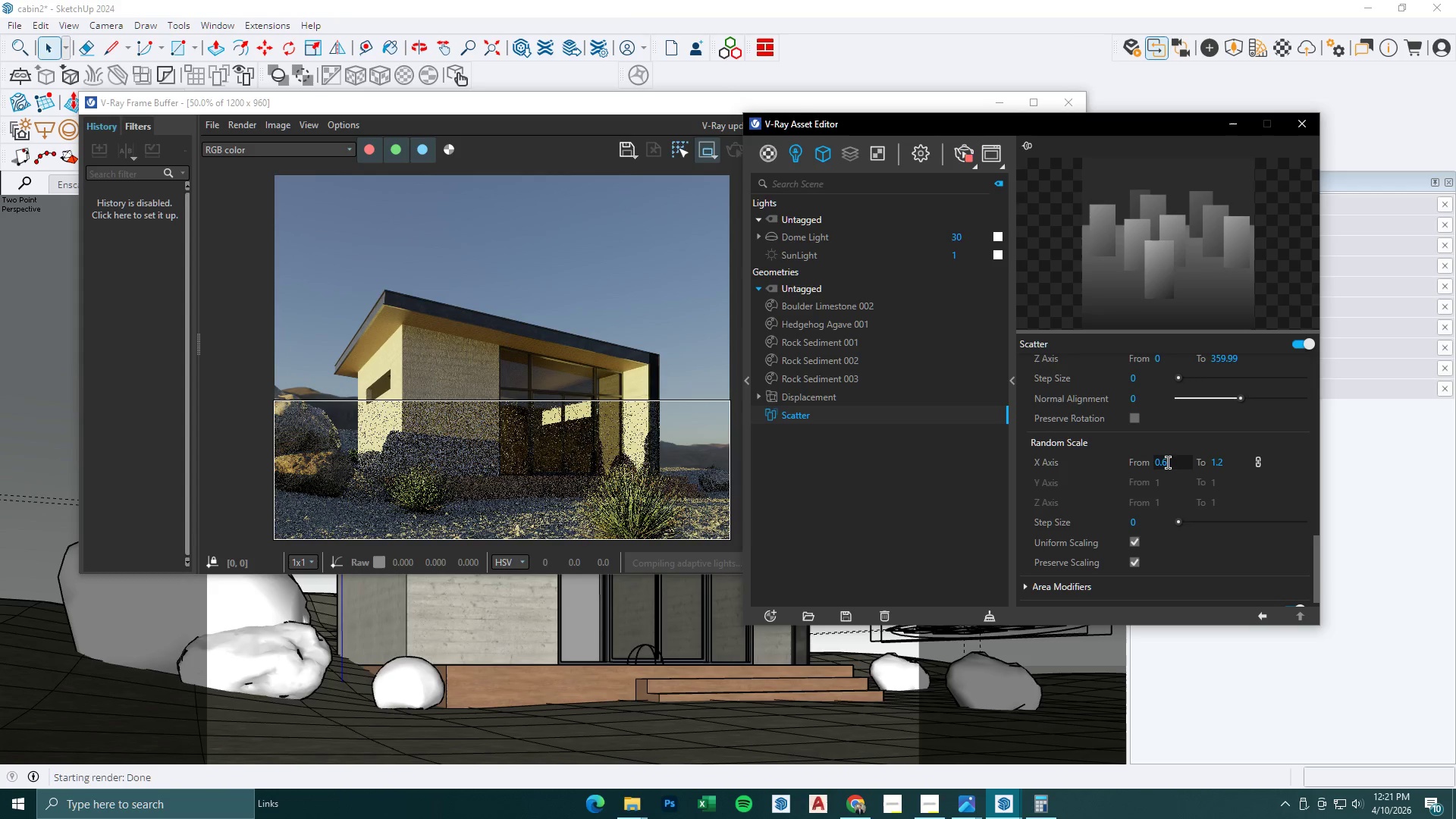 
left_click([965, 805])
 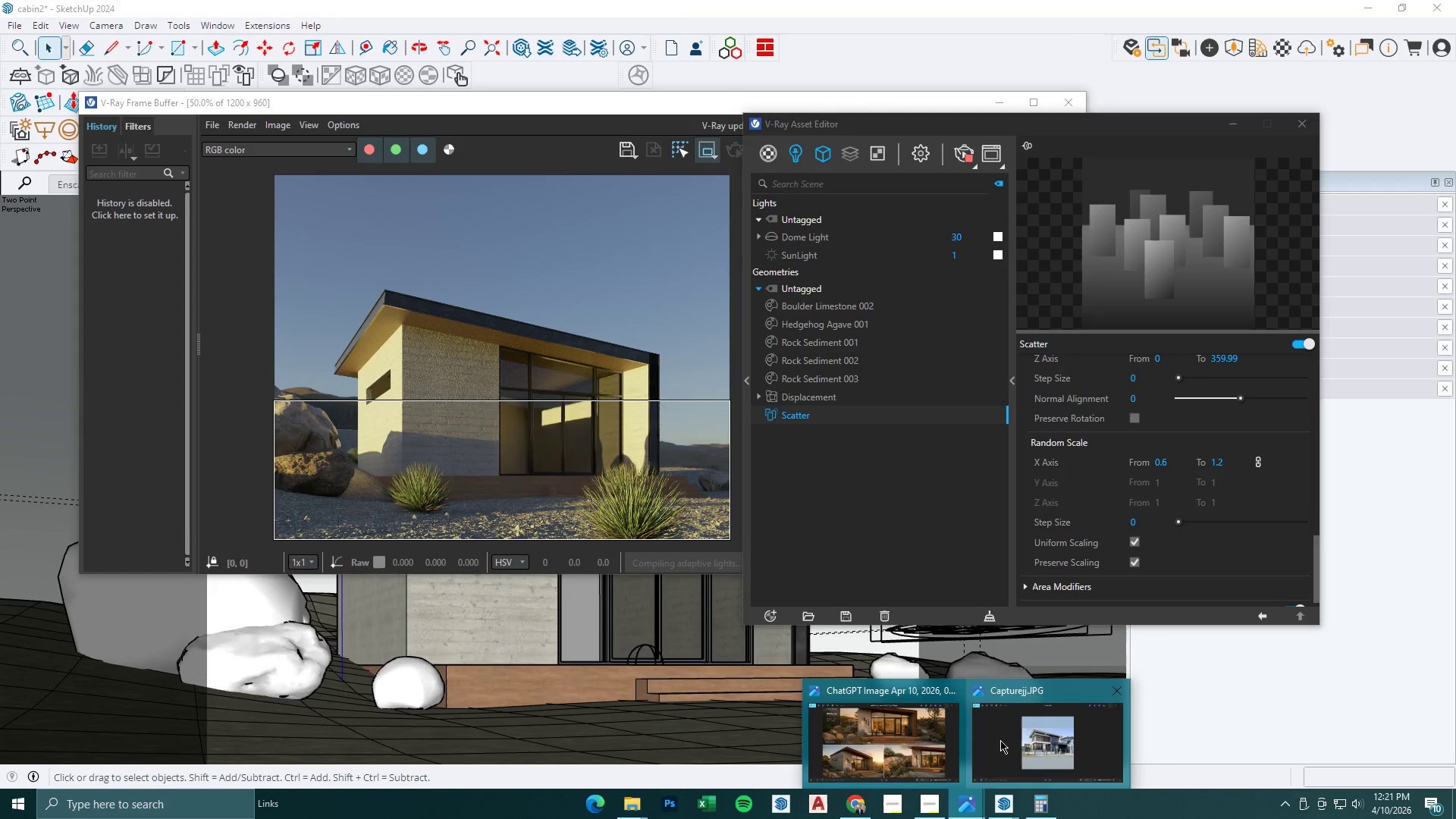 
mouse_move([916, 729])
 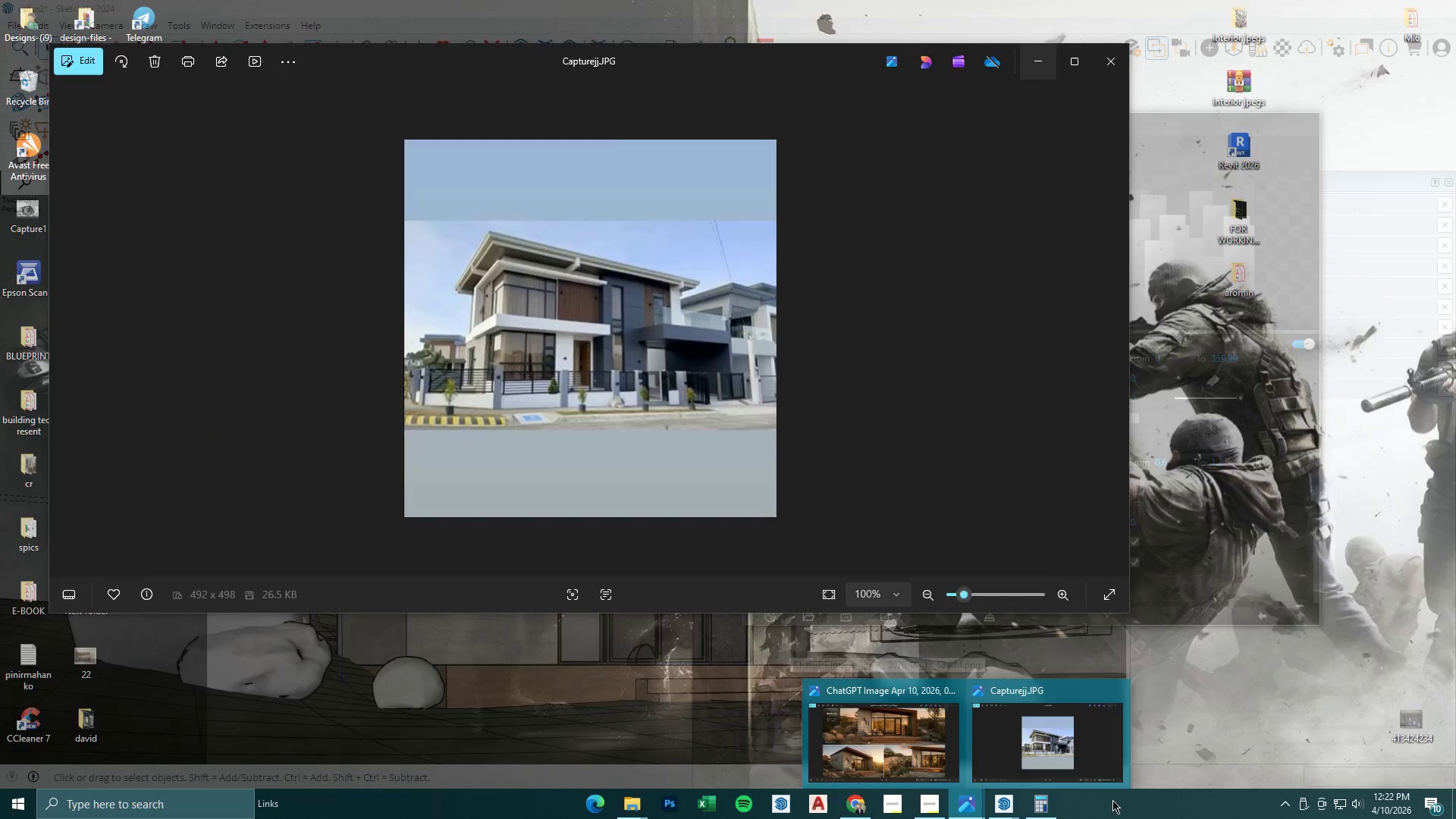 
left_click([1115, 805])
 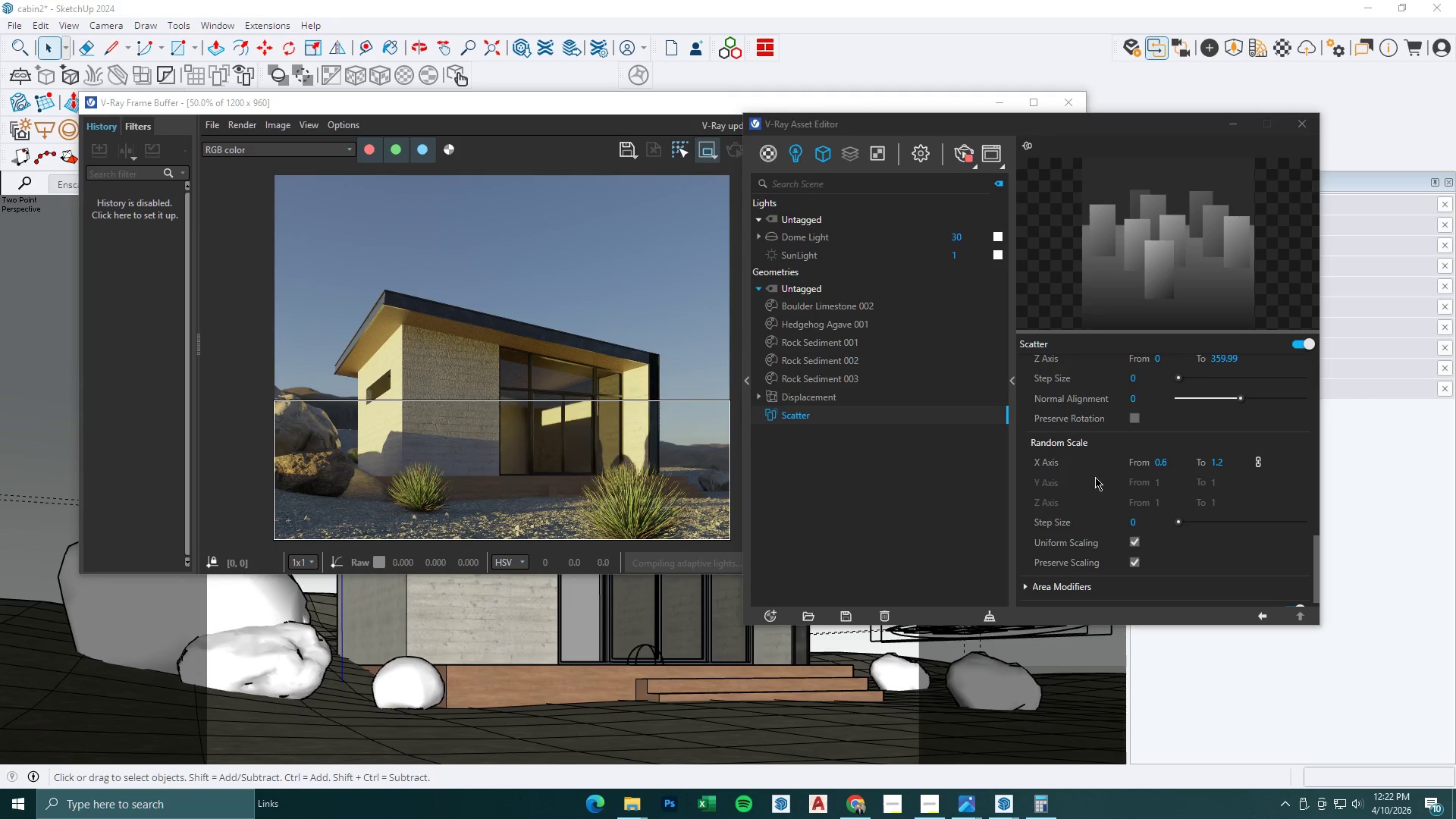 
scroll: coordinate [1094, 477], scroll_direction: down, amount: 1.0
 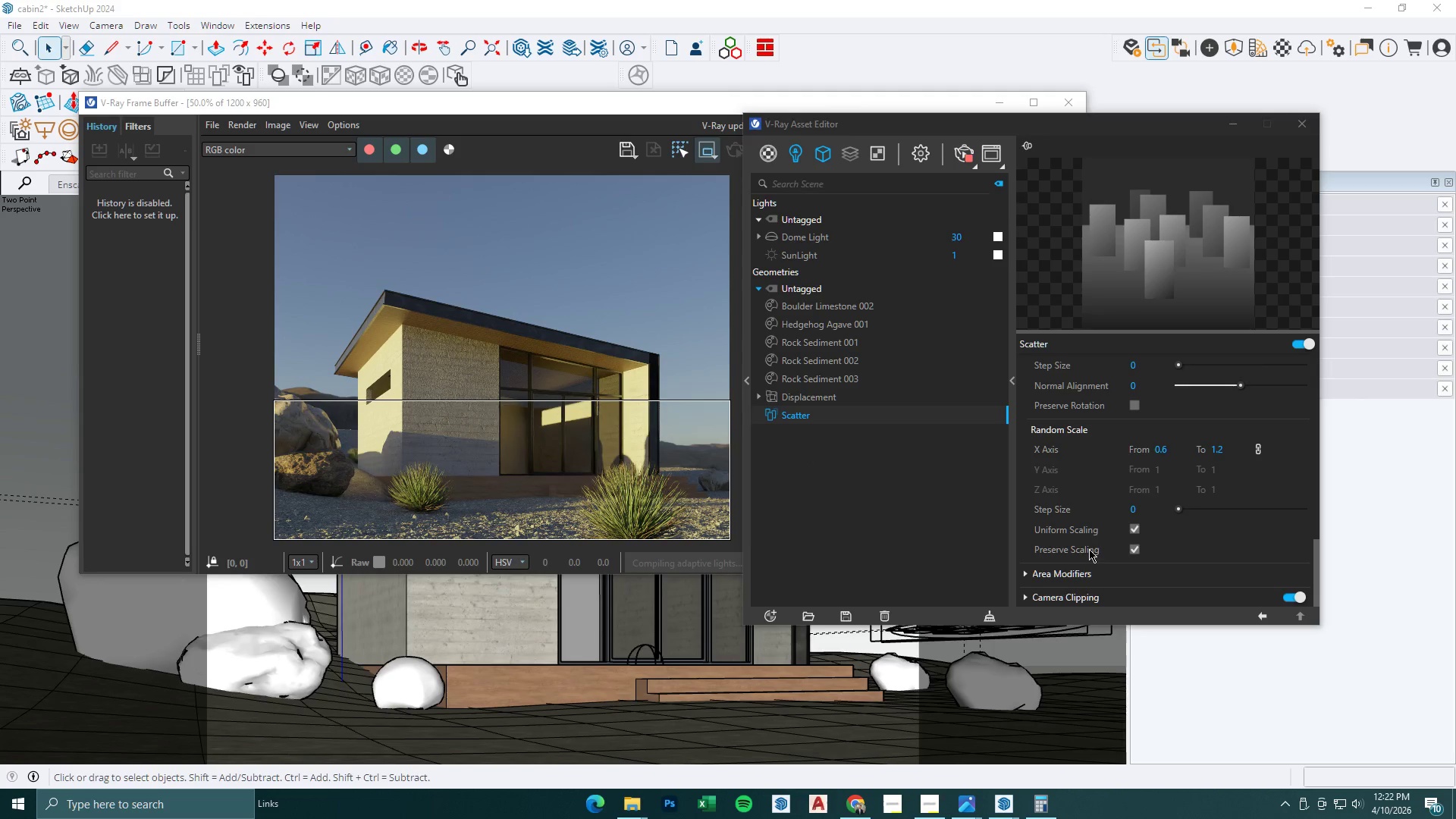 
left_click([1079, 580])
 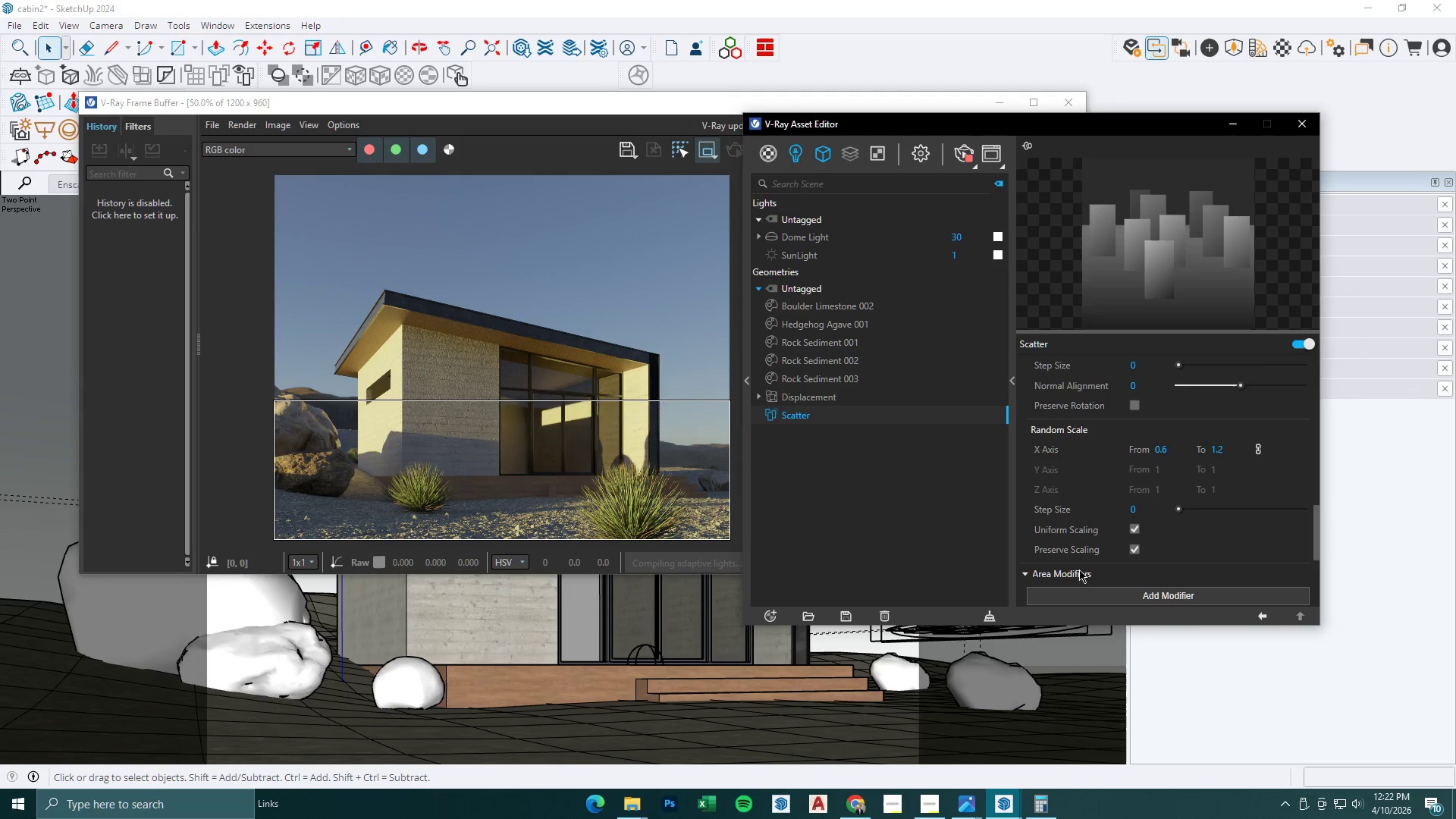 
scroll: coordinate [1076, 546], scroll_direction: down, amount: 3.0
 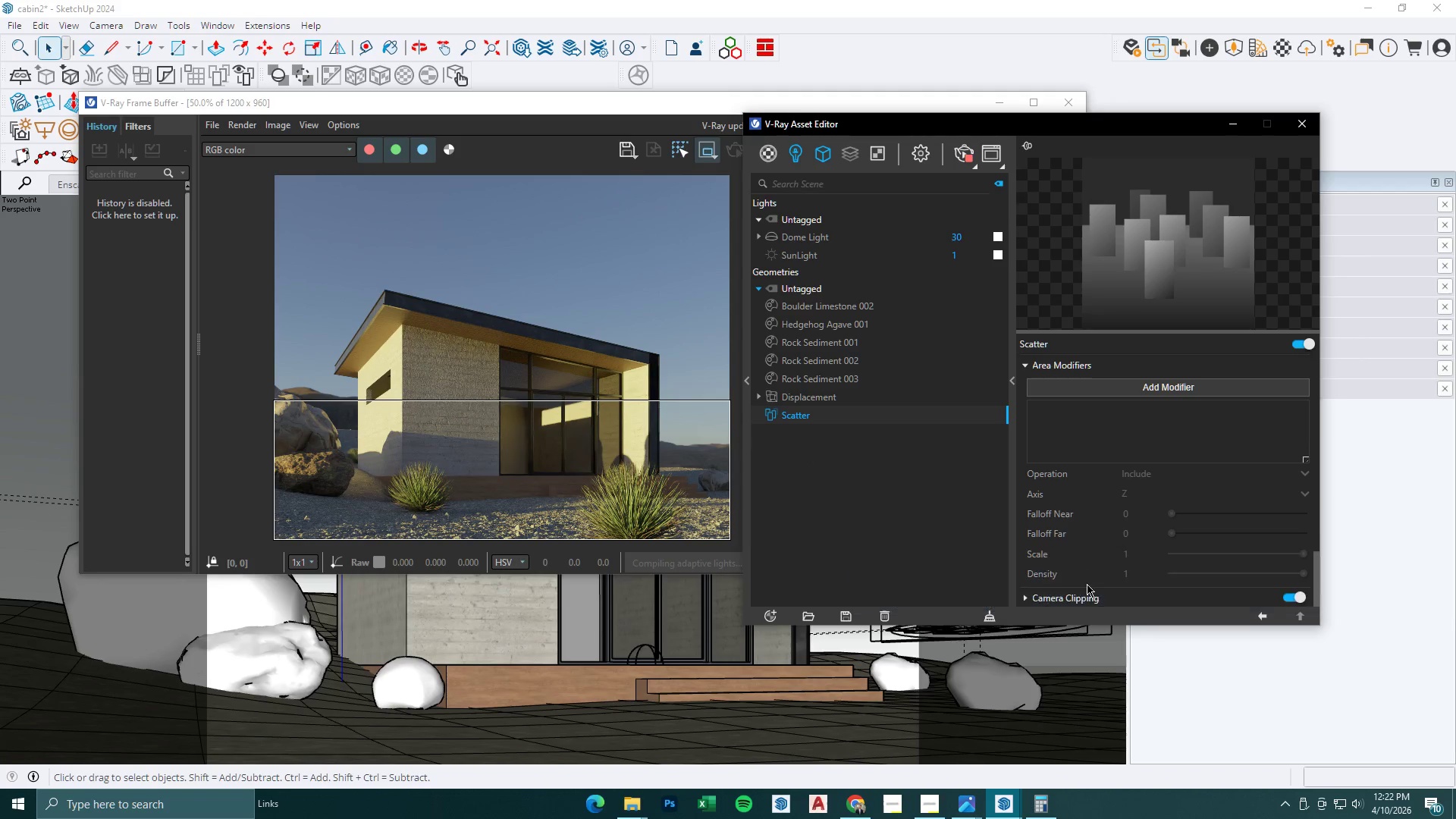 
left_click([1089, 592])
 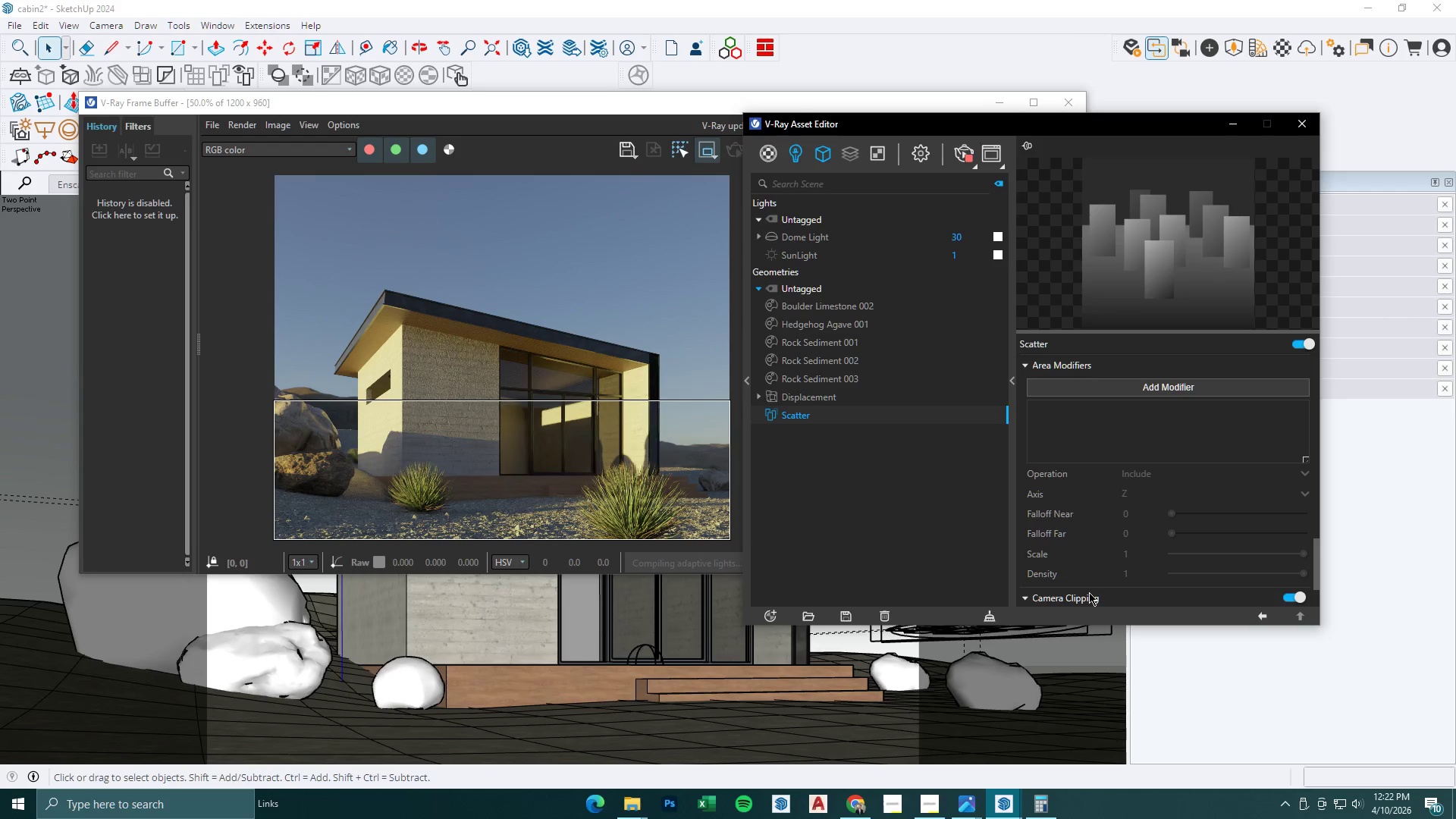 
left_click([1089, 592])
 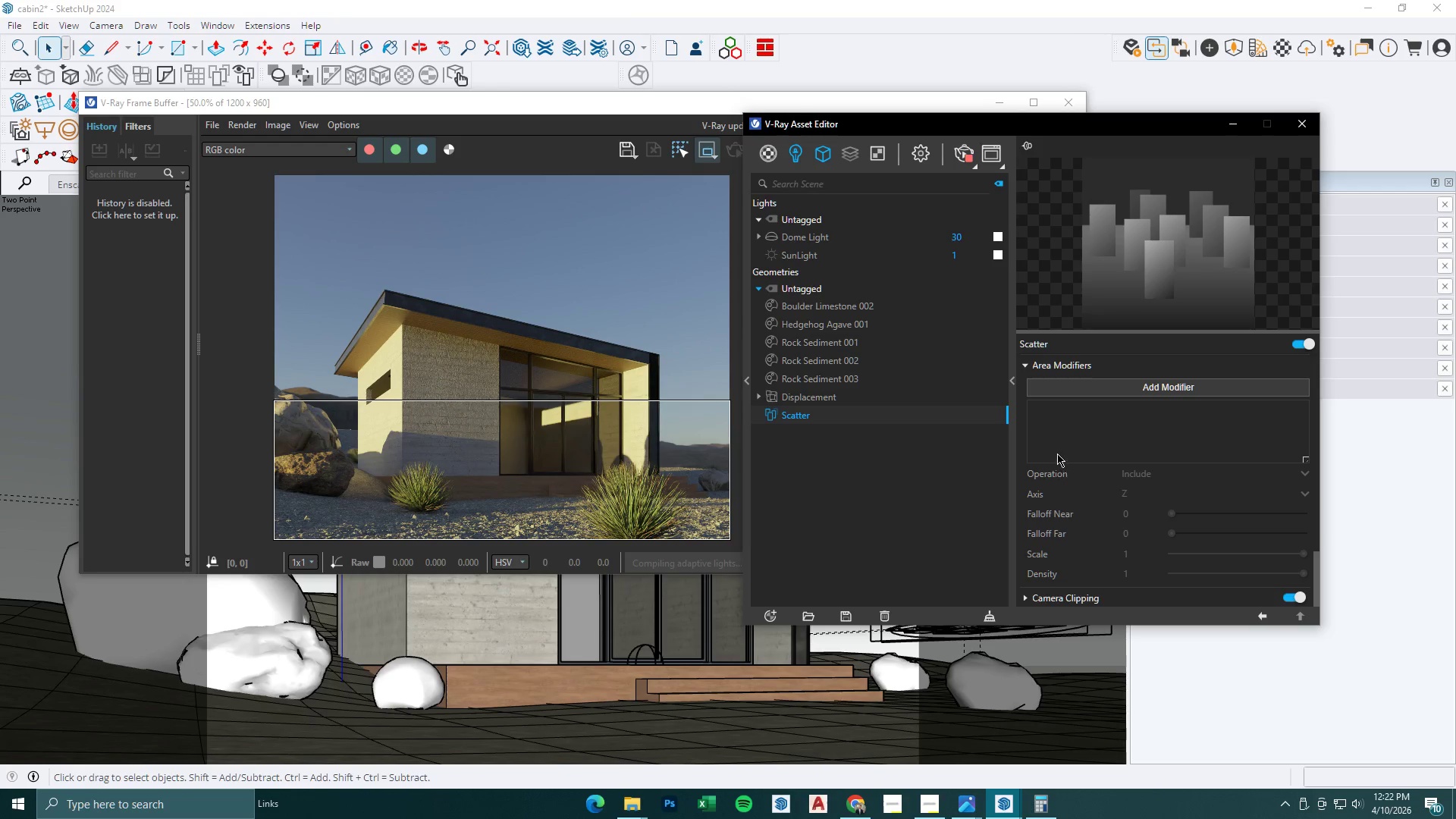 
scroll: coordinate [1057, 488], scroll_direction: up, amount: 3.0
 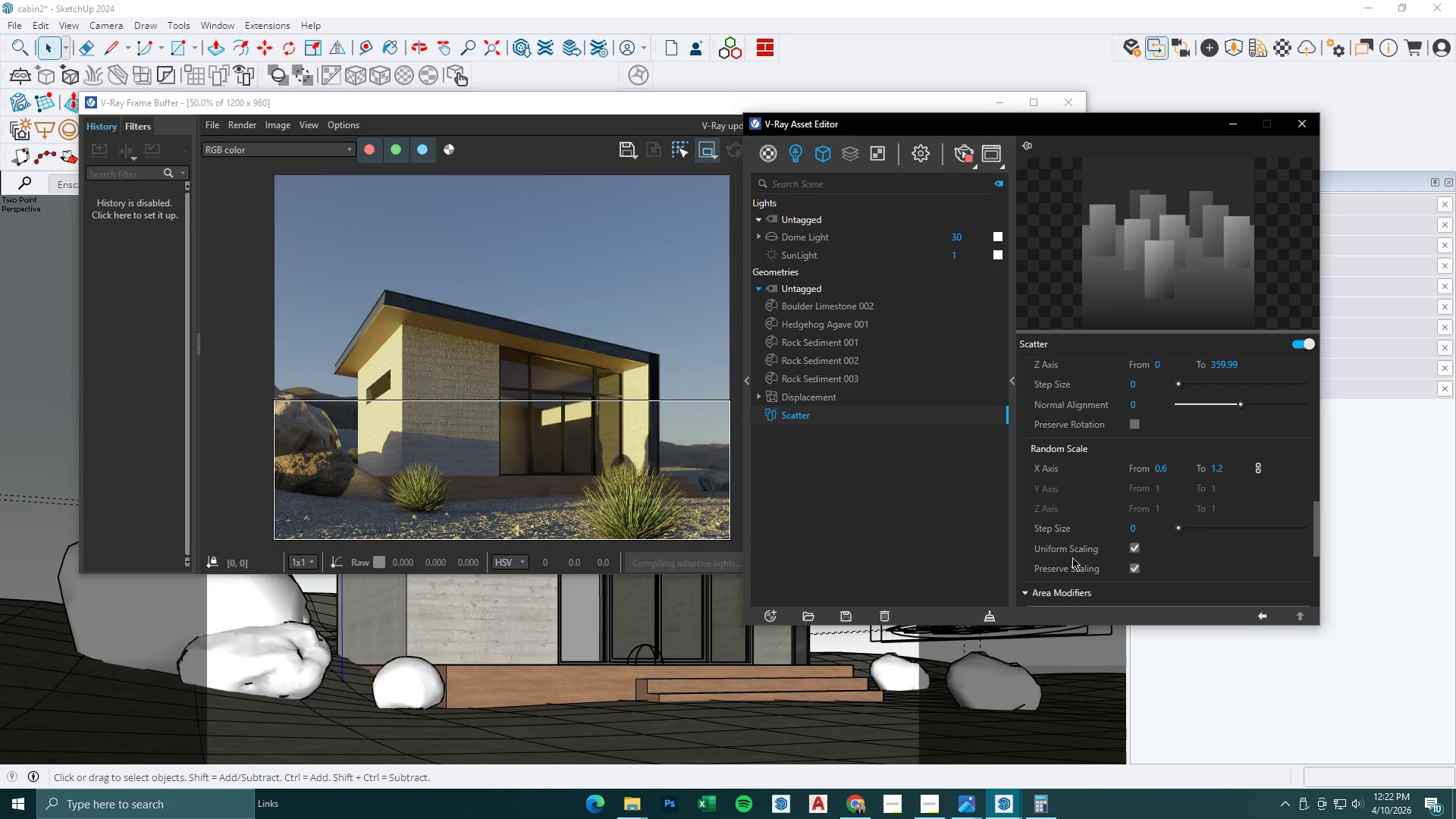 
scroll: coordinate [1072, 557], scroll_direction: down, amount: 1.0
 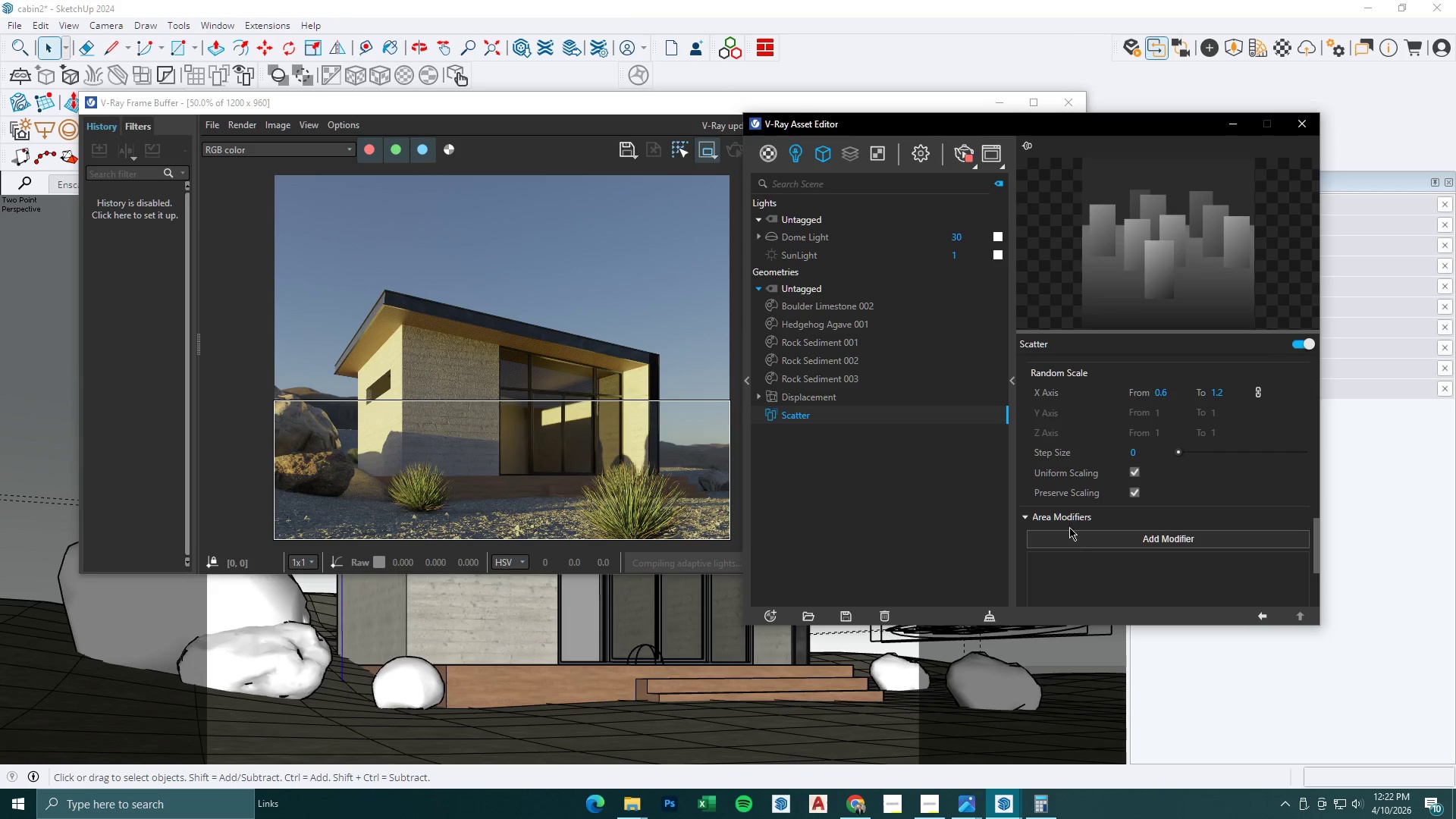 
left_click([1069, 522])
 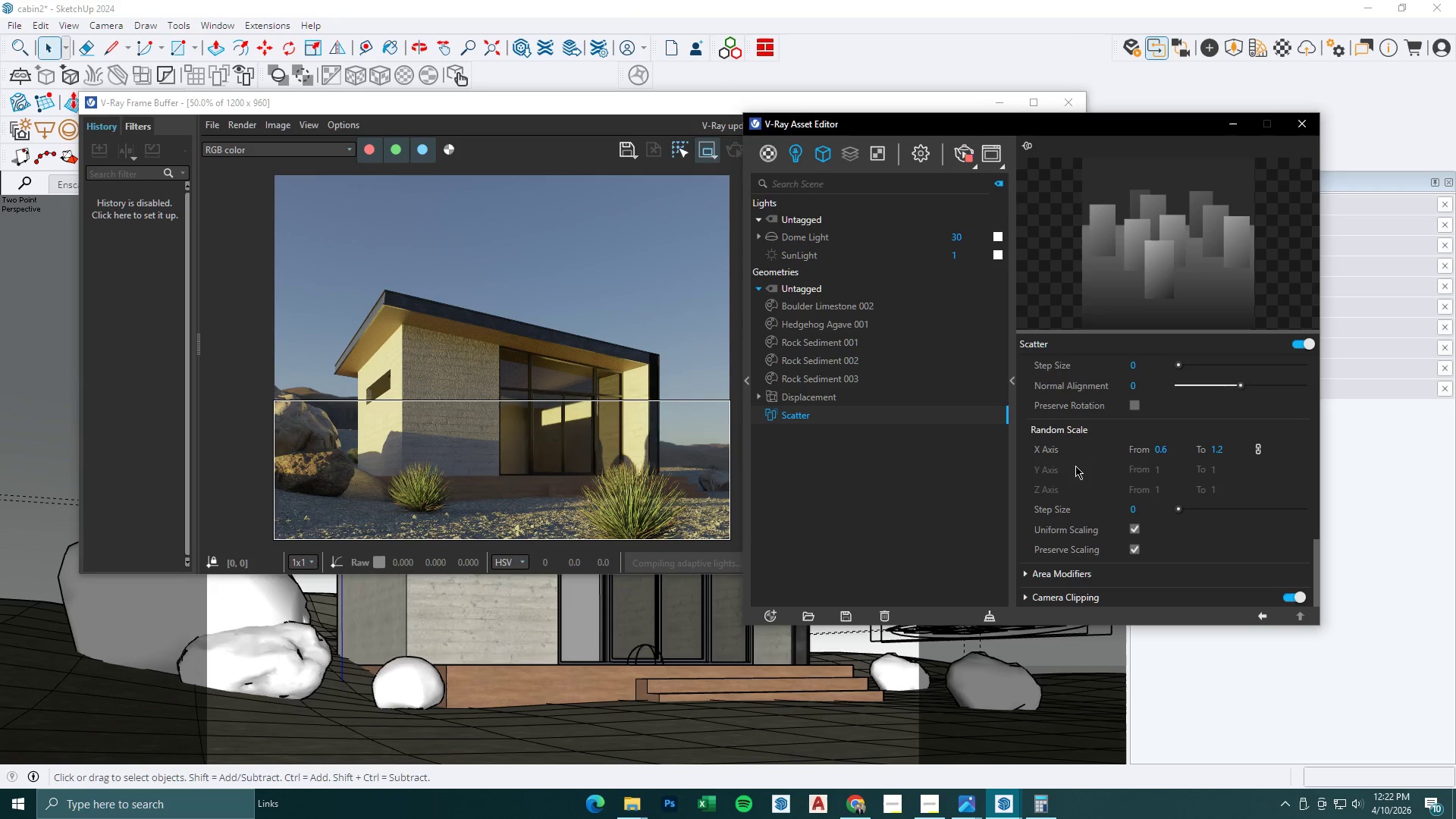 
scroll: coordinate [1072, 458], scroll_direction: up, amount: 4.0
 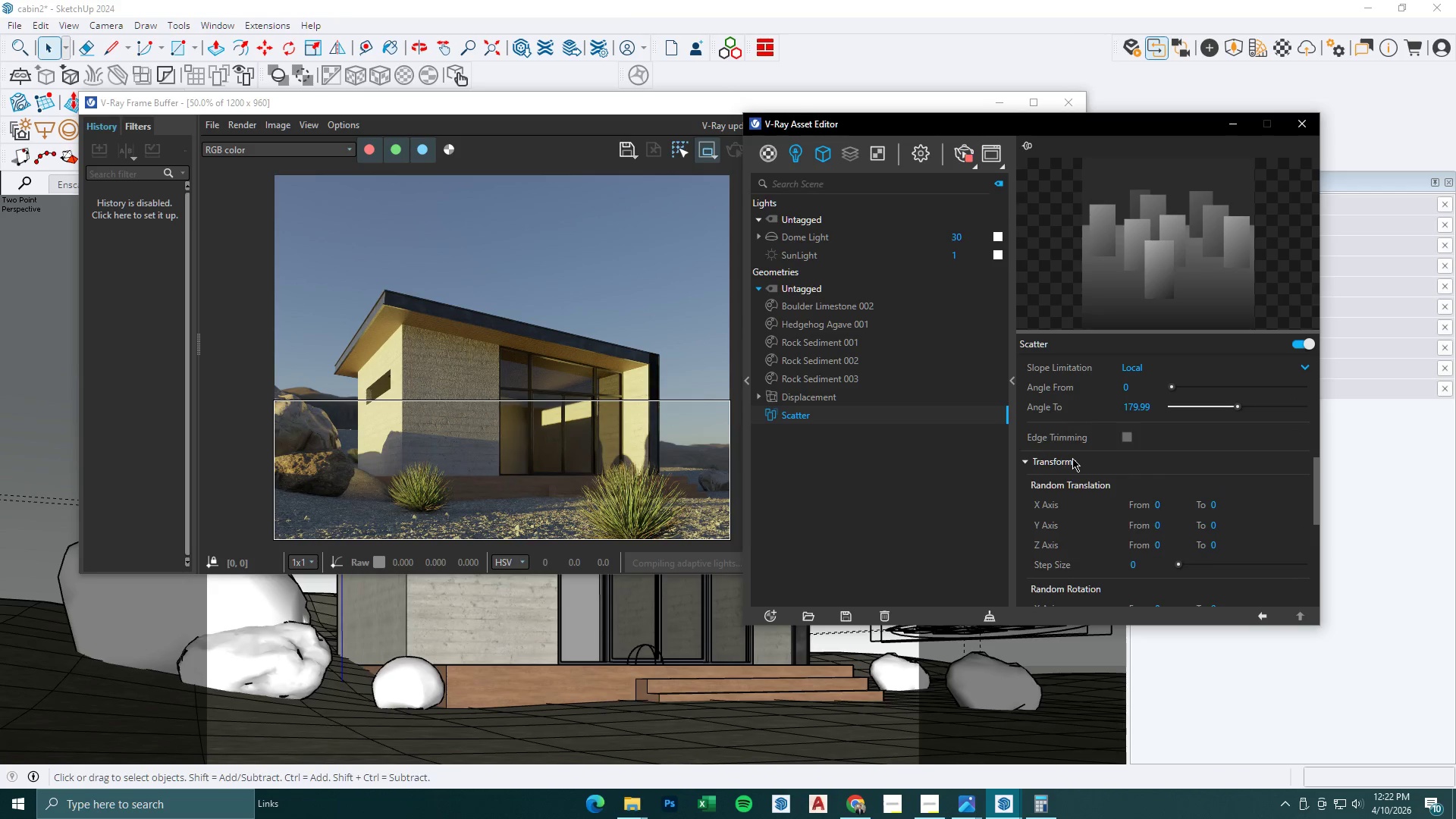 
left_click([1067, 460])
 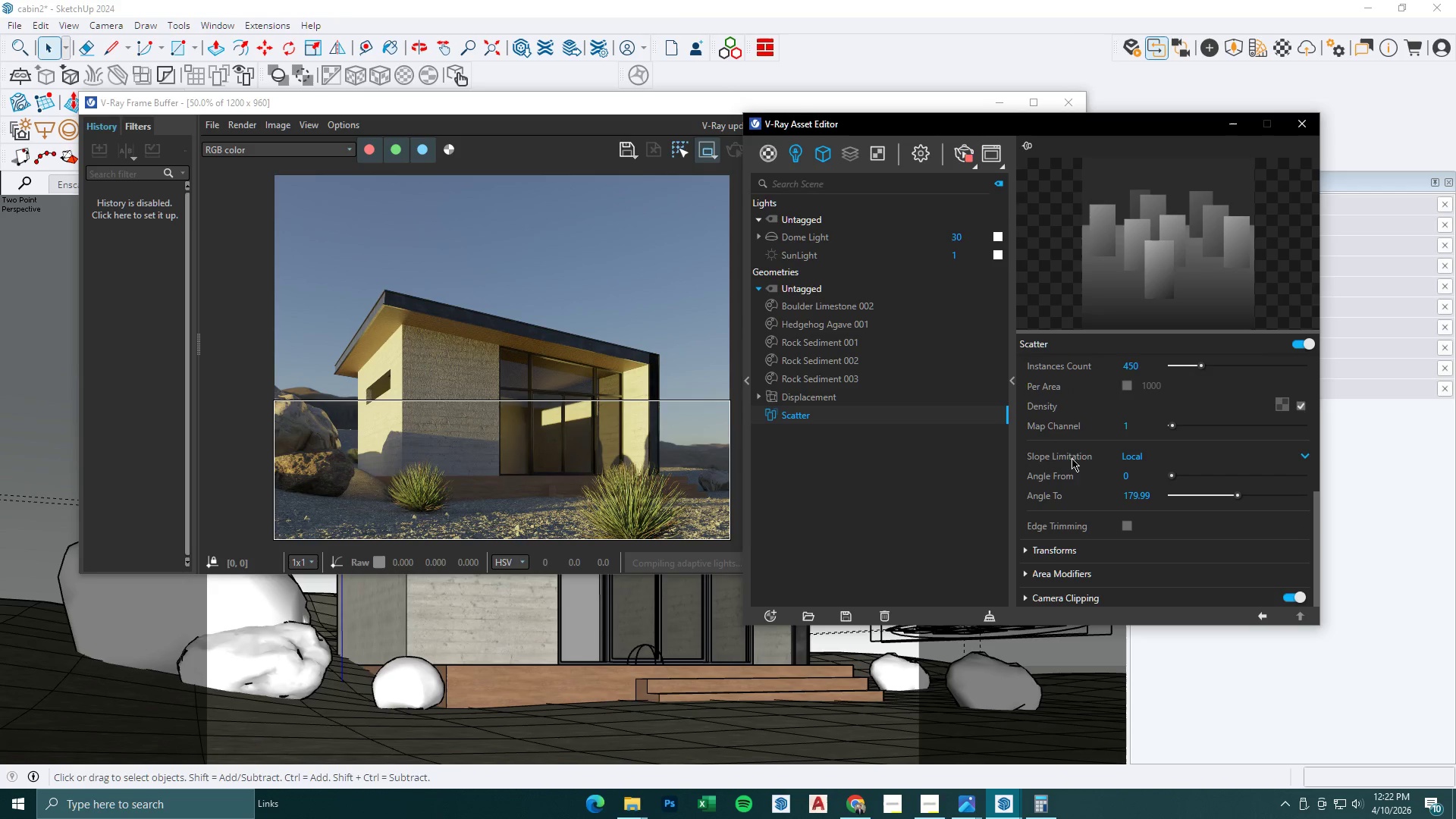 
scroll: coordinate [1071, 494], scroll_direction: up, amount: 3.0
 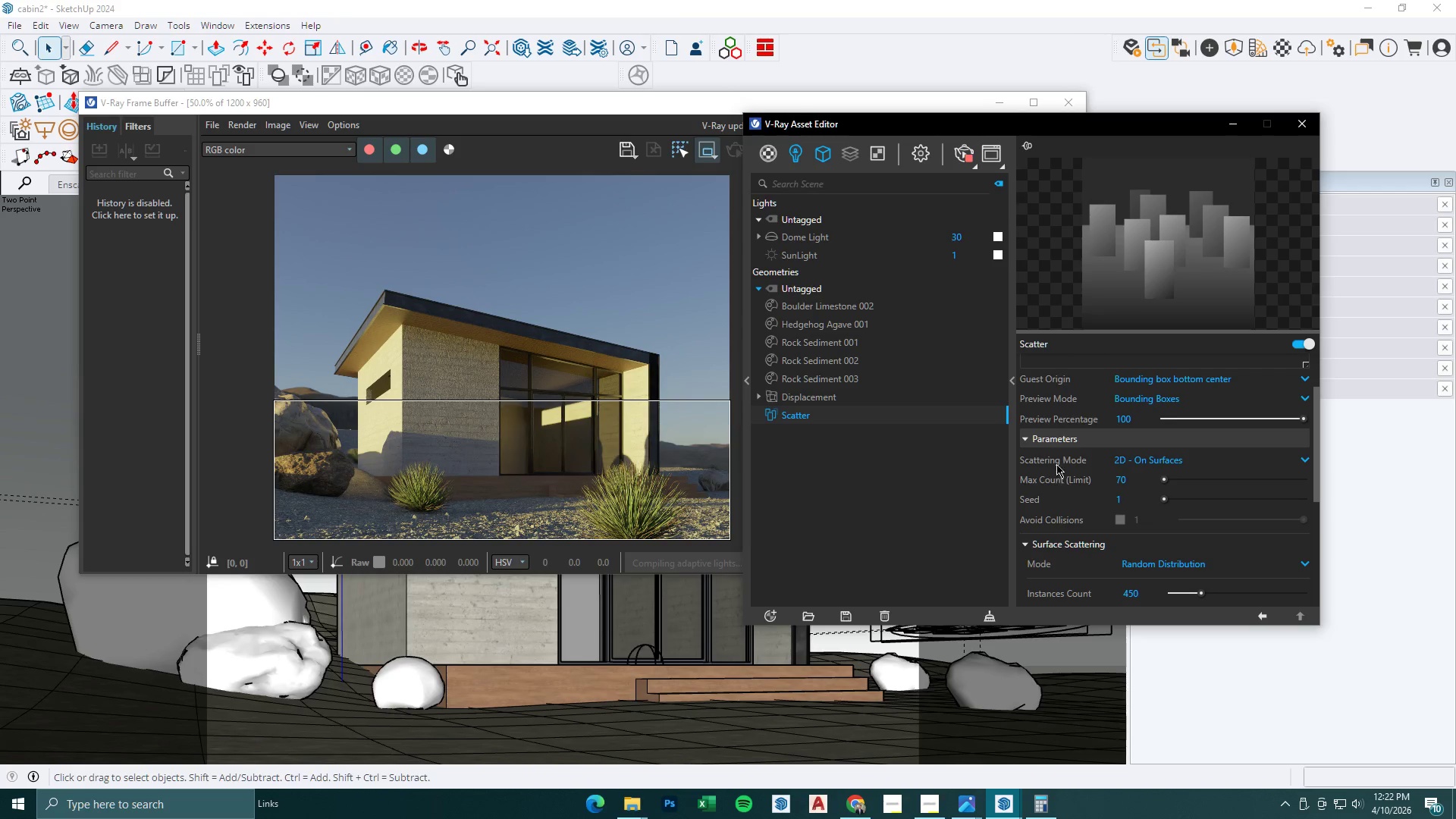 
left_click([1057, 442])
 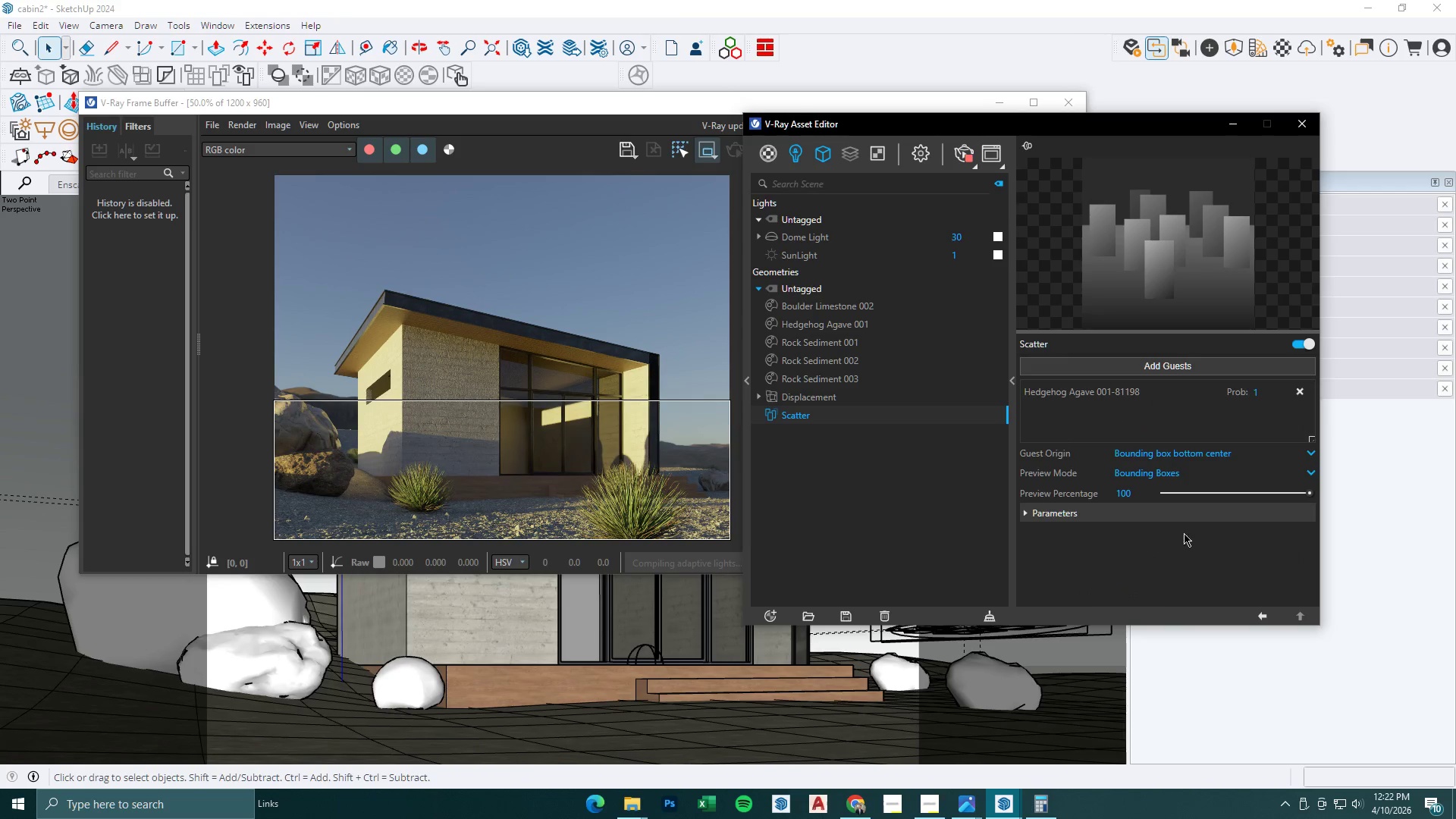 
left_click([1271, 618])
 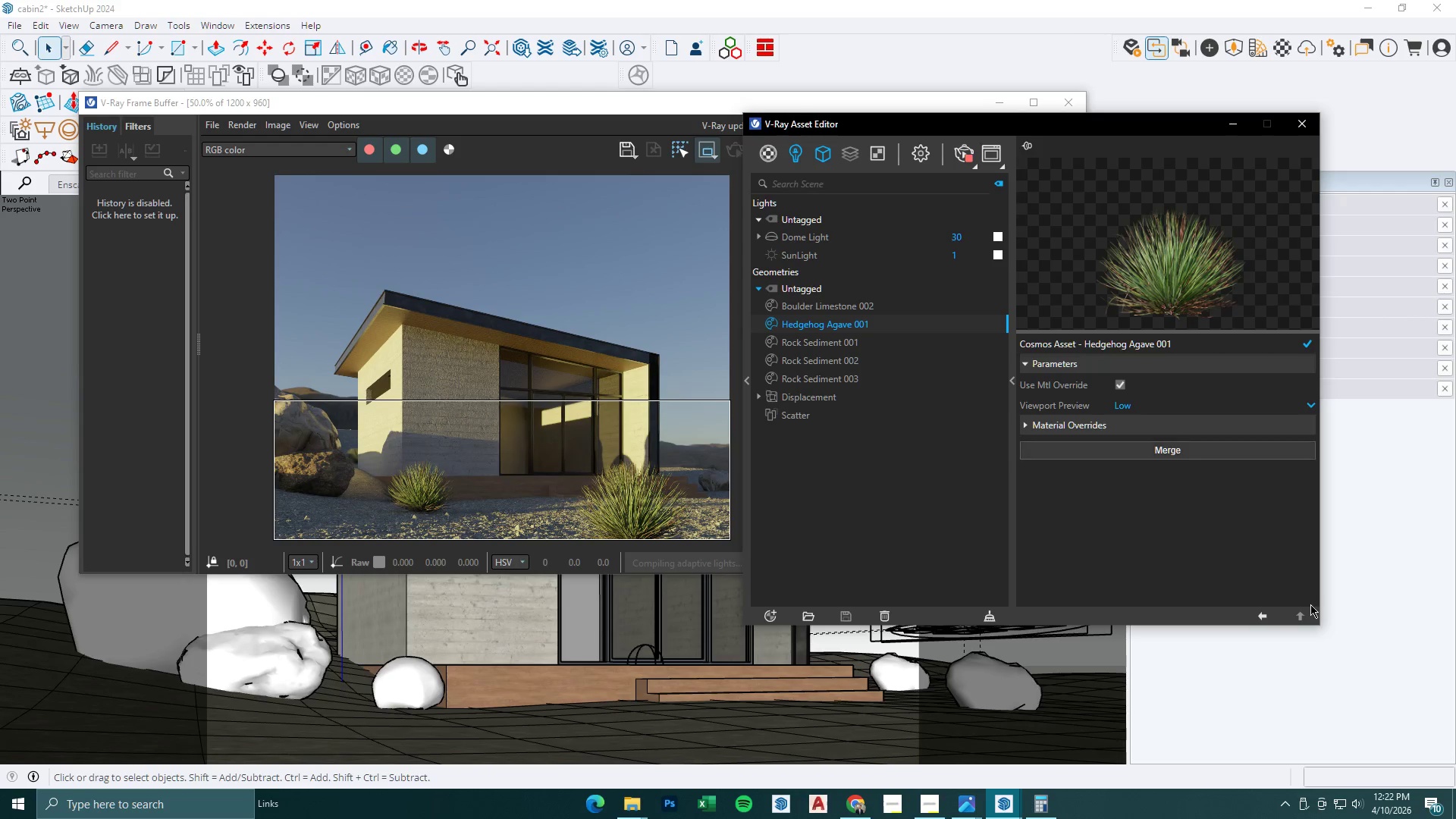 
left_click([1258, 617])
 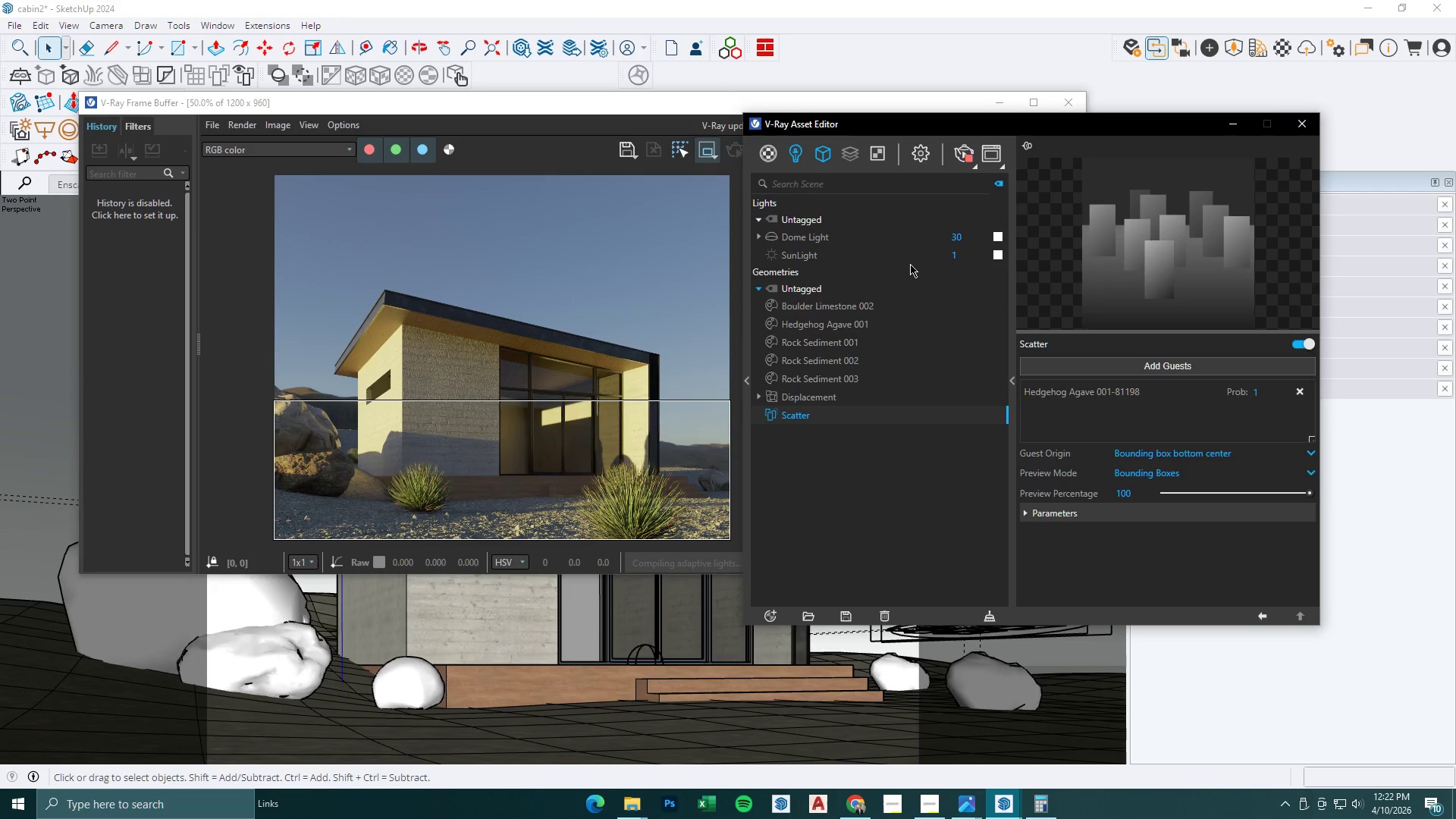 
left_click([1231, 119])
 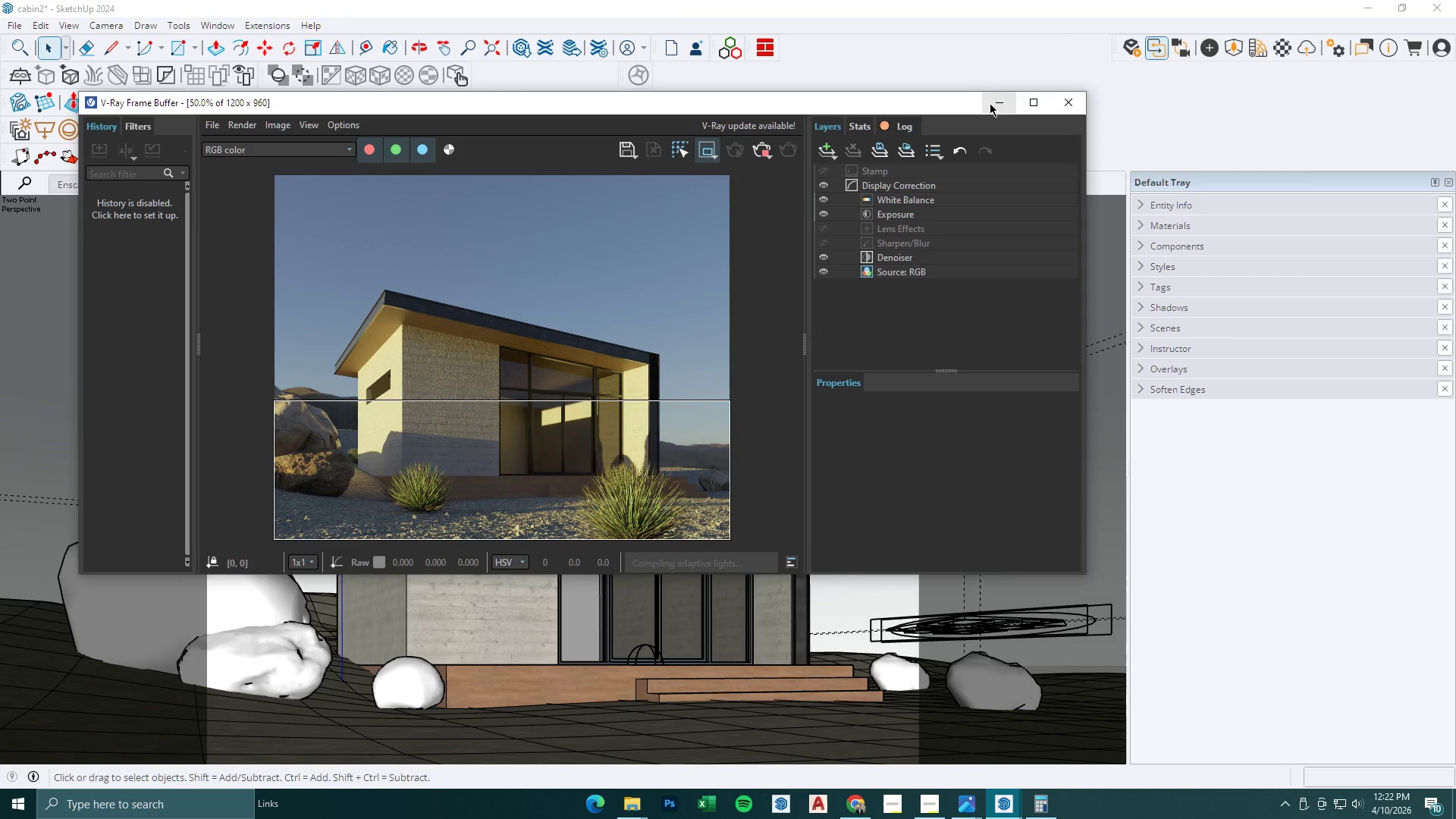 
left_click([995, 102])
 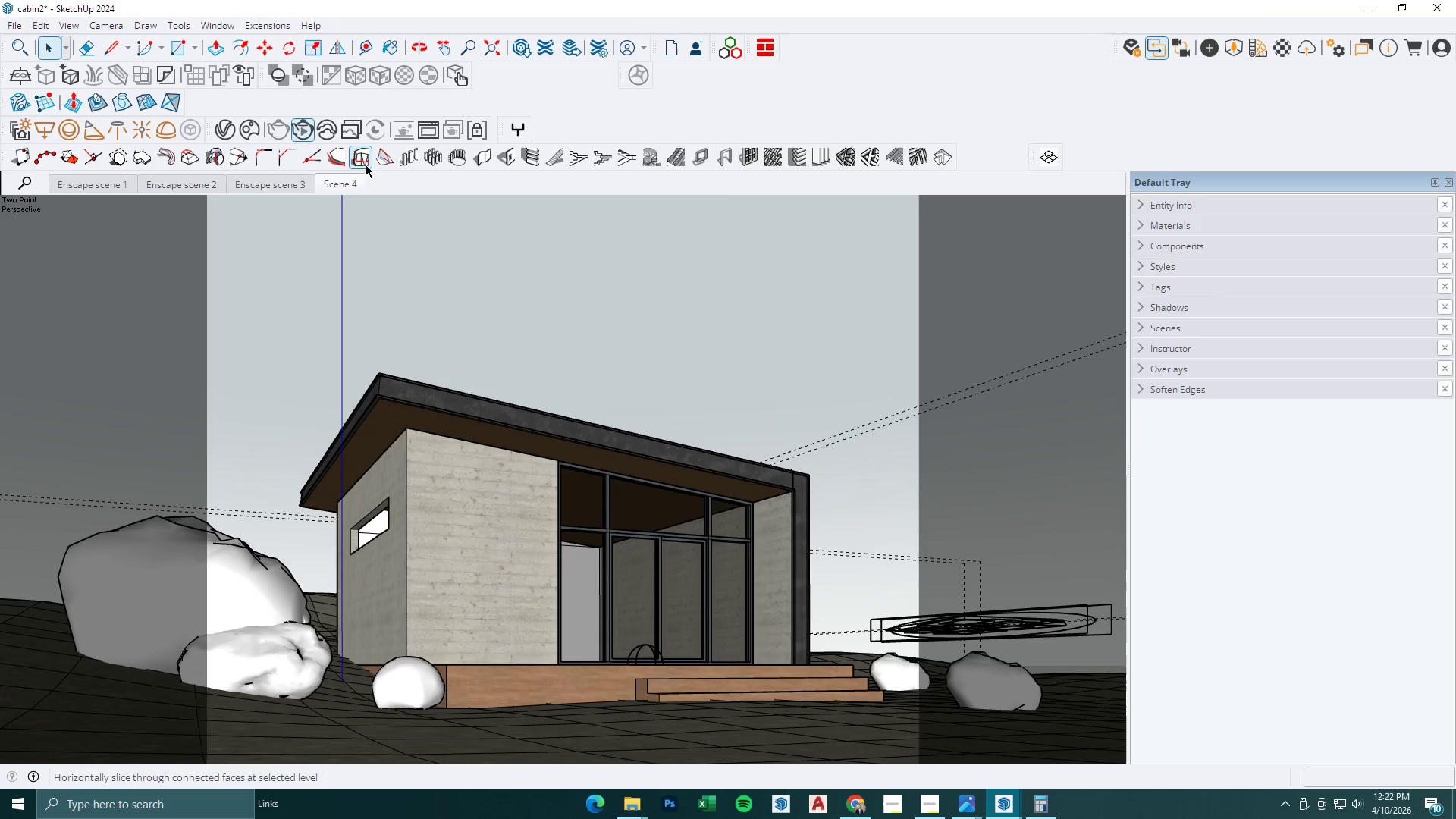 
mouse_move([279, 162])
 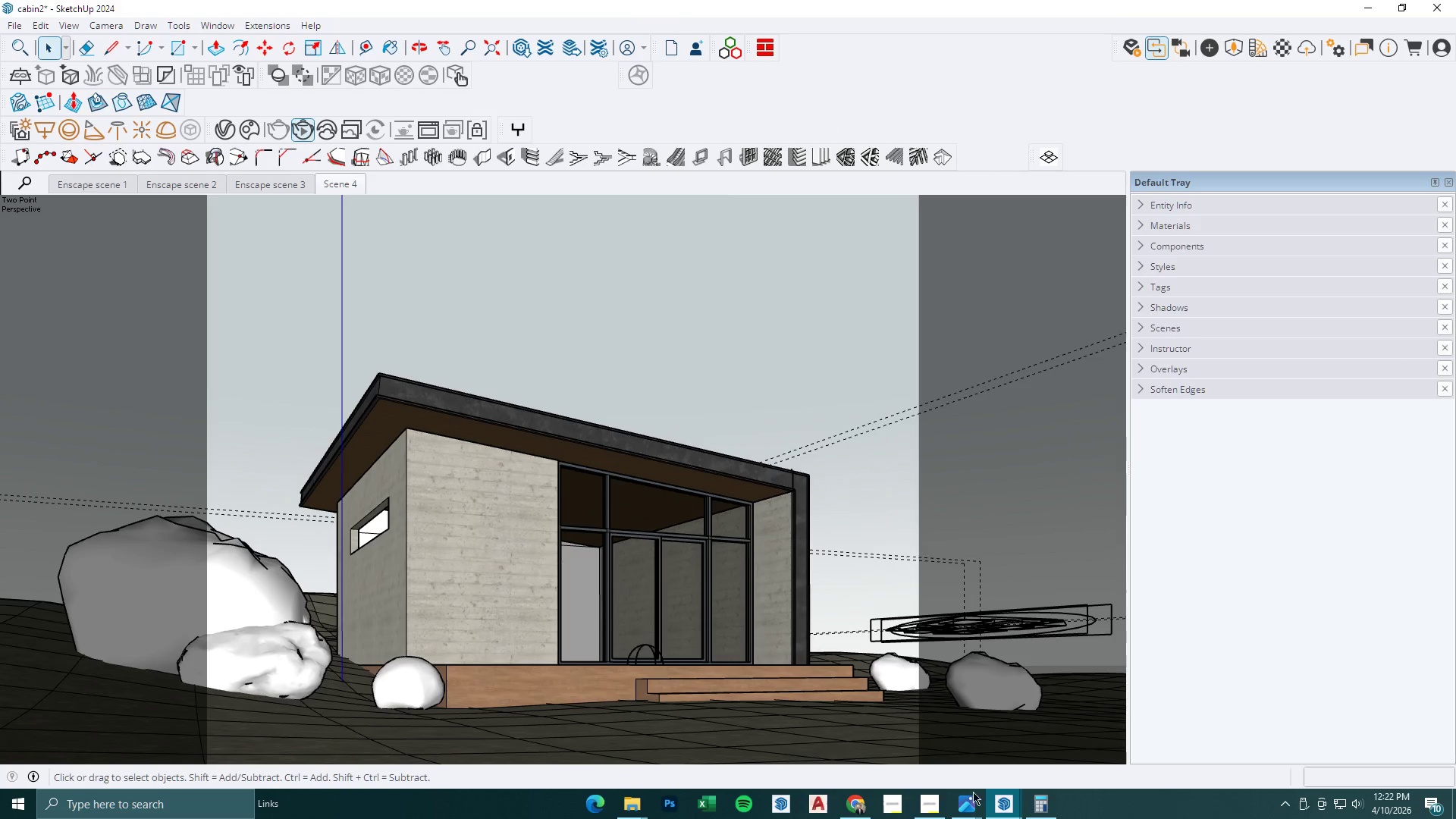 
left_click([999, 803])
 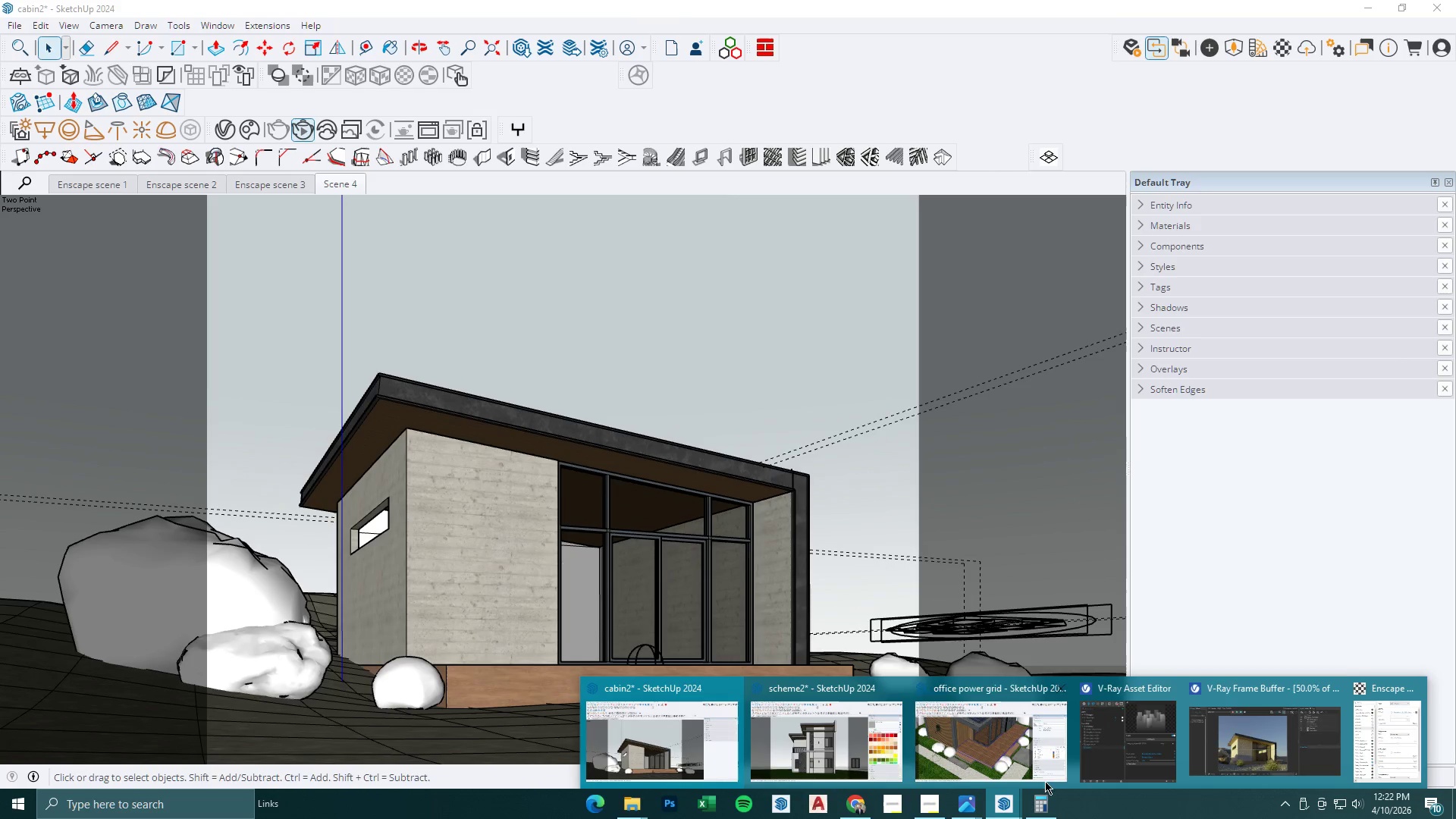 
left_click([1240, 739])
 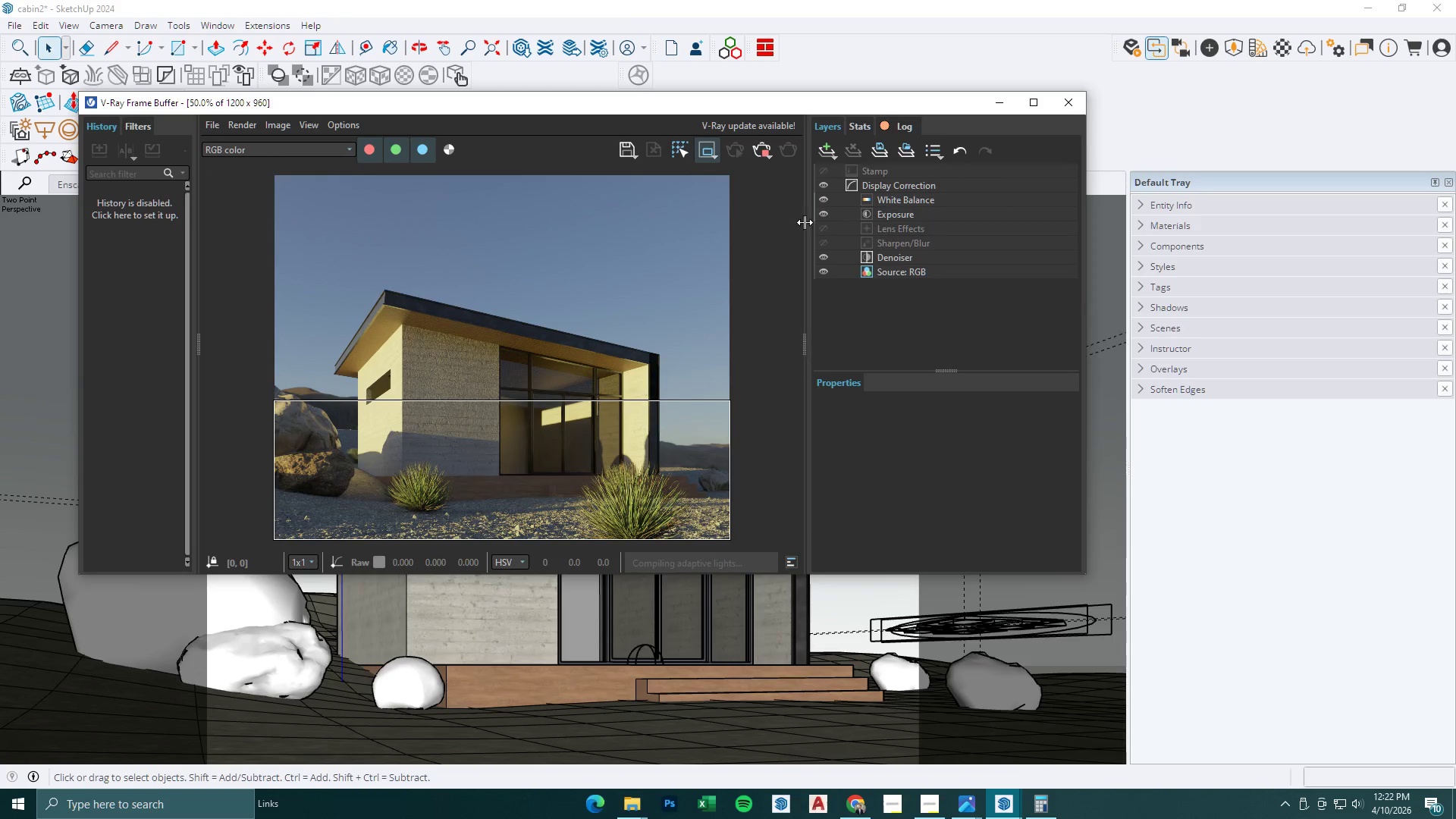 
left_click([759, 149])
 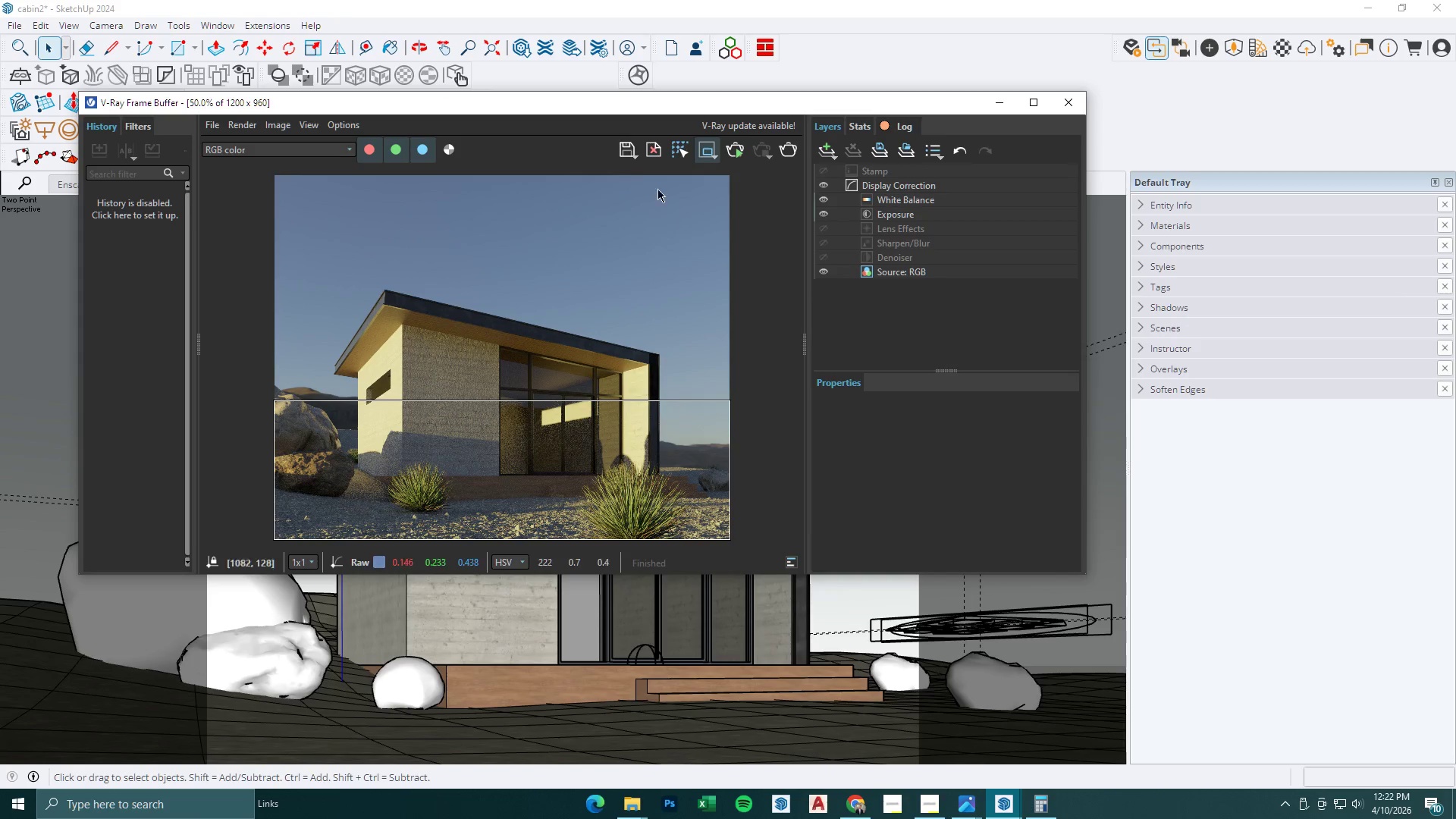 
left_click_drag(start_coordinate=[626, 108], to_coordinate=[862, 84])
 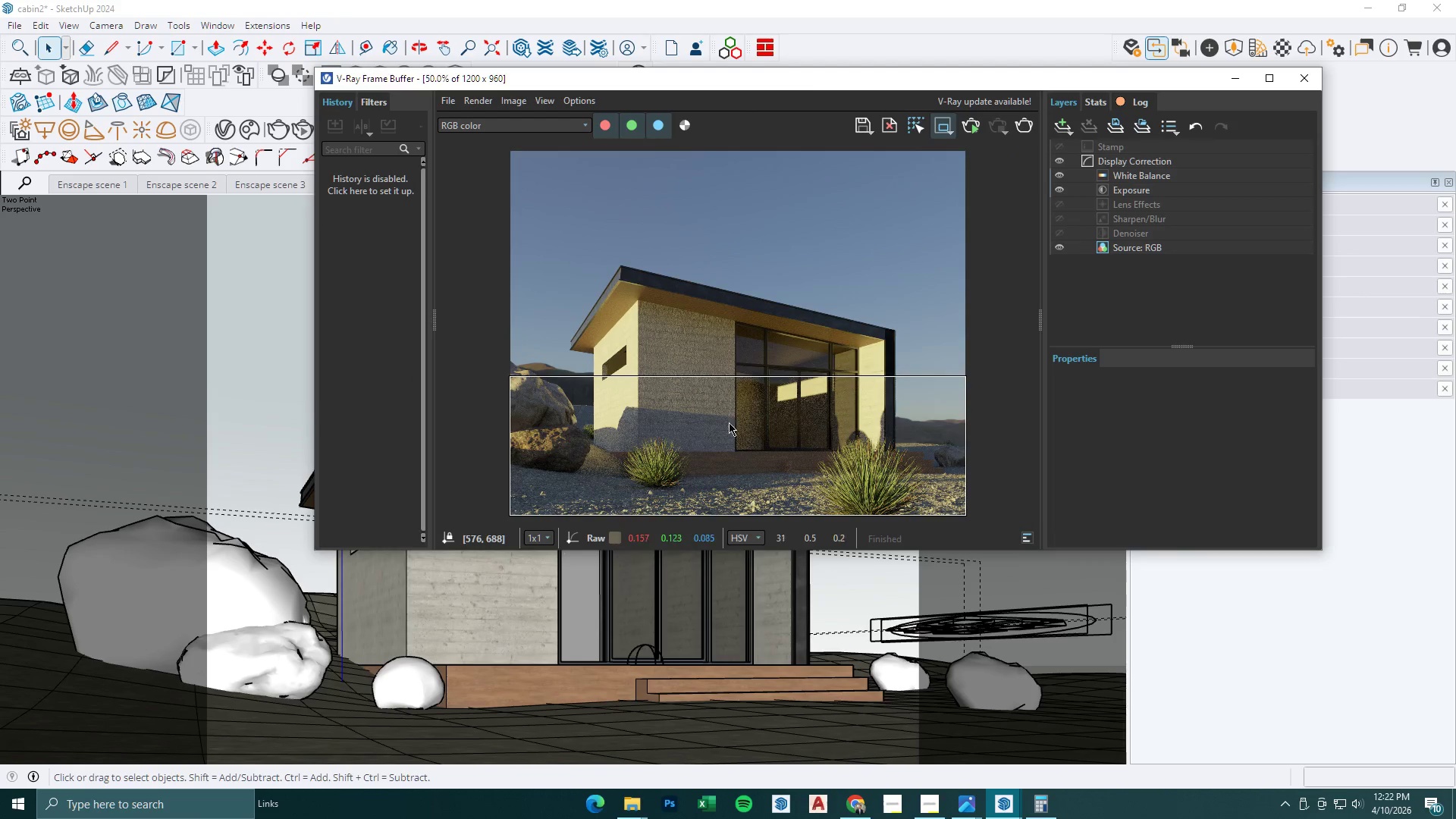 
scroll: coordinate [659, 476], scroll_direction: none, amount: 0.0
 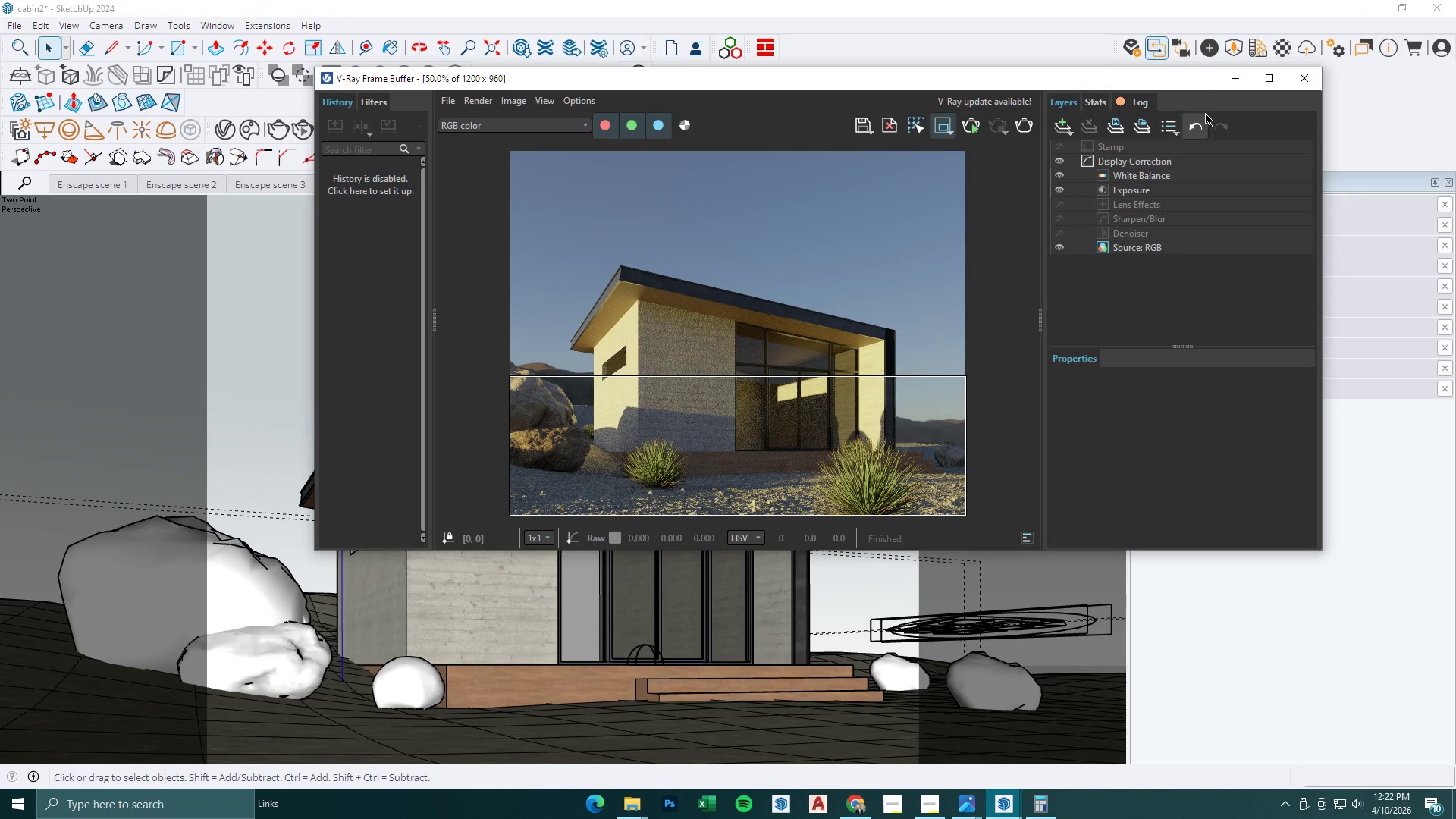 
left_click([1239, 83])
 